 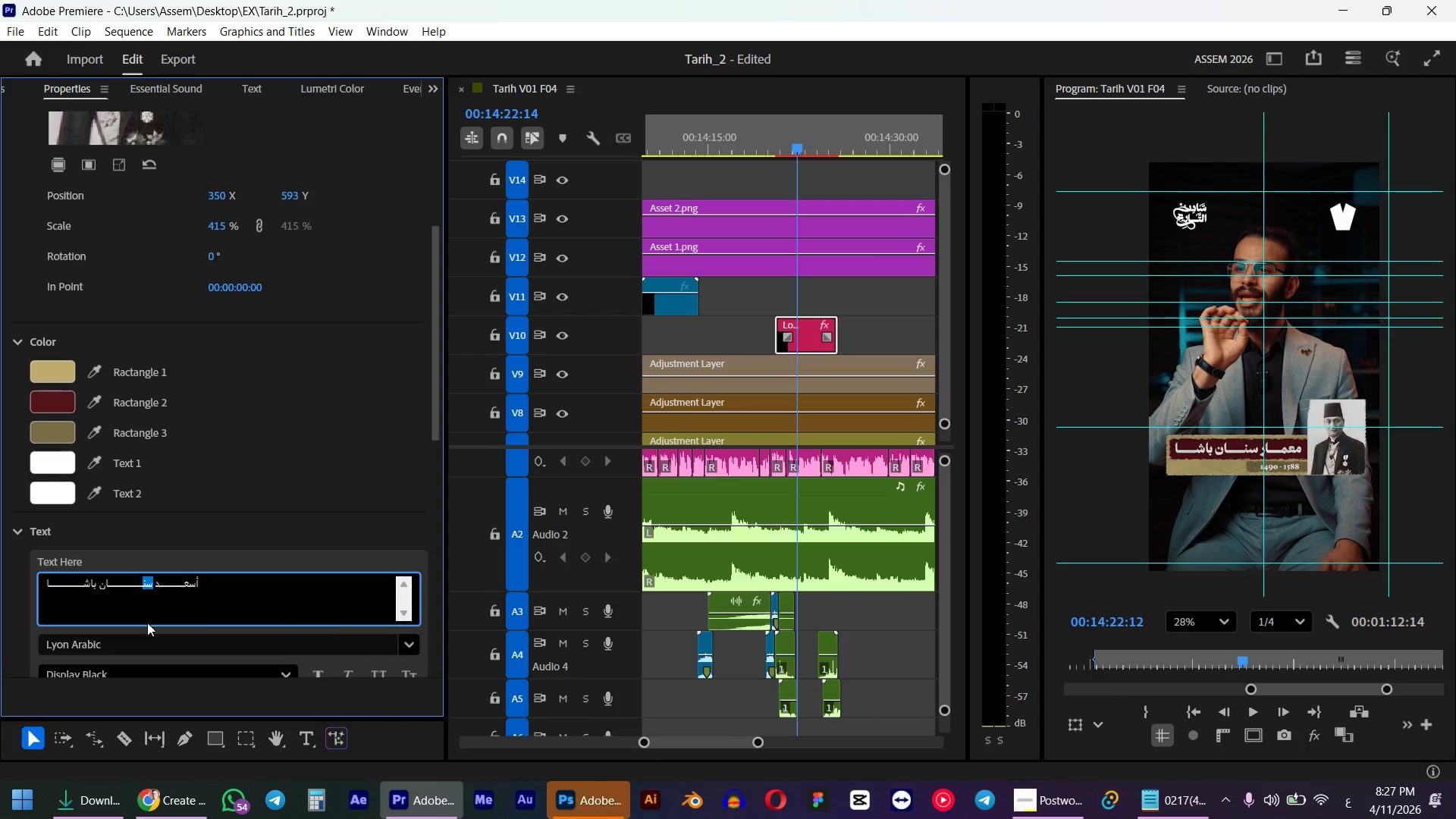 
type(fh)
 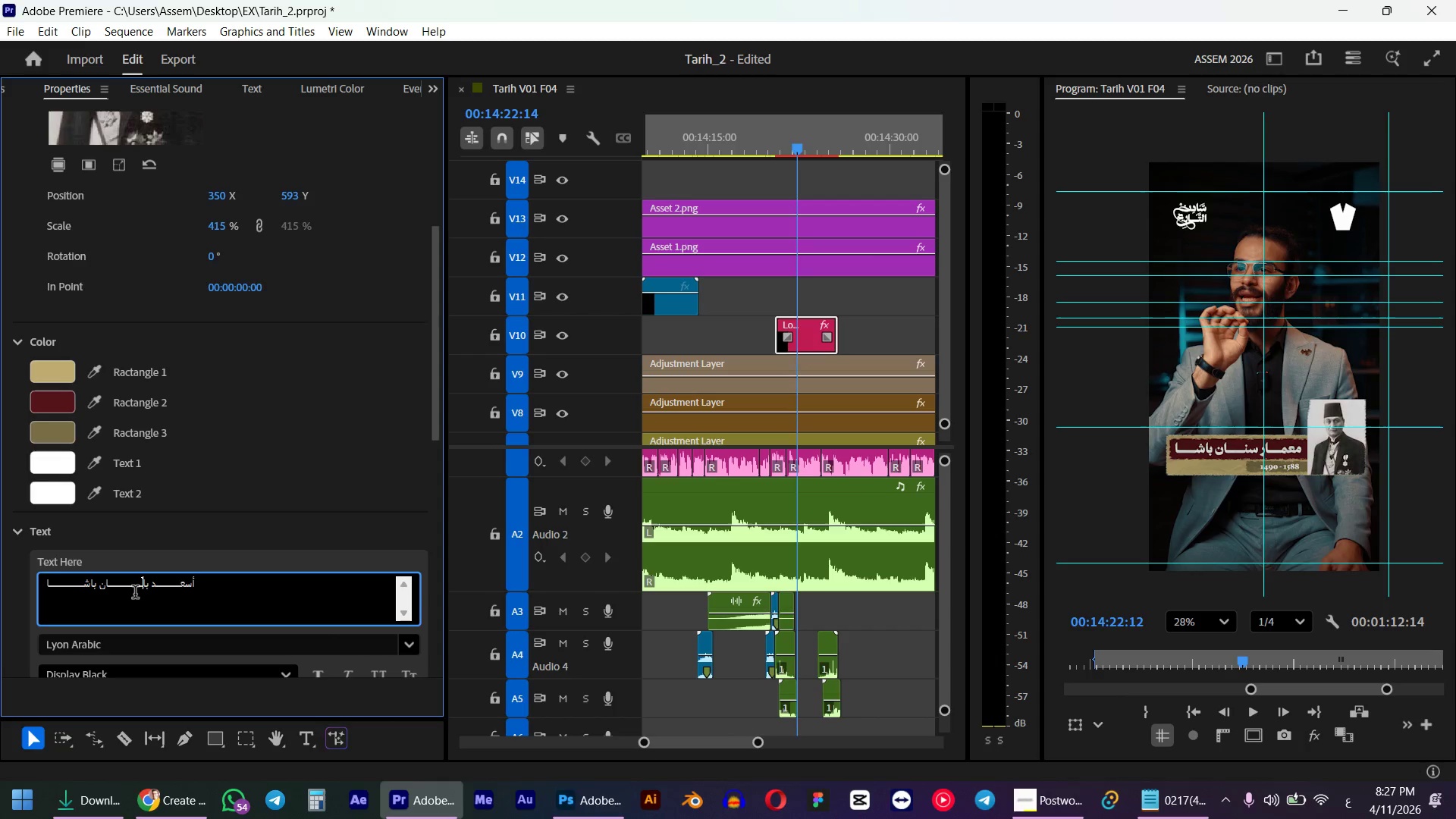 
key(A)
 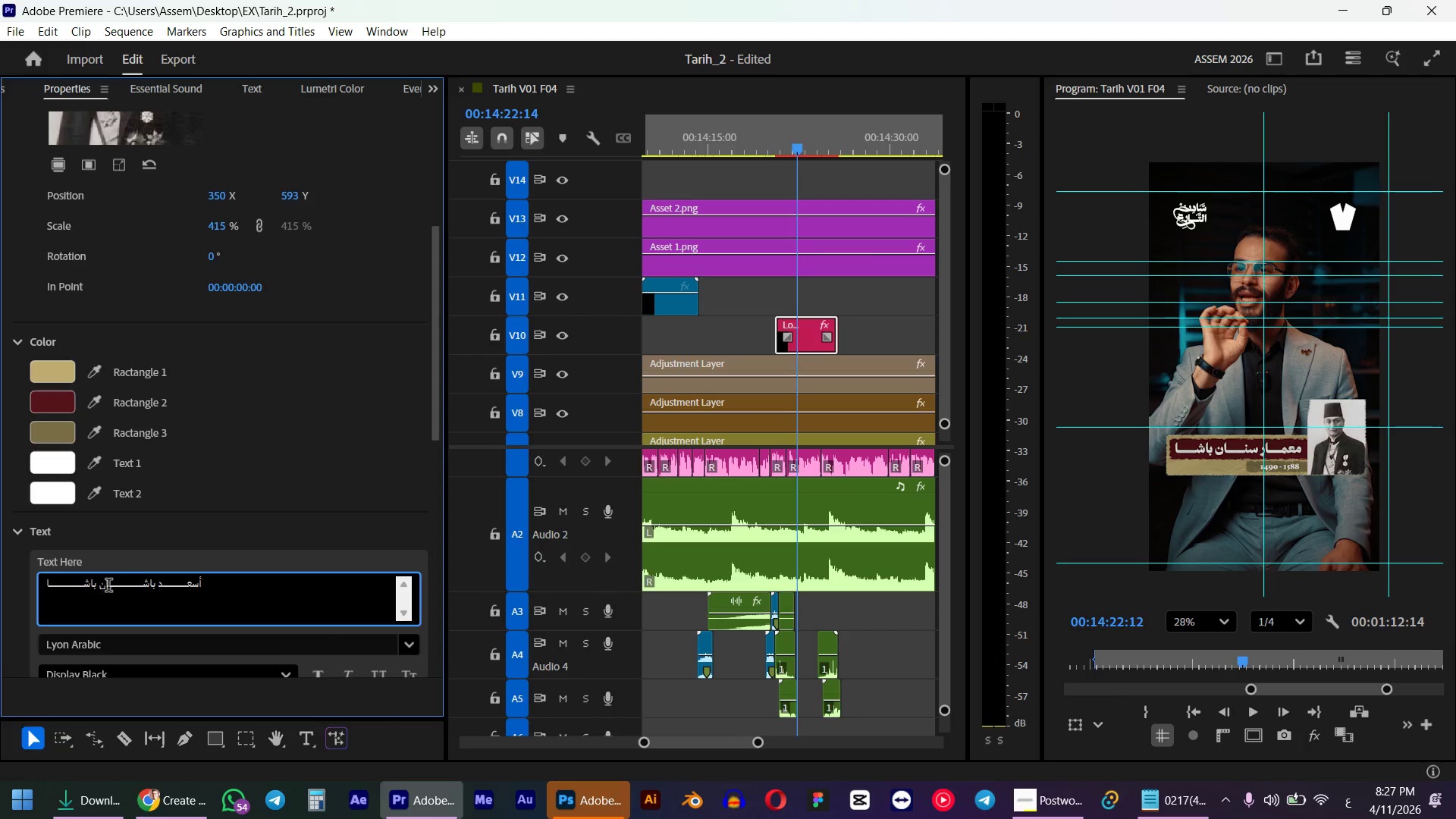 
left_click_drag(start_coordinate=[103, 592], to_coordinate=[99, 594])
 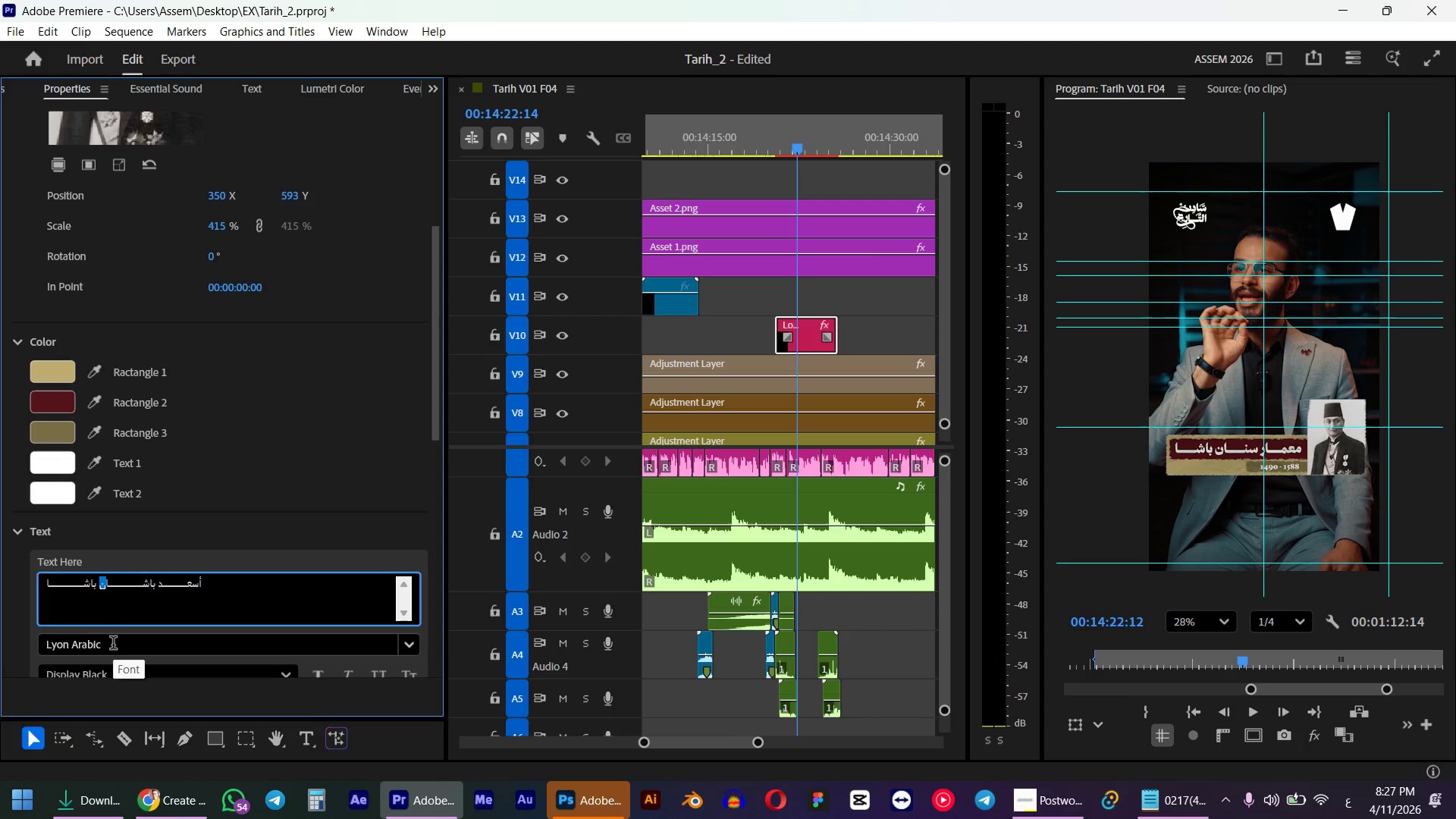 
key(Backspace)
 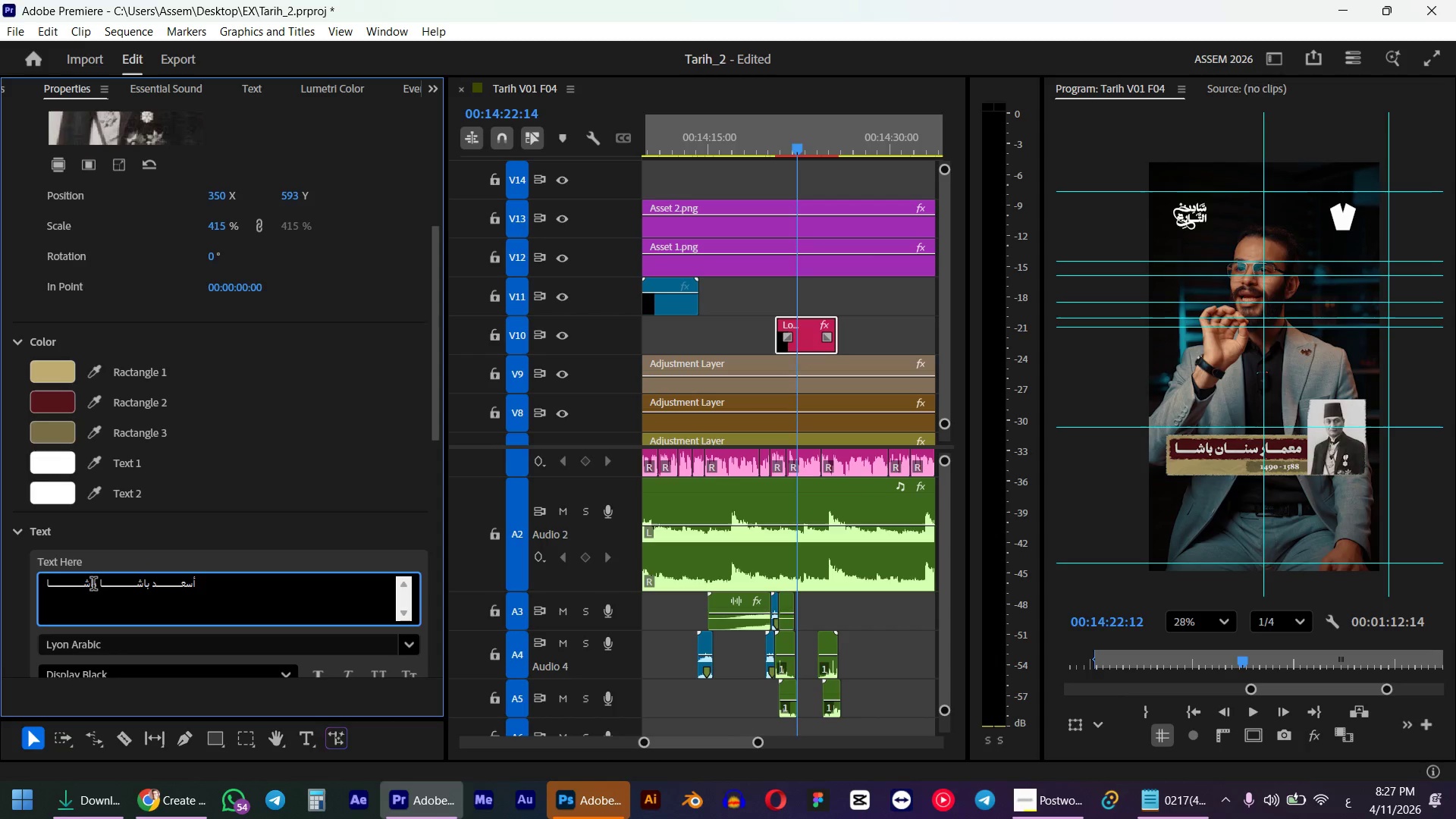 
left_click_drag(start_coordinate=[96, 585], to_coordinate=[84, 588])
 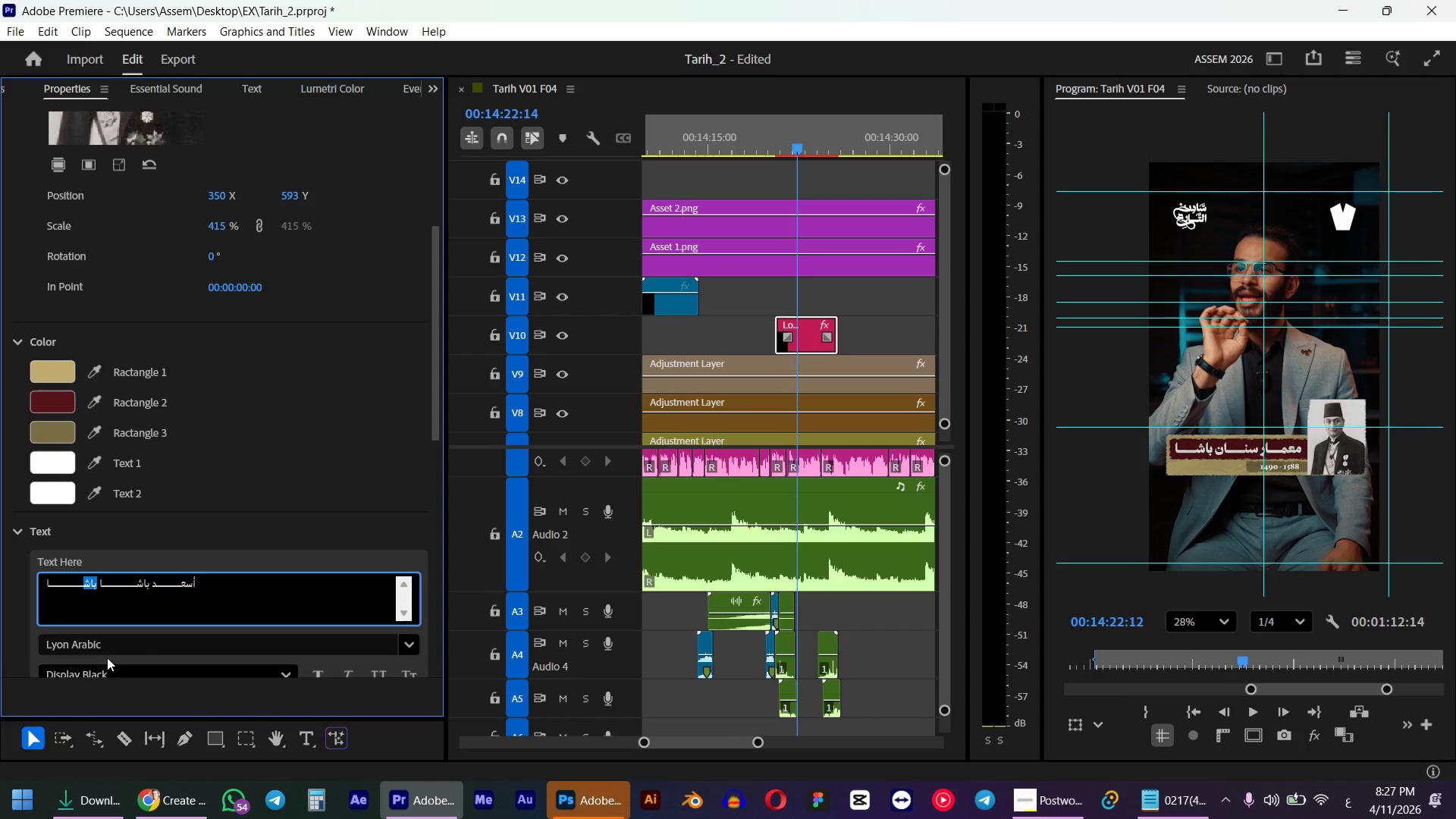 
type(hgu/)
 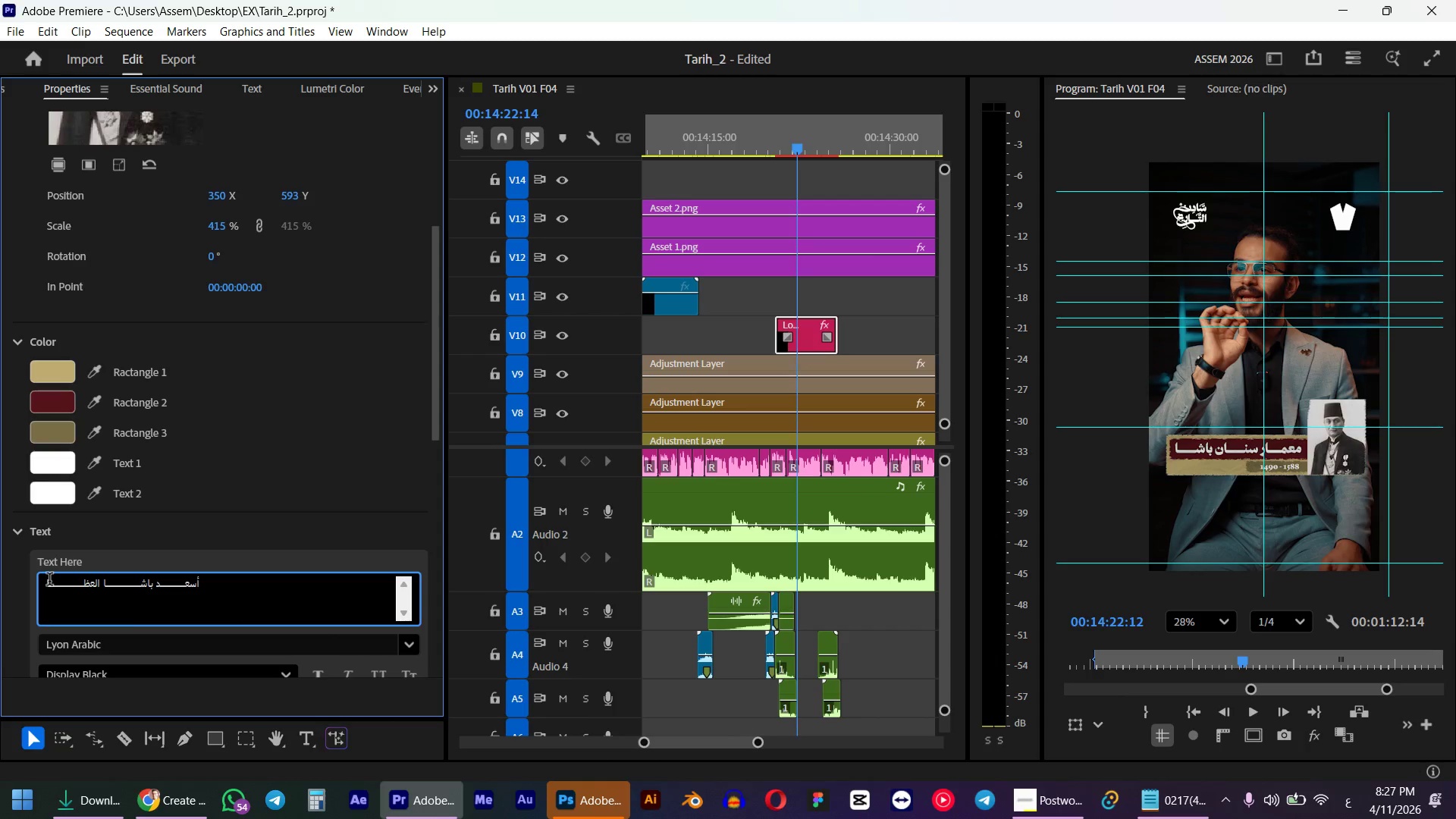 
left_click_drag(start_coordinate=[49, 582], to_coordinate=[45, 585])
 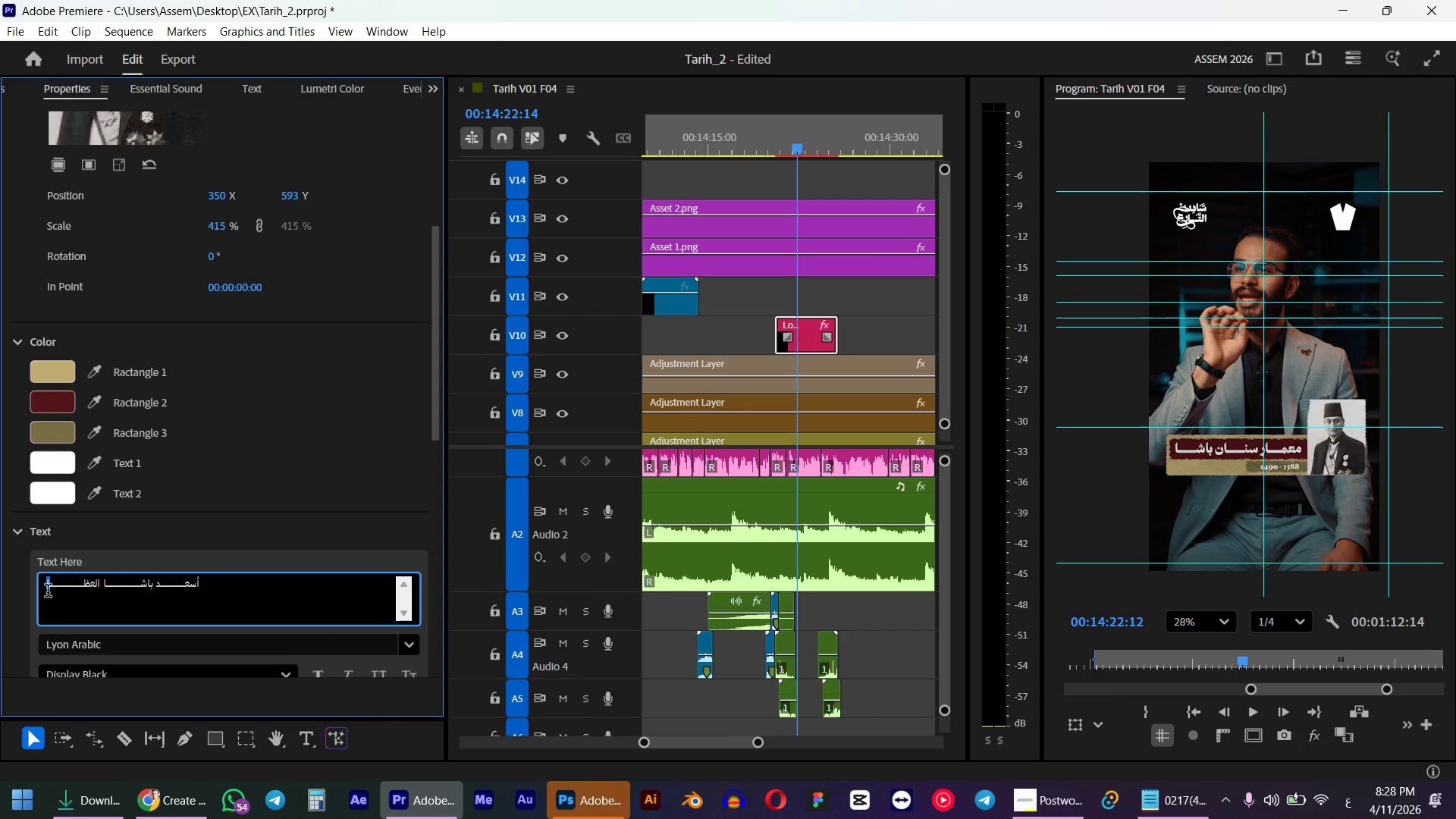 
key(L)
 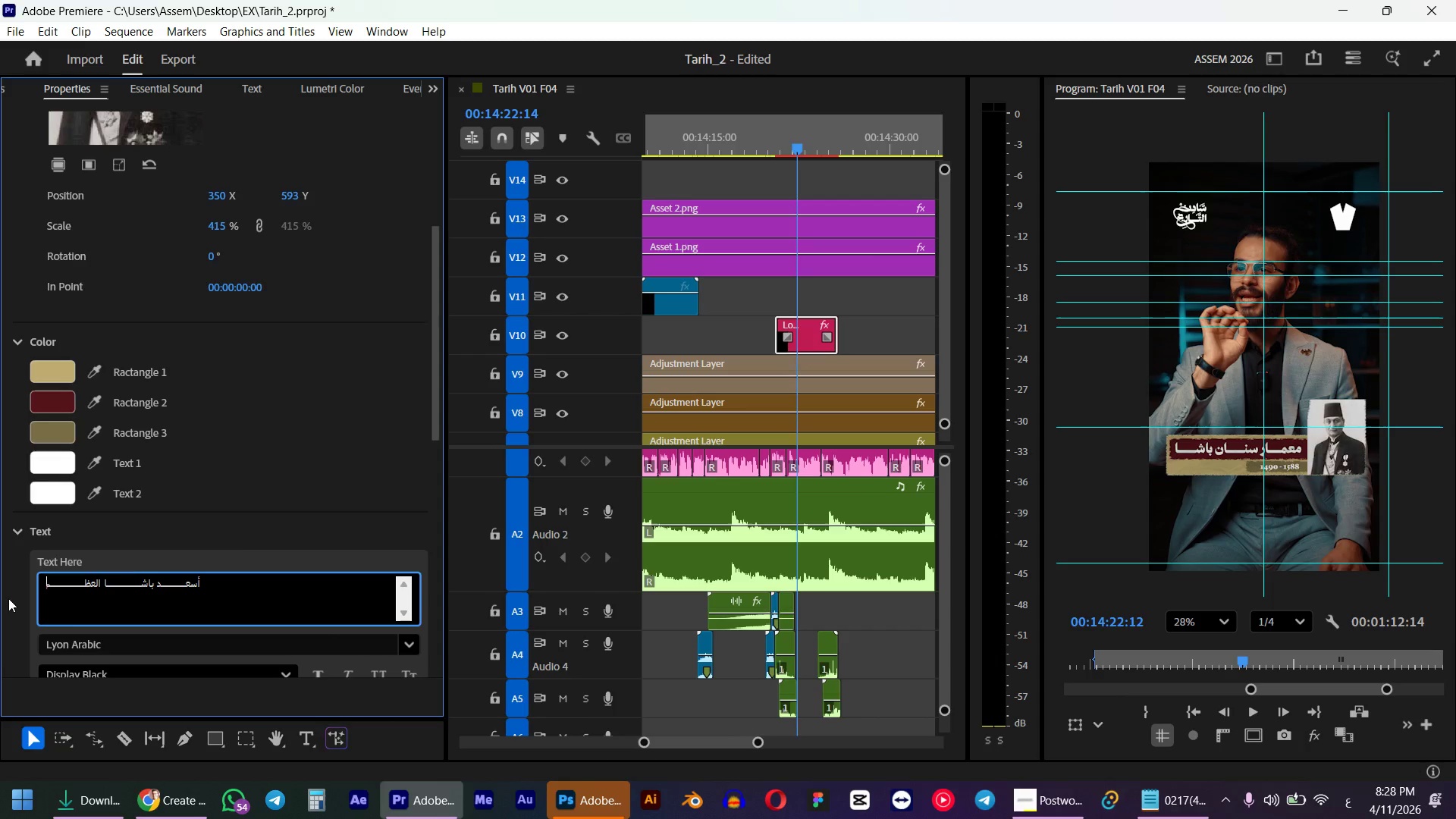 
left_click([8, 598])
 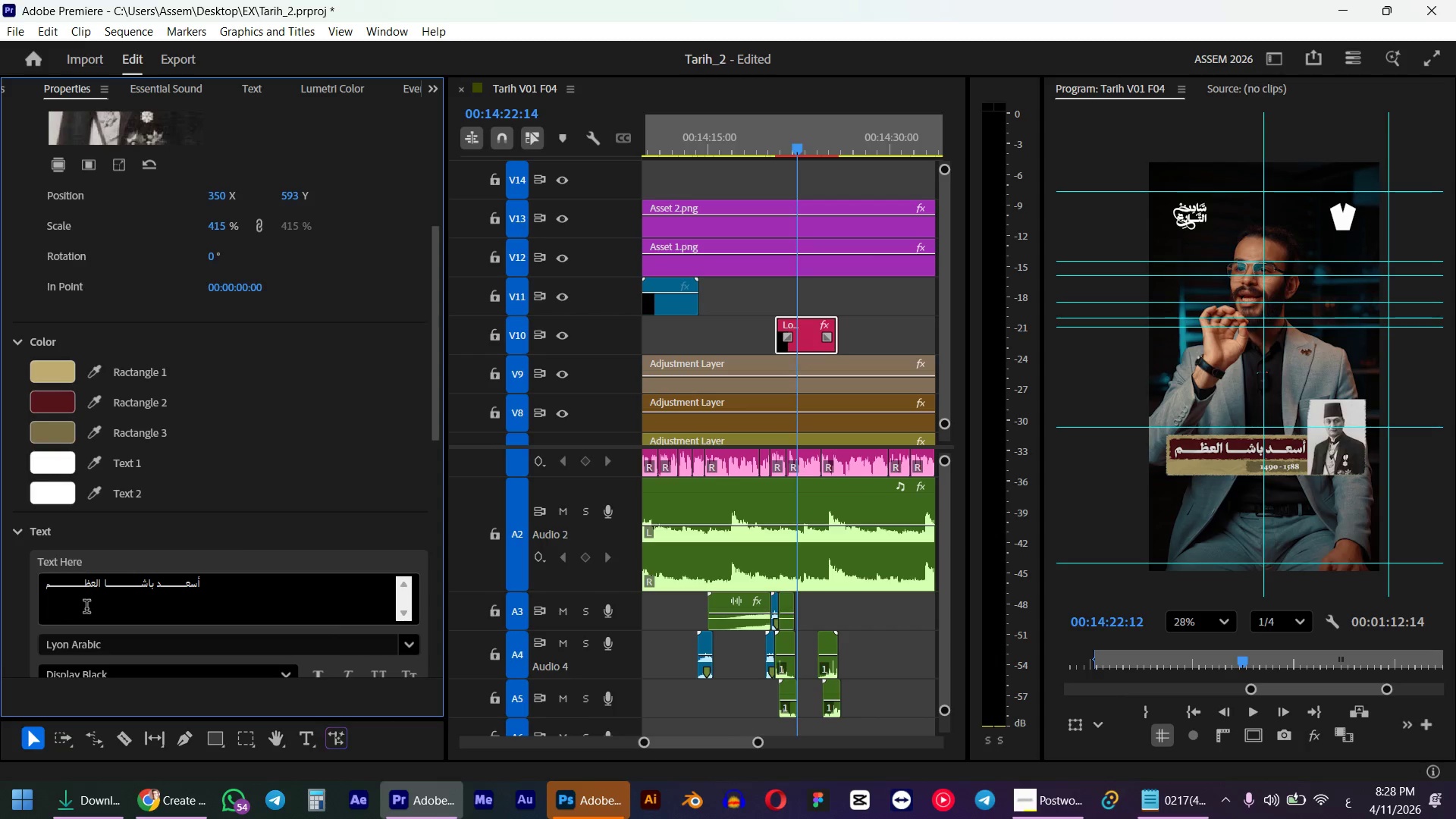 
left_click([165, 595])
 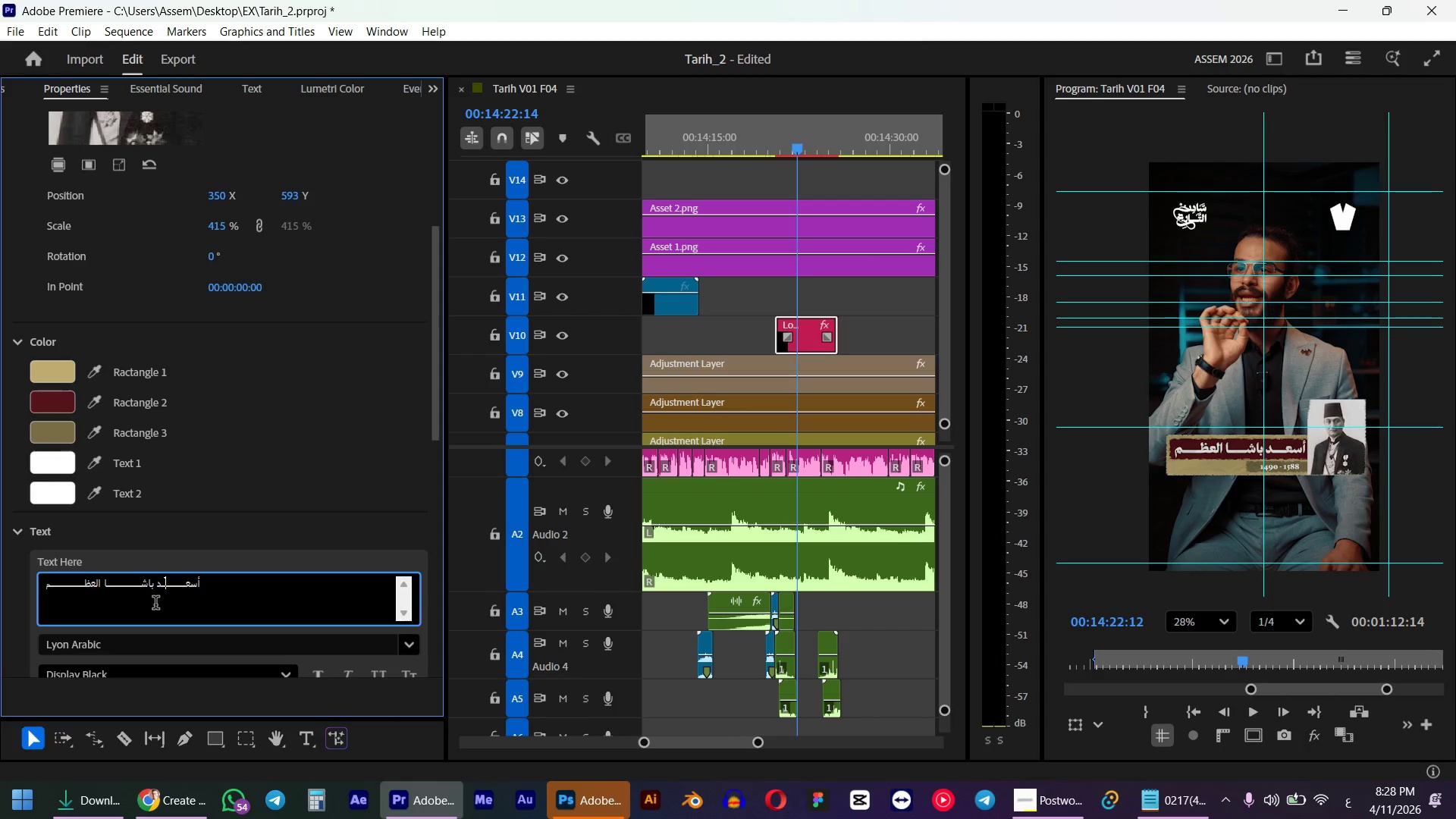 
left_click([124, 592])
 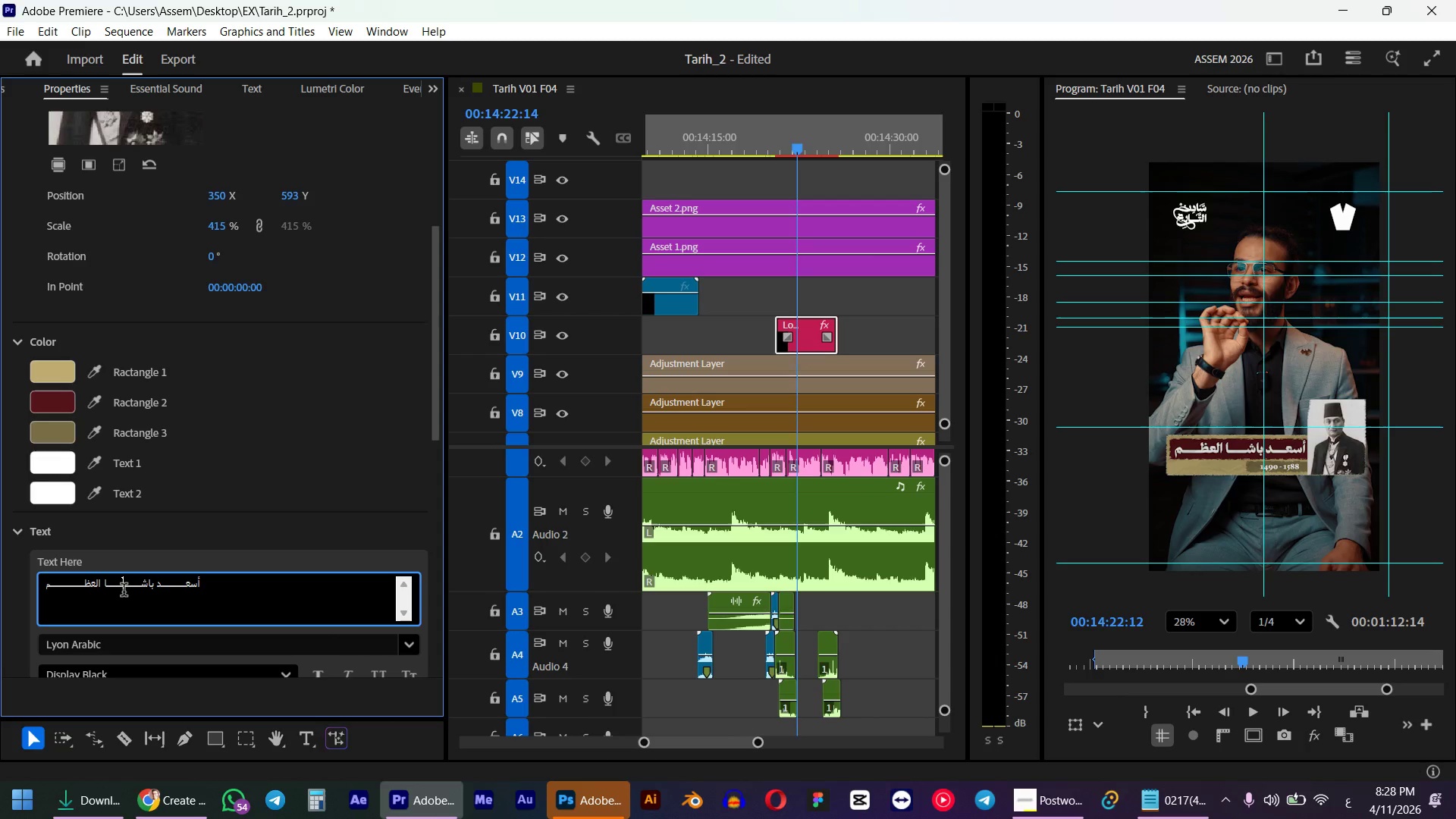 
key(Backspace)
 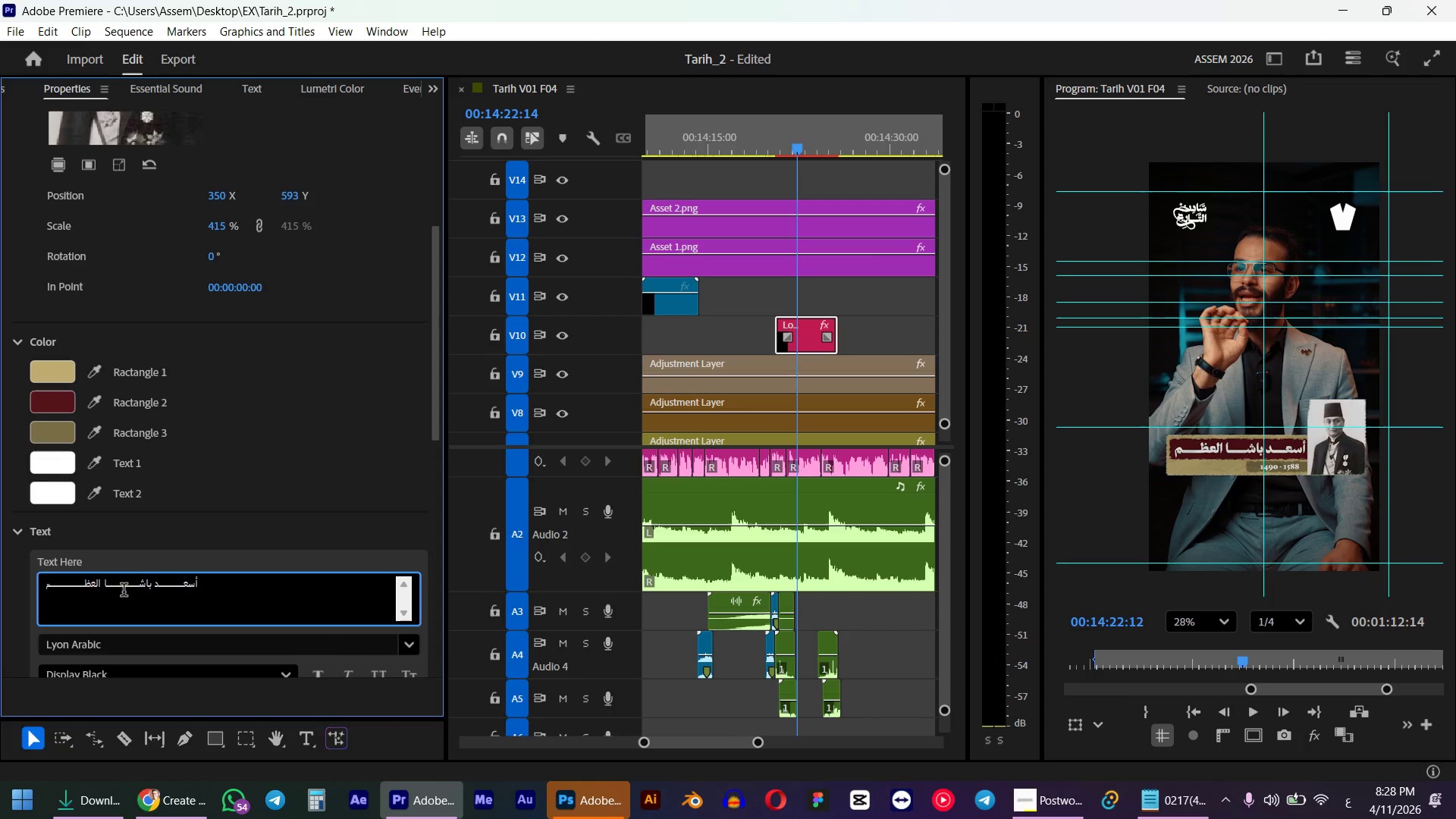 
key(Backspace)
 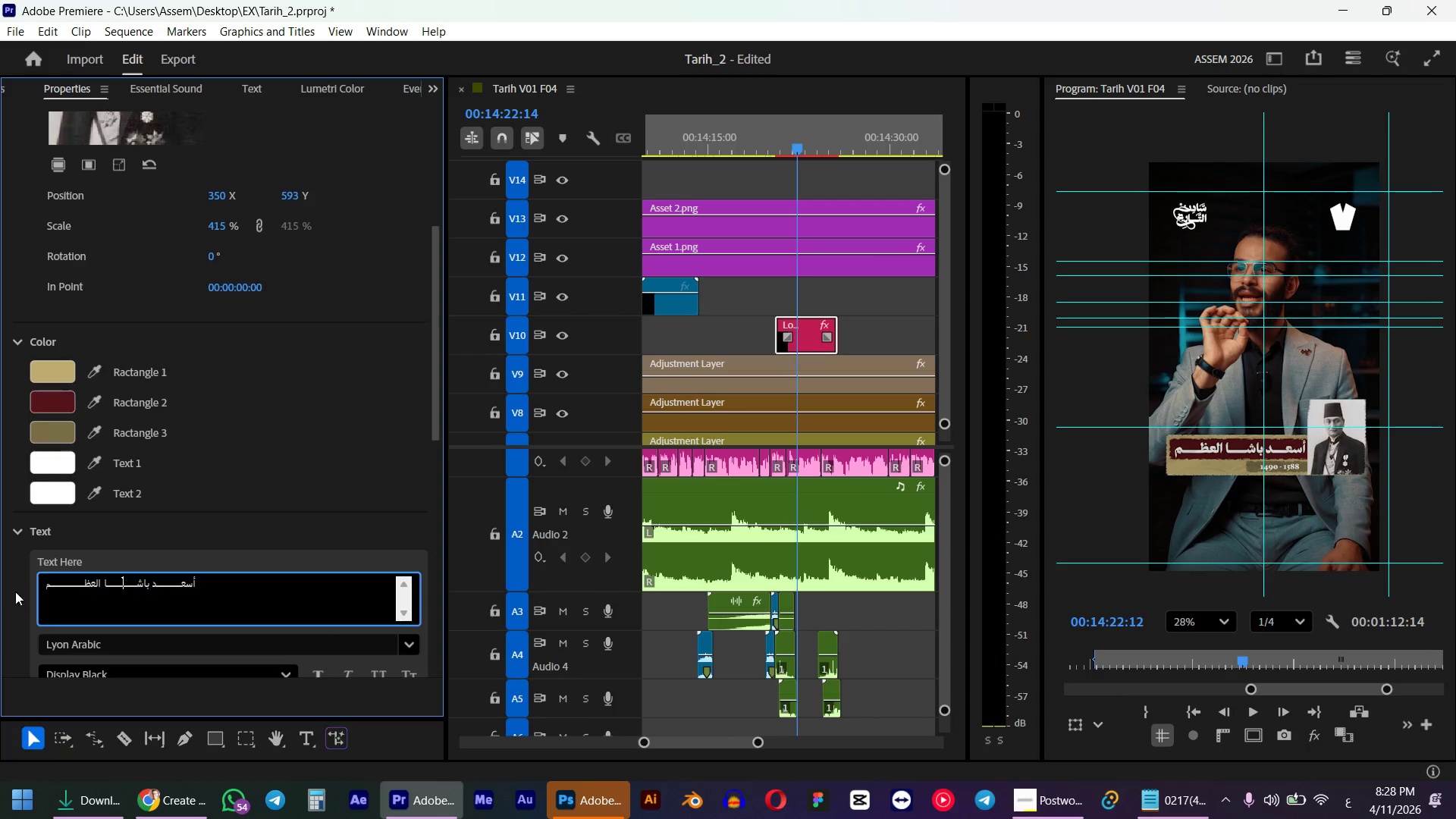 
left_click([6, 595])
 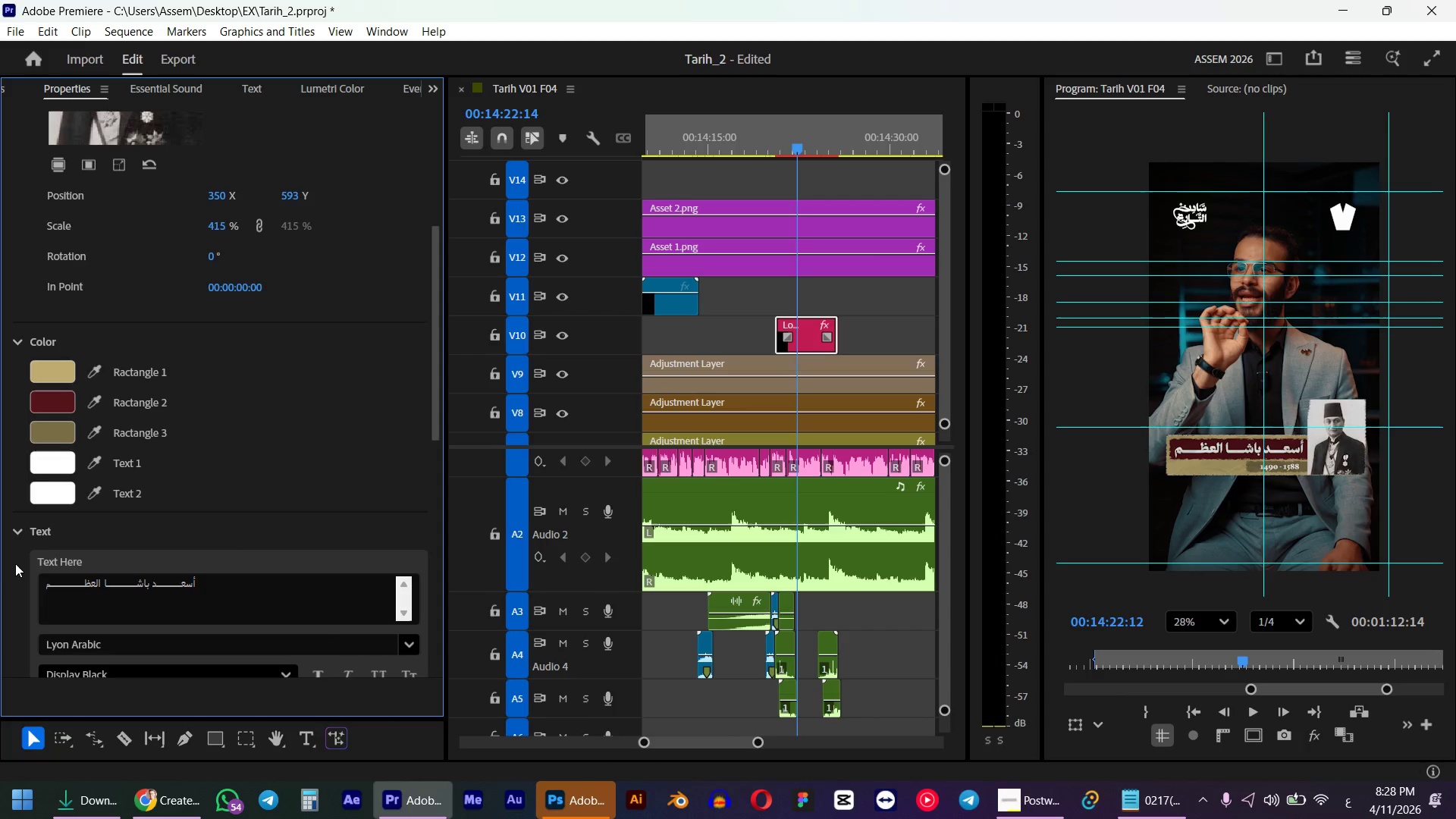 
left_click([170, 795])
 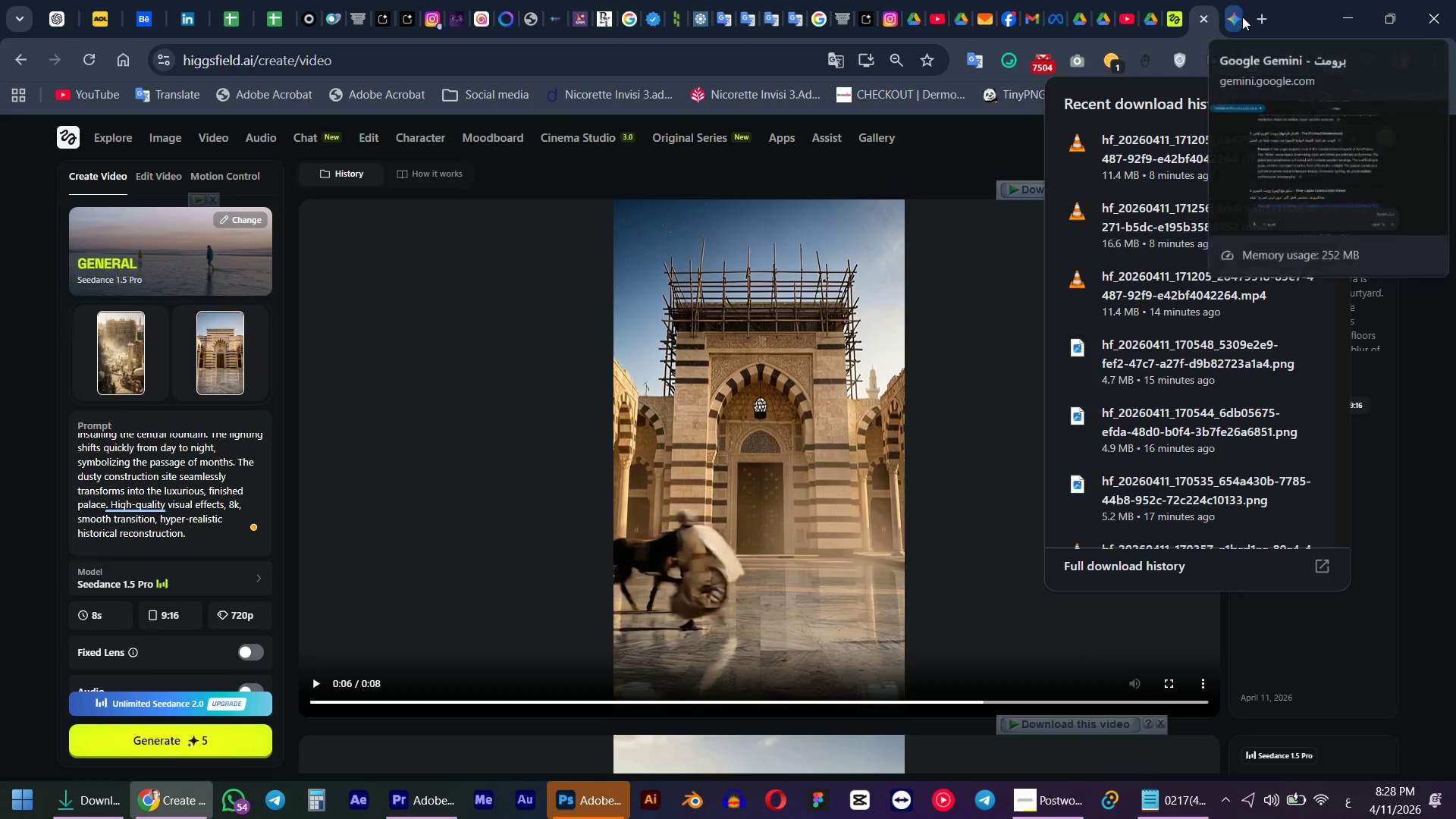 
left_click([1258, 16])
 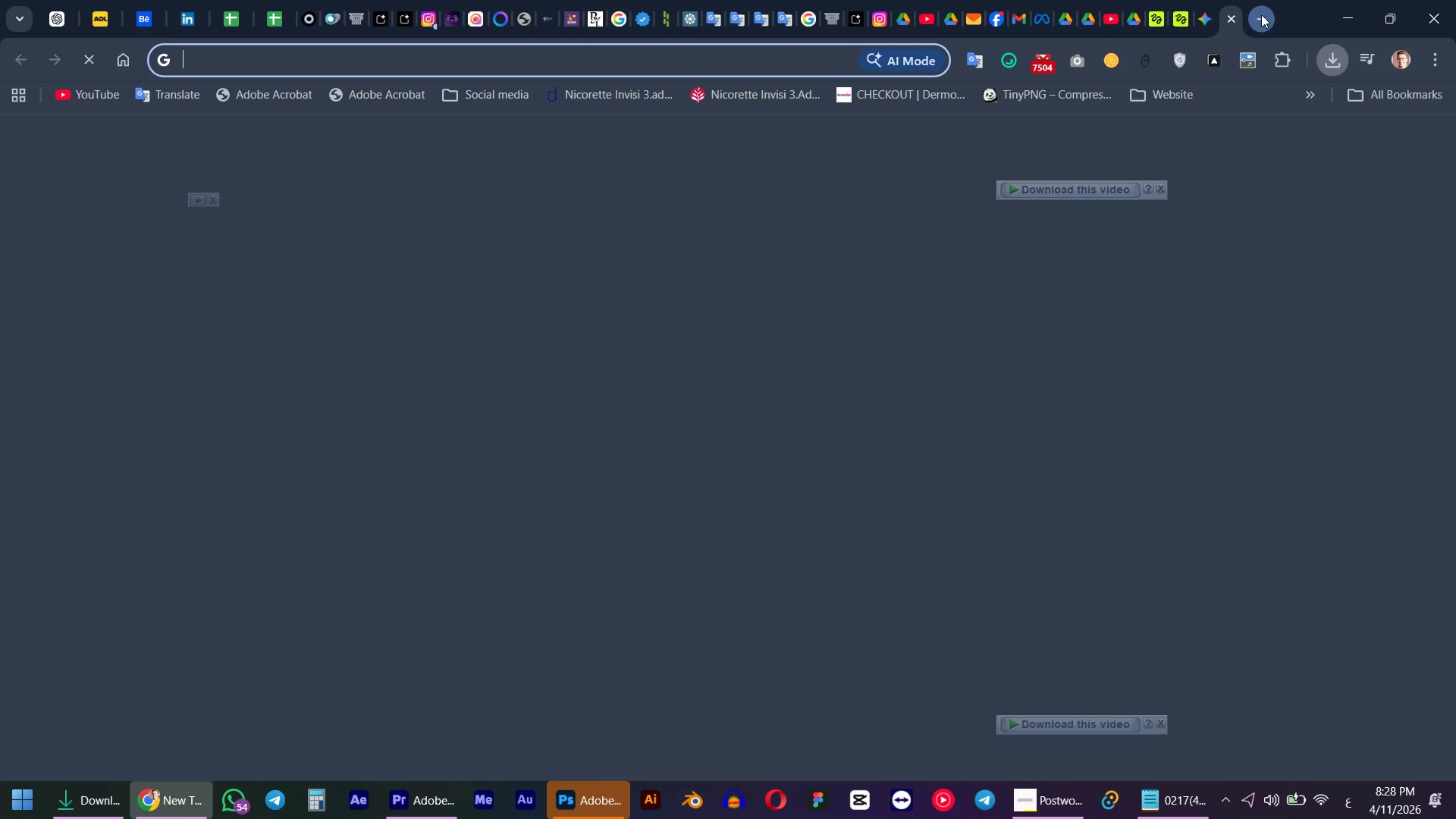 
key(G)
 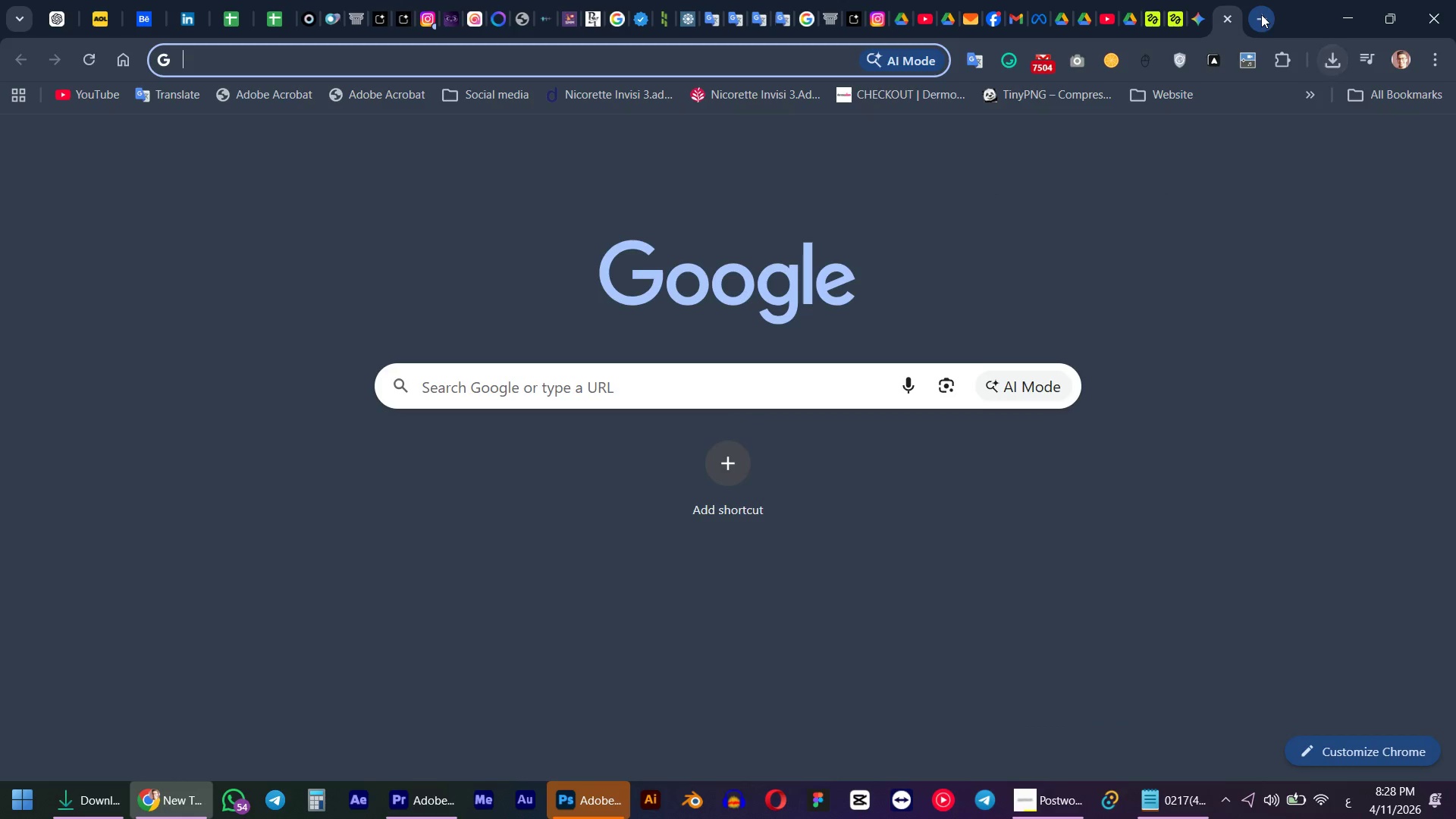 
key(NumpadEnter)
 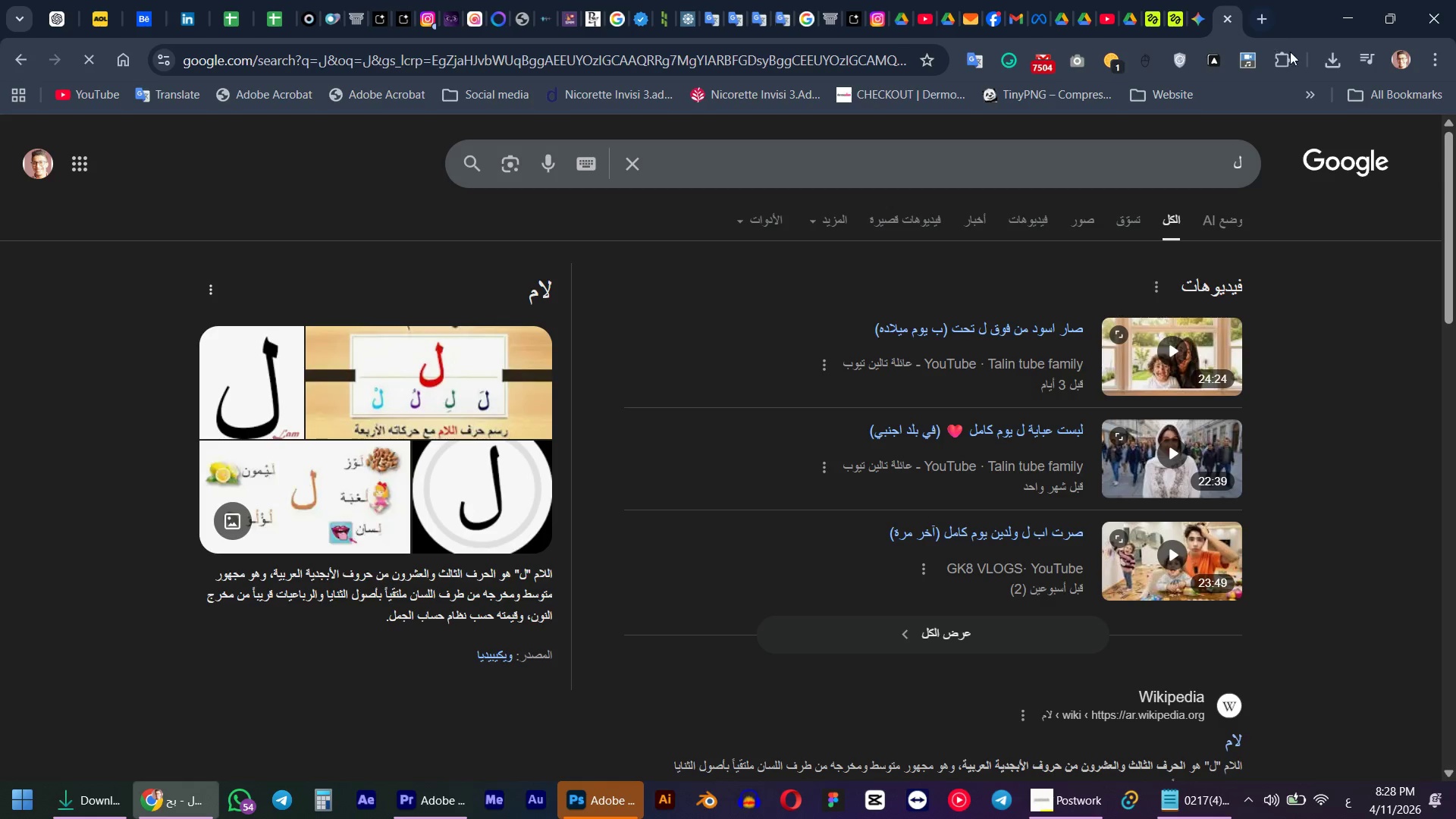 
double_click([1222, 147])
 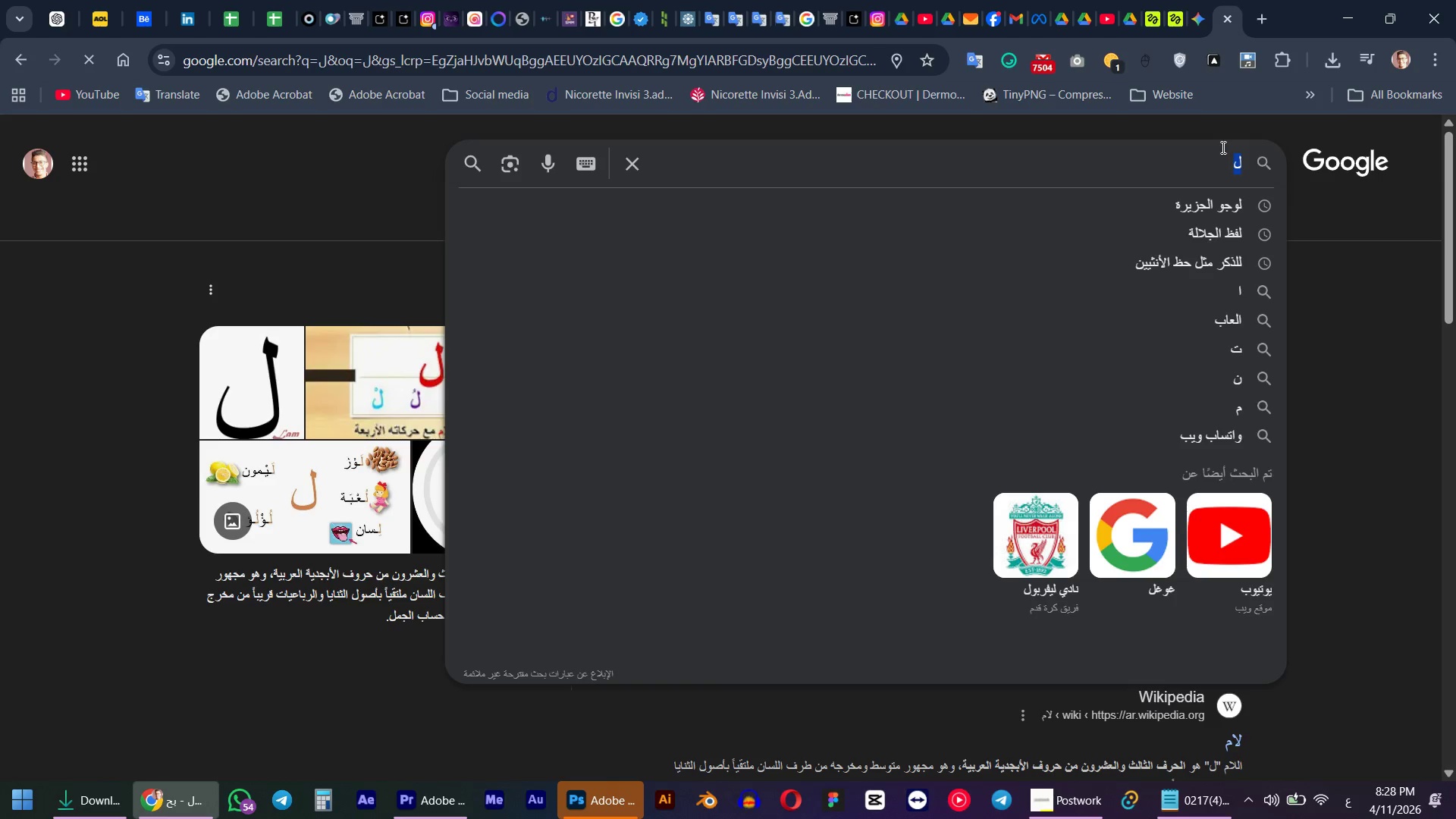 
type(hsu] fhd)
key(Backspace)
type(ah )
 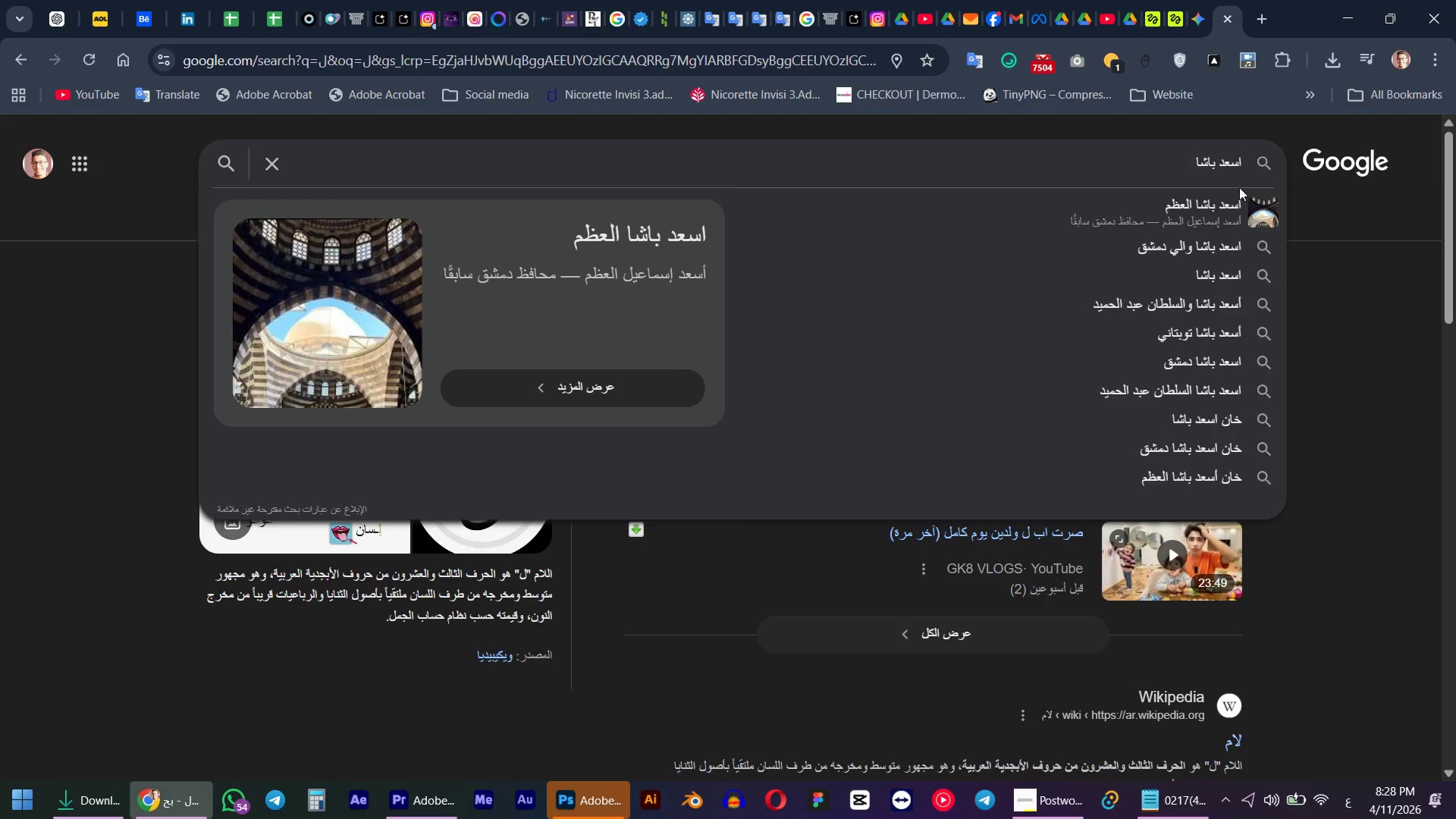 
left_click([1189, 194])
 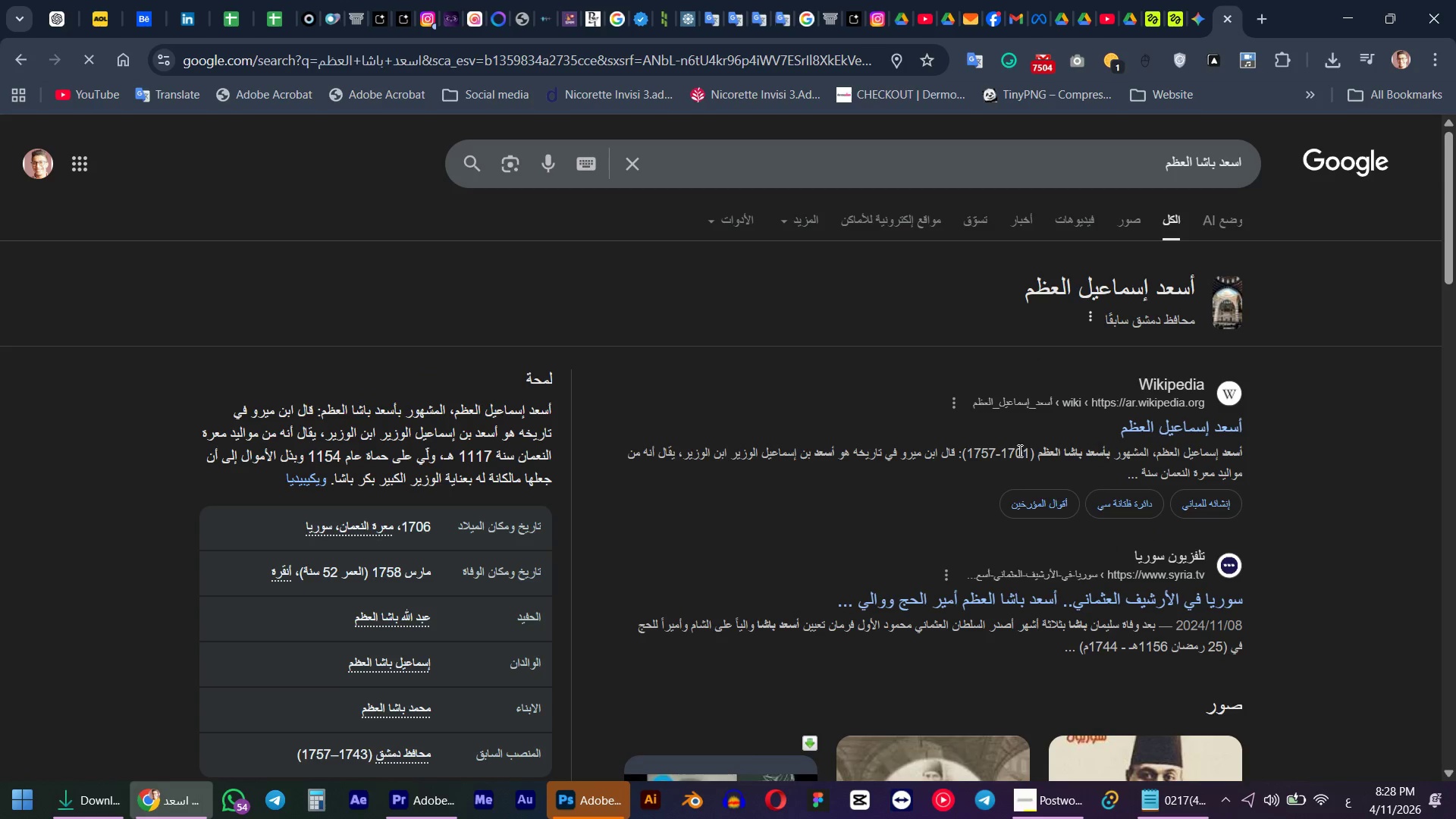 
wait(5.36)
 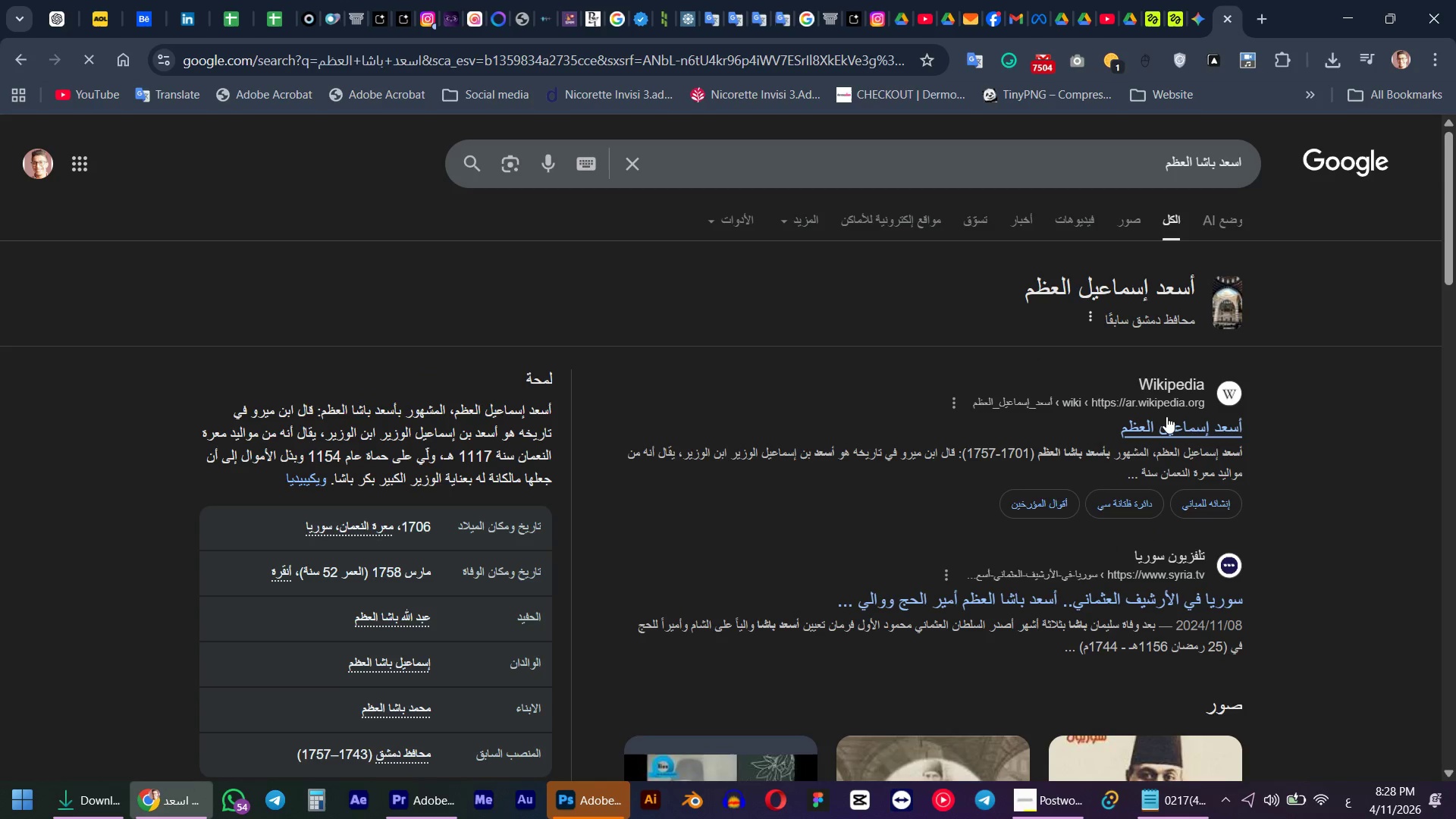 
left_click_drag(start_coordinate=[1028, 456], to_coordinate=[1001, 461])
 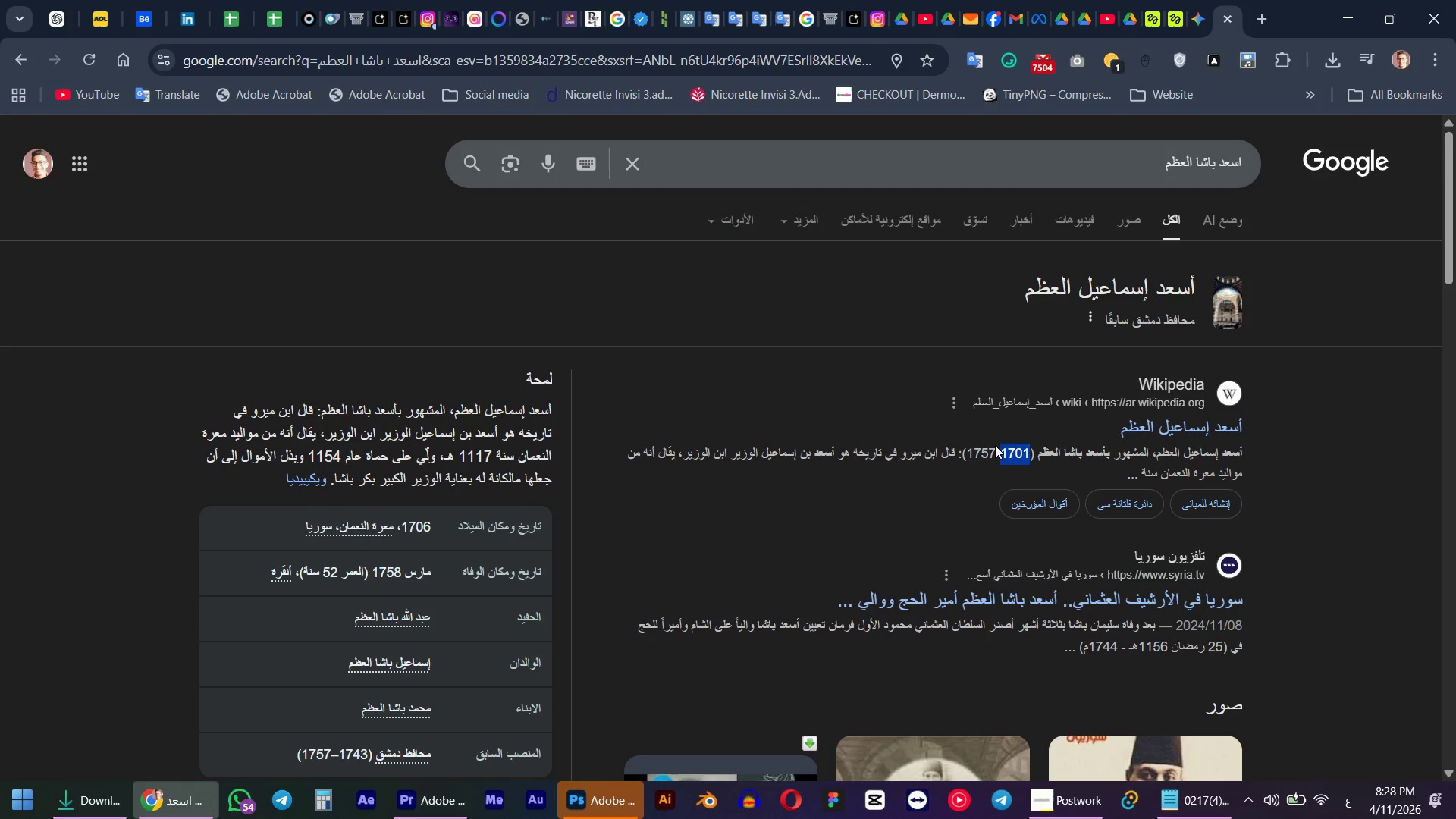 
left_click([987, 457])
 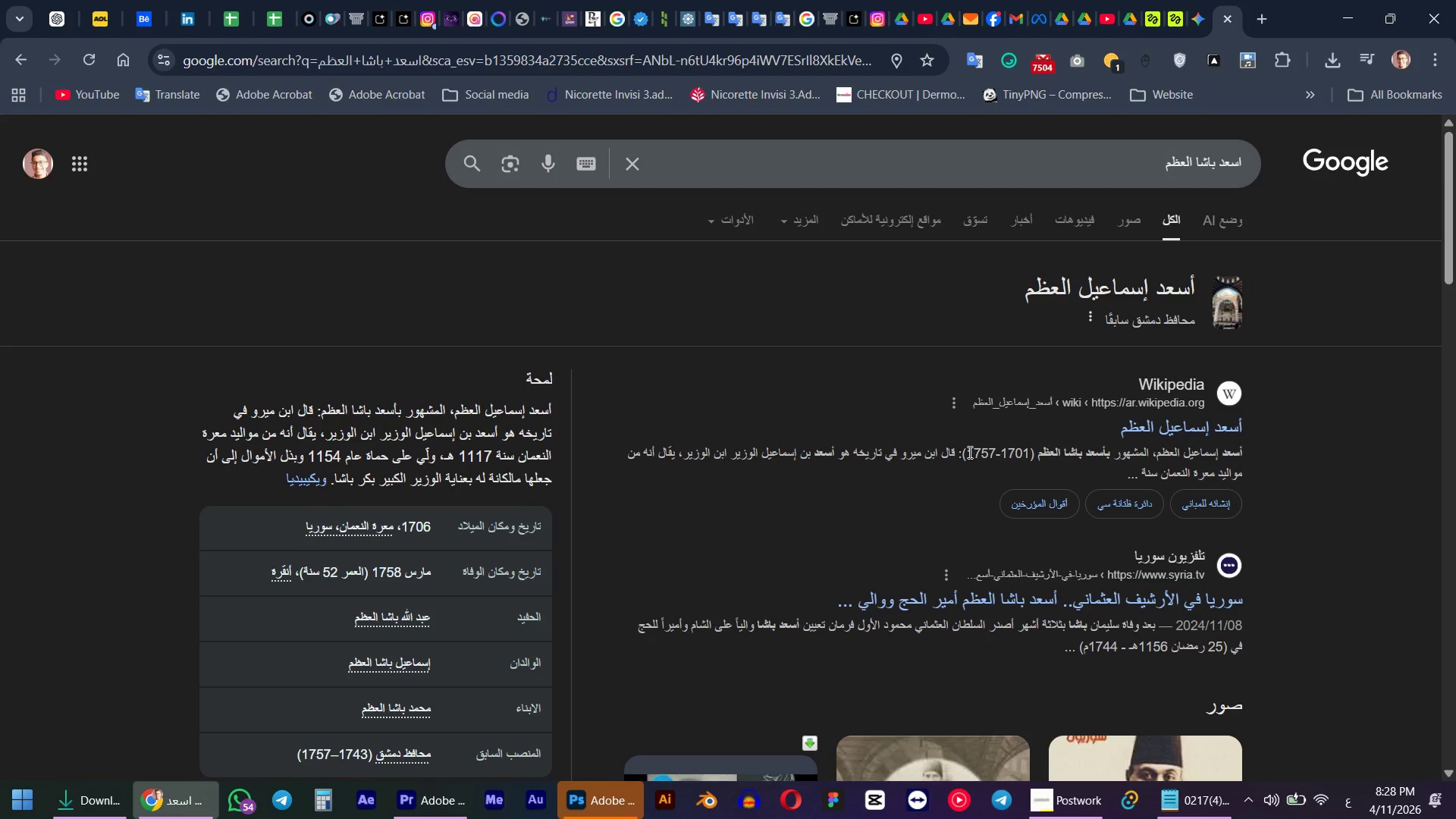 
left_click_drag(start_coordinate=[968, 452], to_coordinate=[1003, 440])
 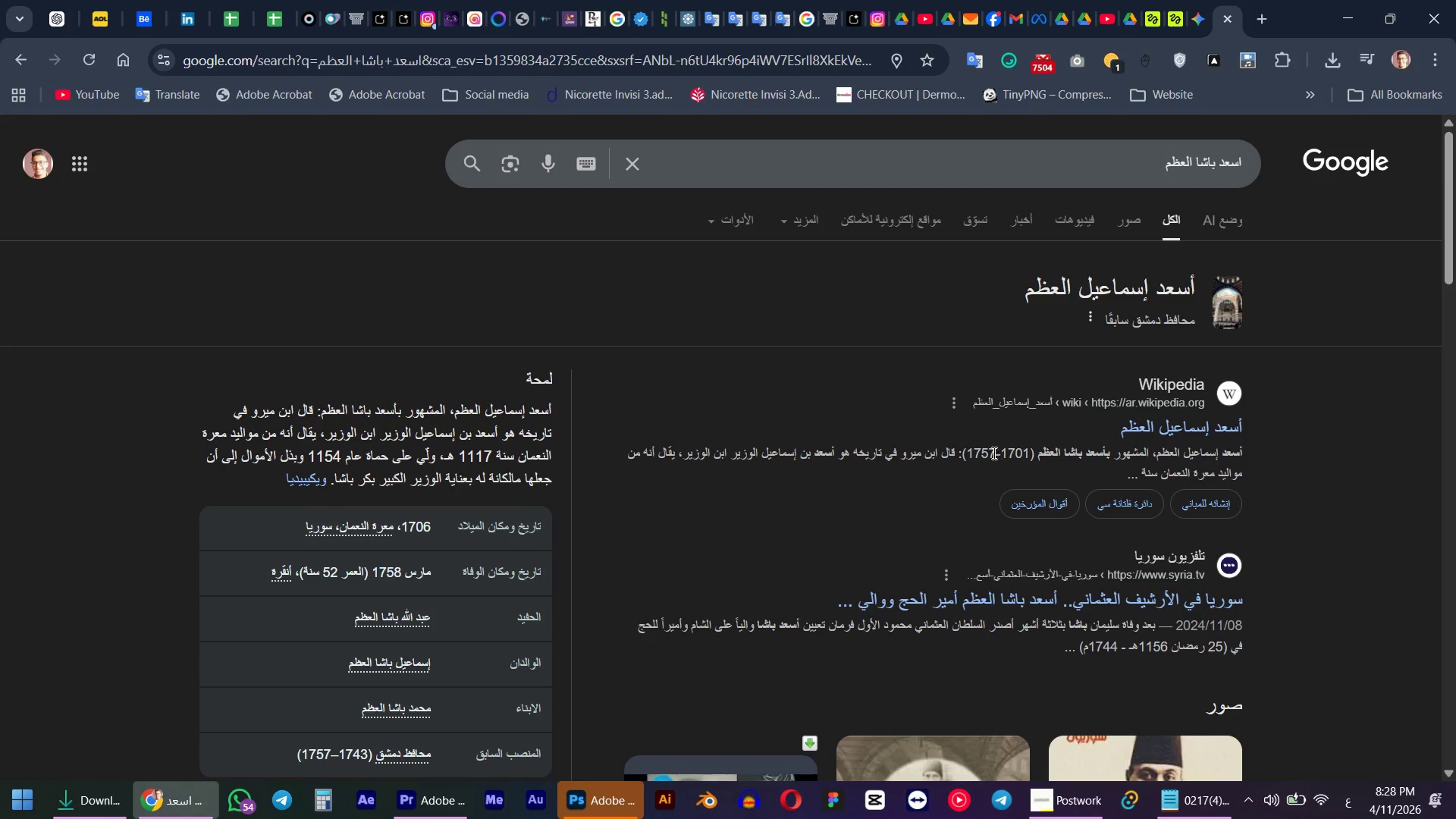 
double_click([989, 453])
 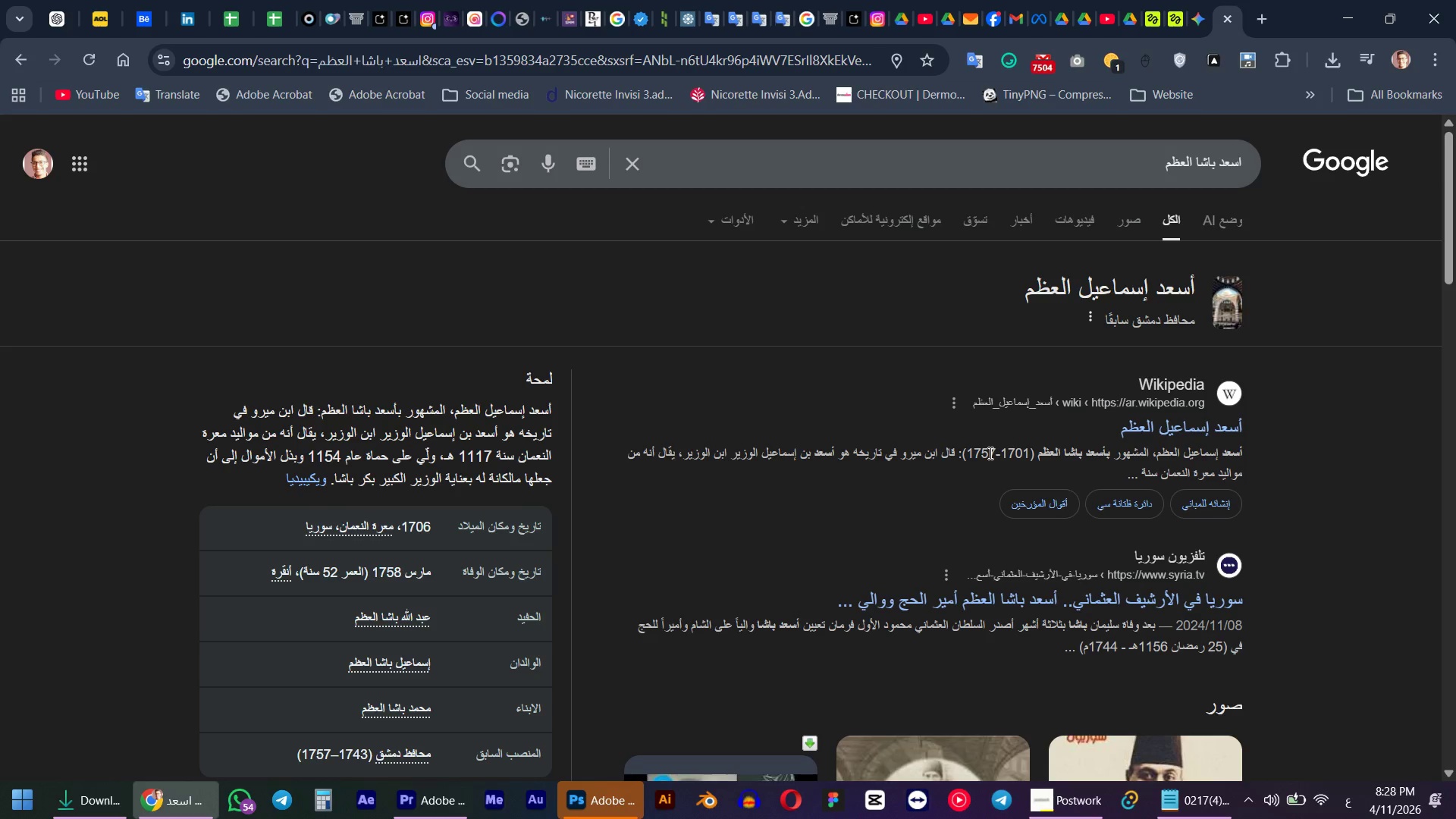 
triple_click([989, 453])
 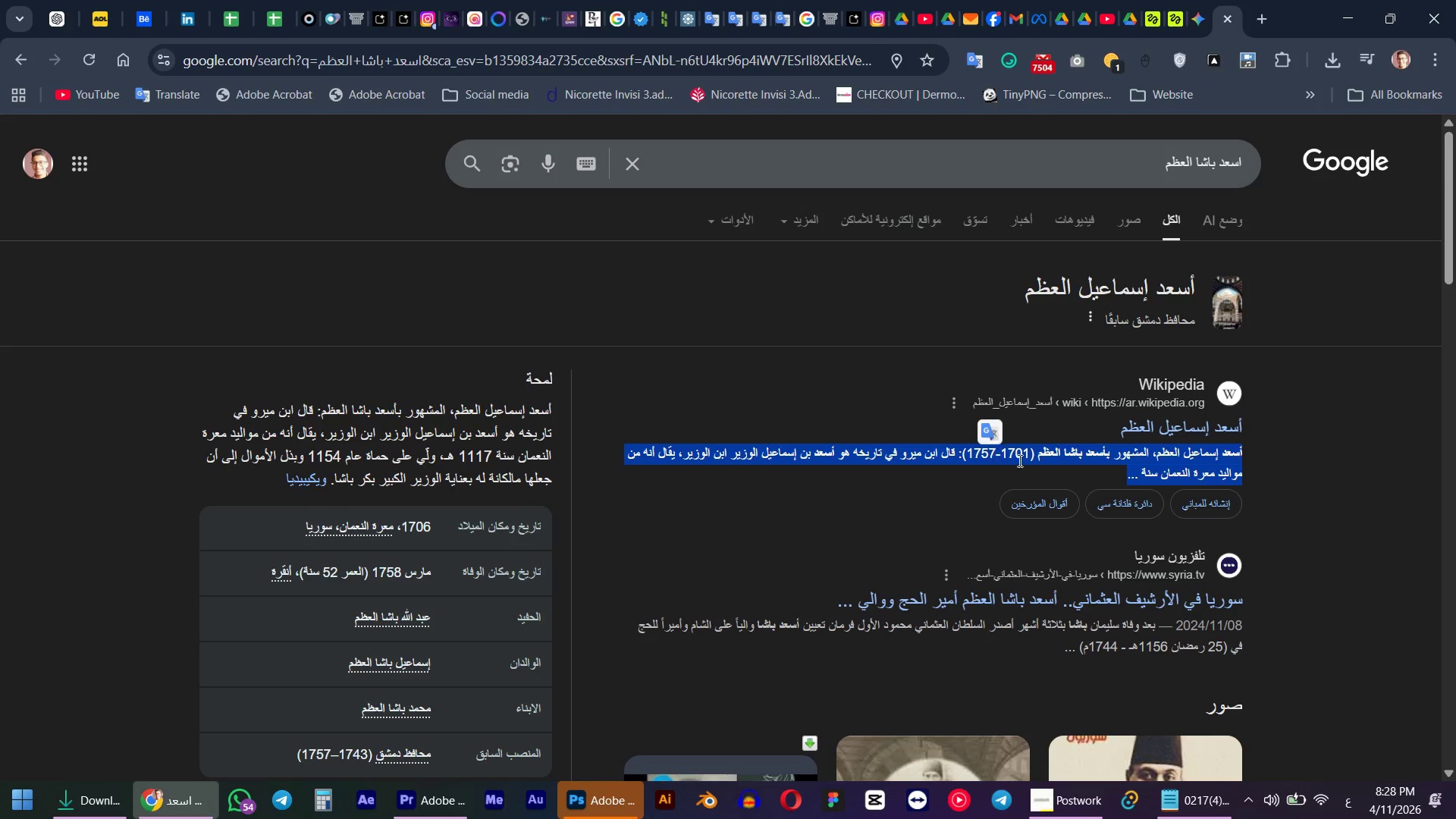 
triple_click([1024, 462])
 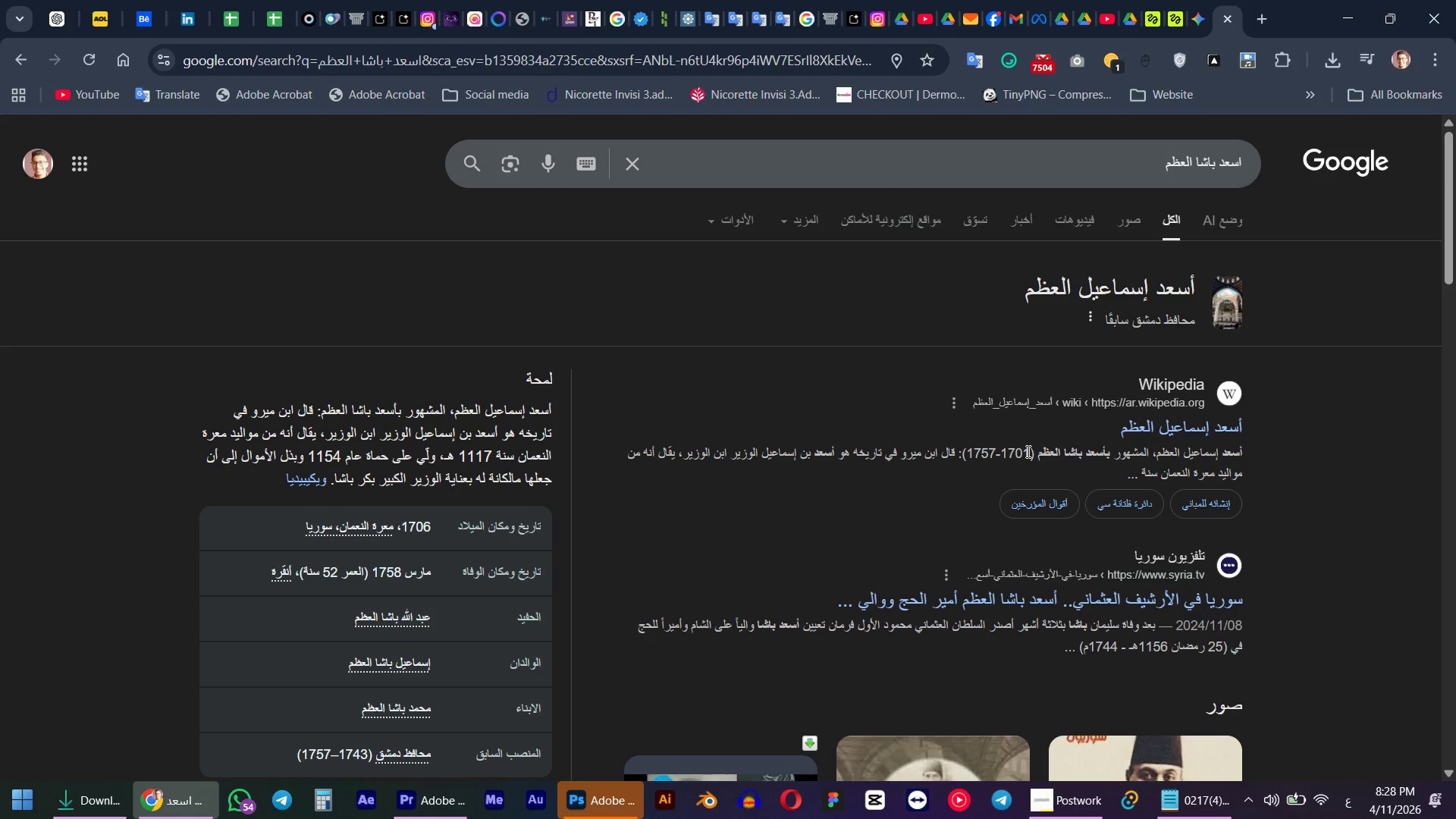 
left_click_drag(start_coordinate=[1027, 451], to_coordinate=[968, 453])
 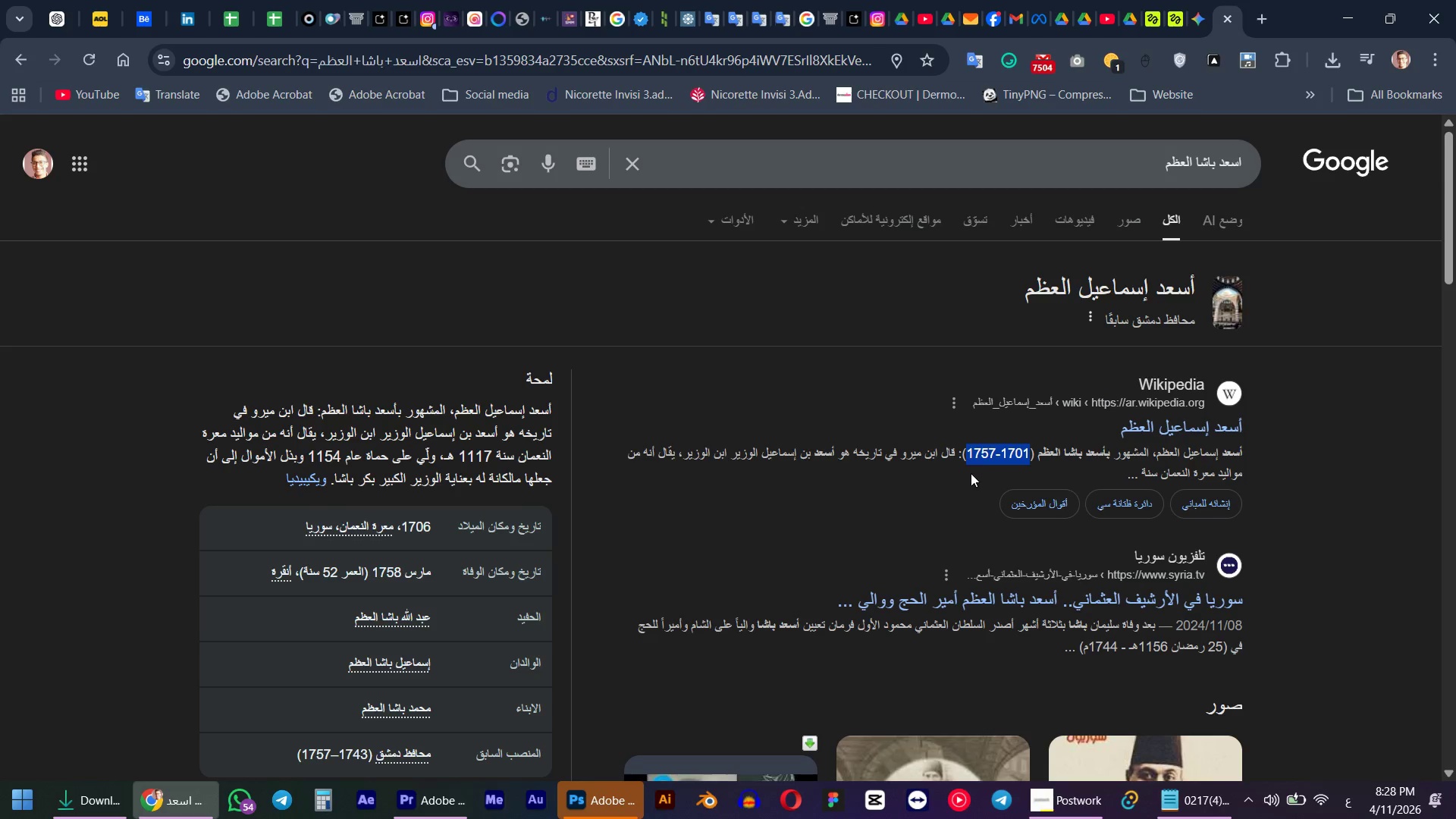 
key(Control+ControlLeft)
 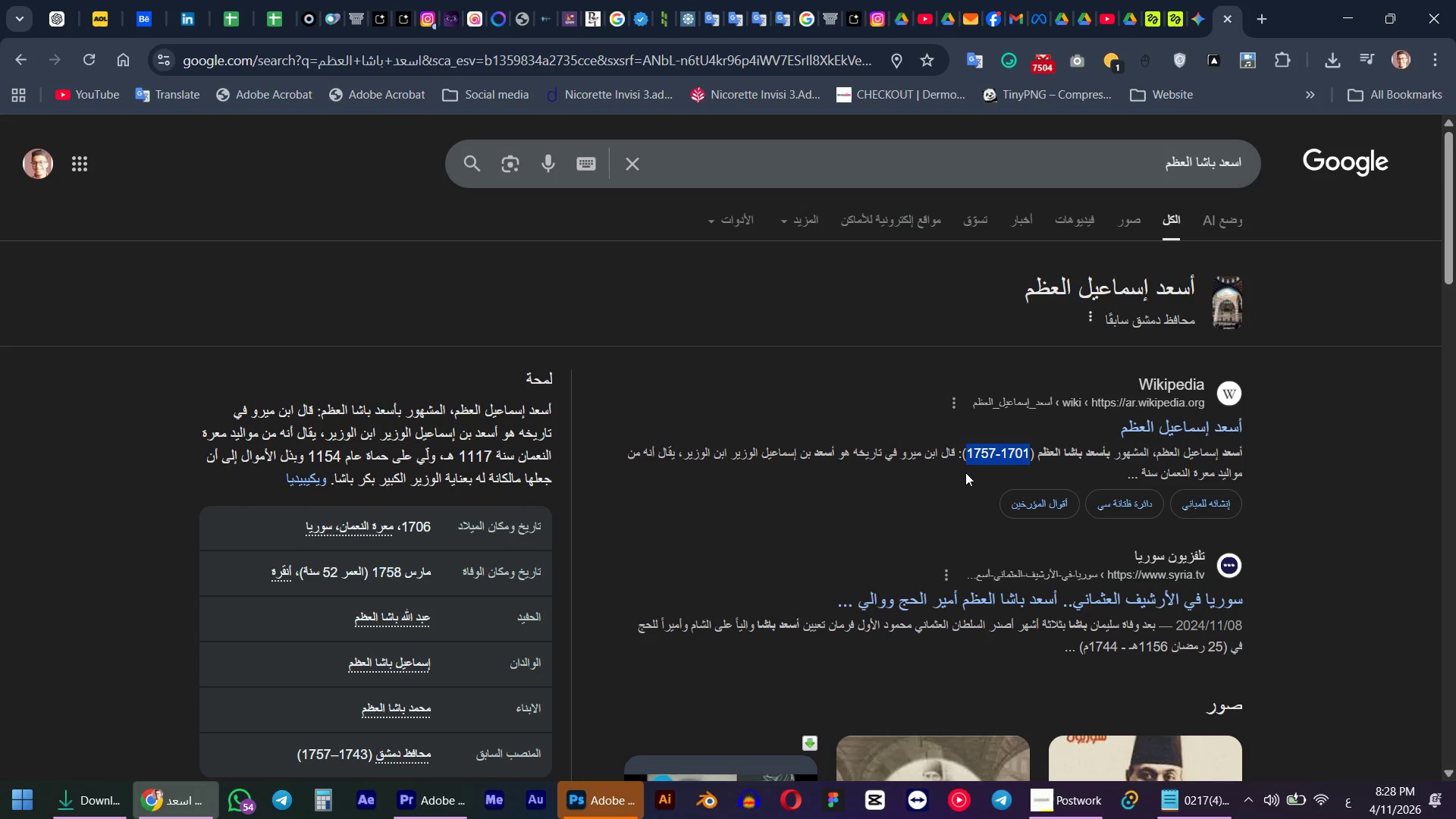 
key(Control+C)
 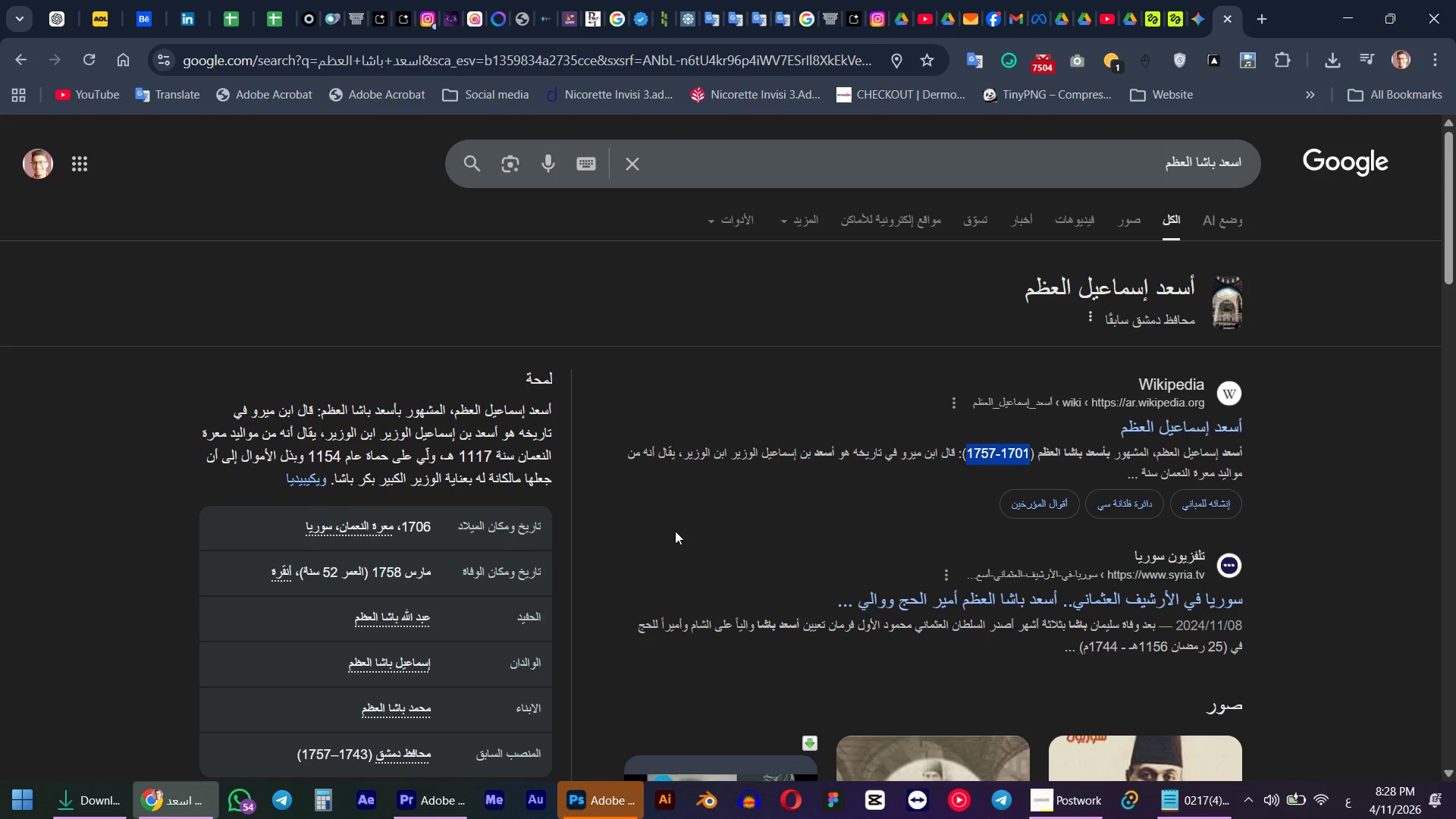 
key(Alt+AltLeft)
 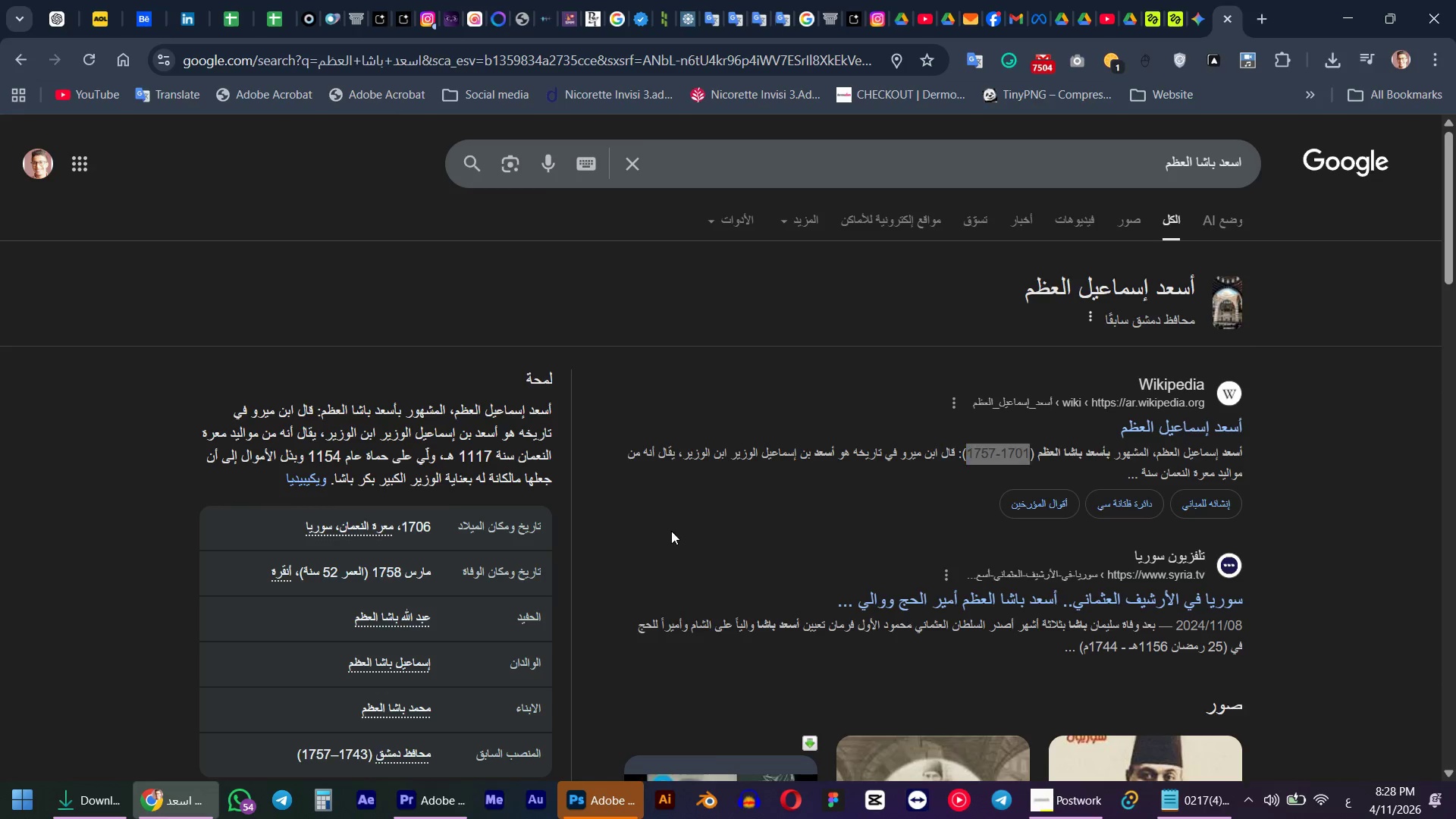 
key(Alt+Tab)
 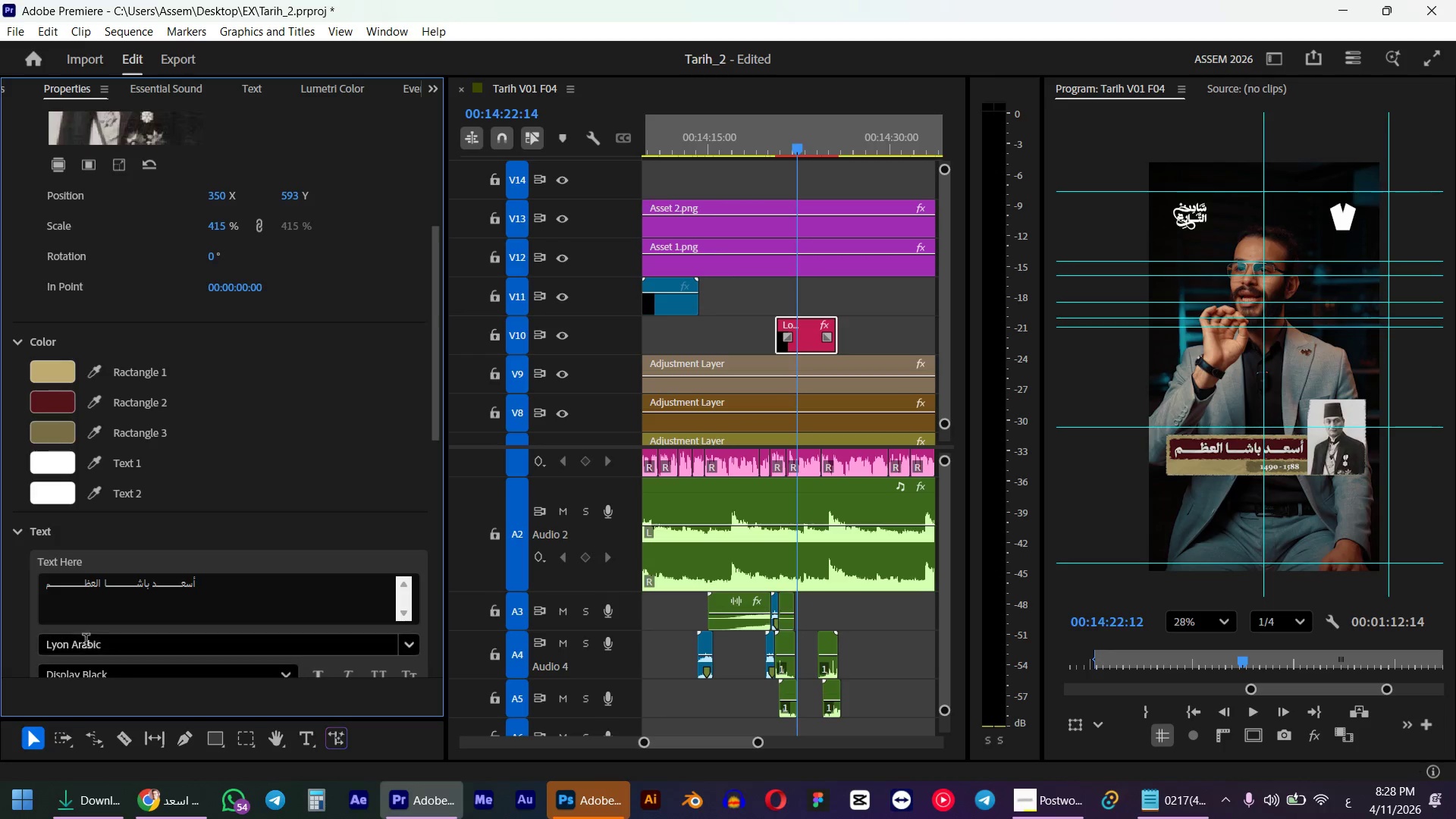 
scroll: coordinate [28, 597], scroll_direction: down, amount: 9.0
 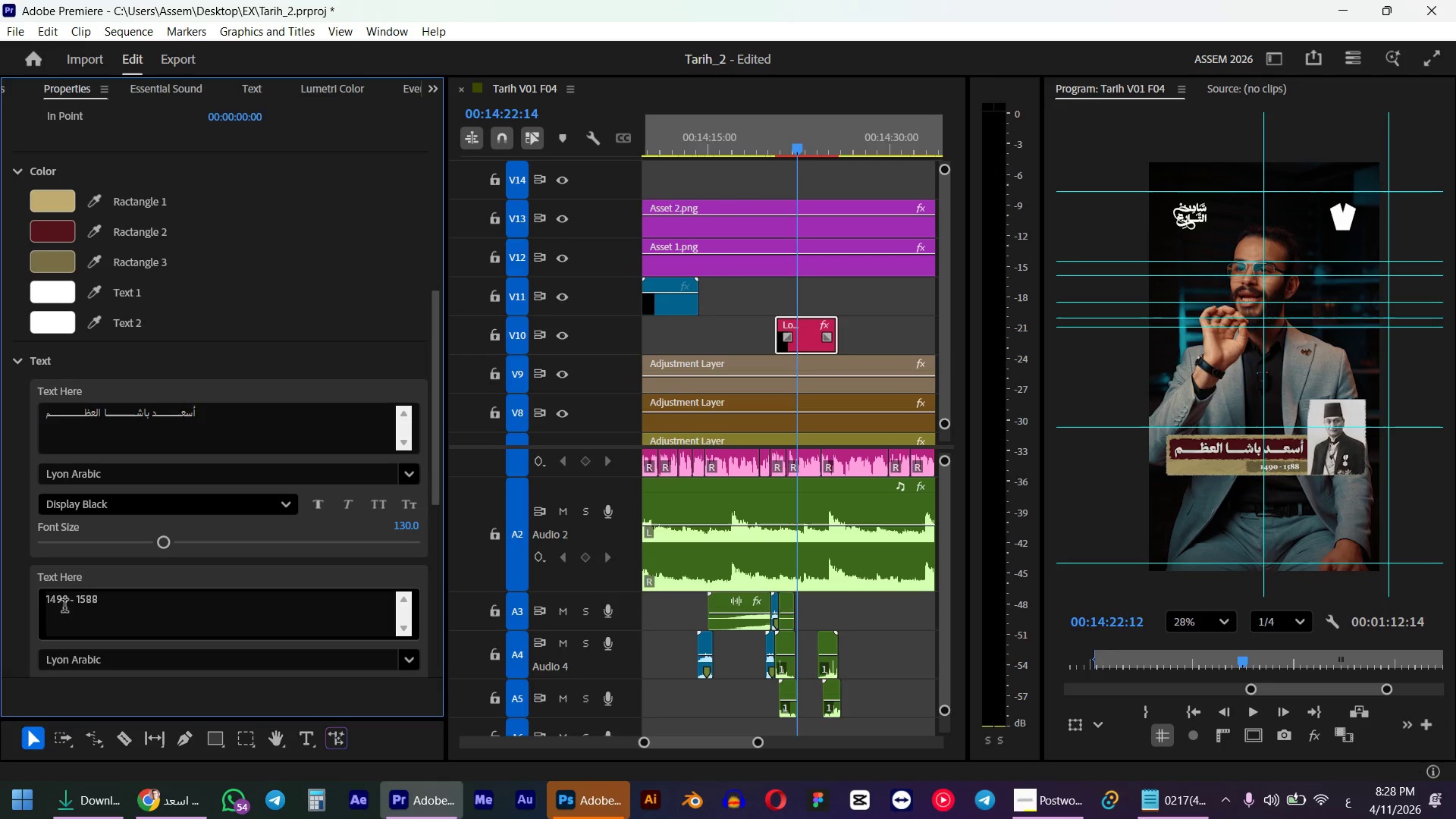 
double_click([64, 607])
 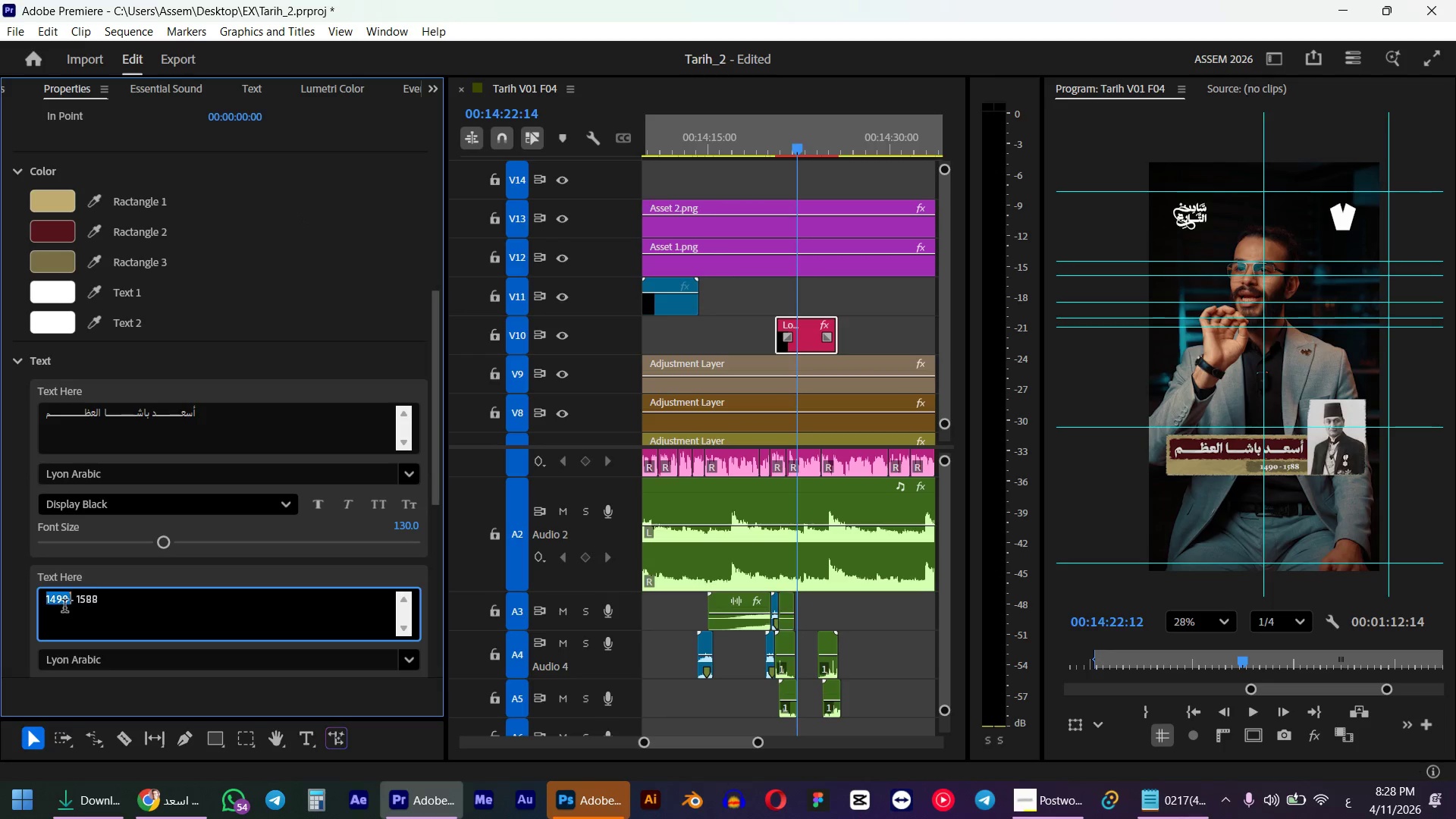 
triple_click([64, 607])
 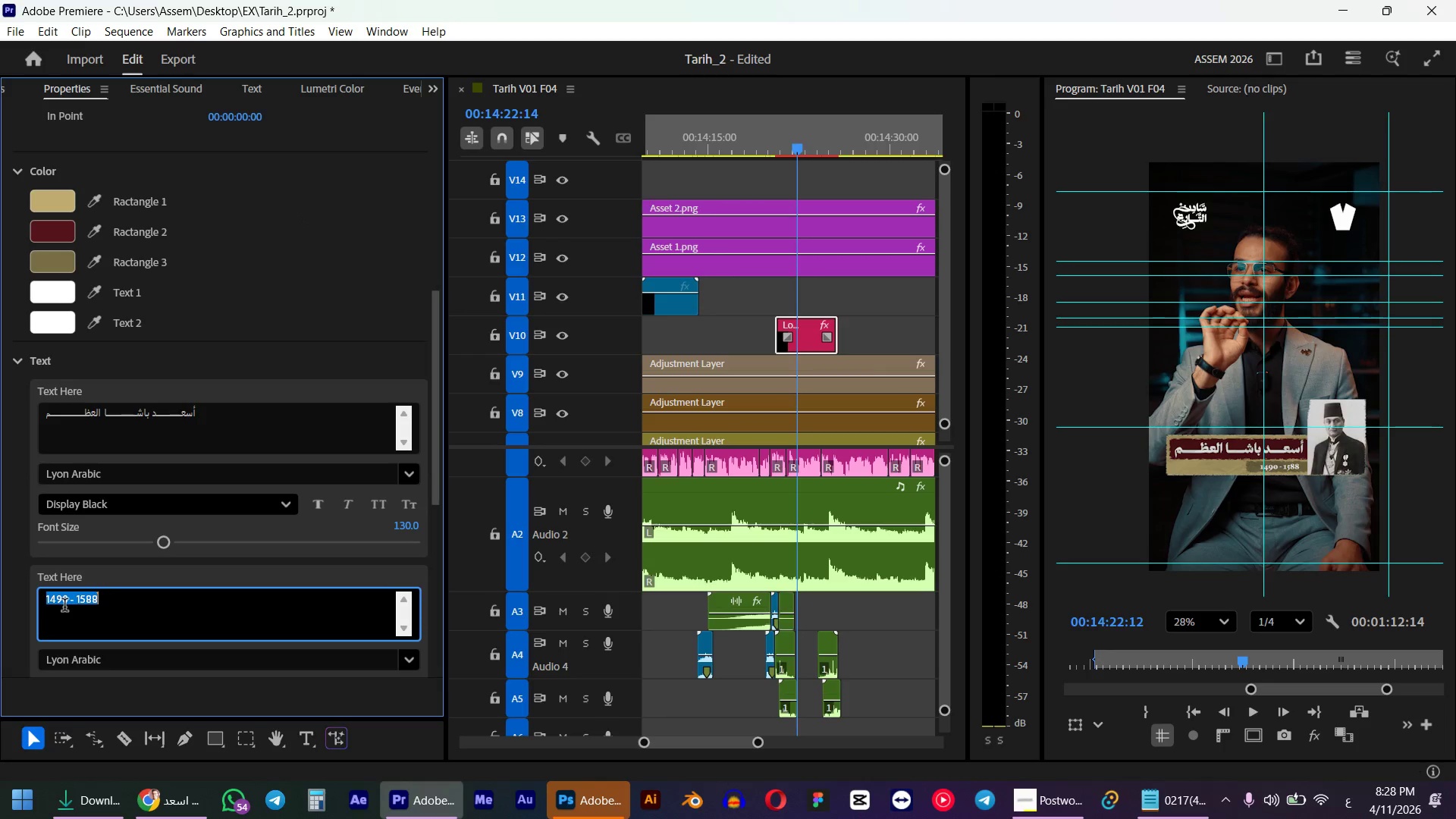 
key(Control+ControlLeft)
 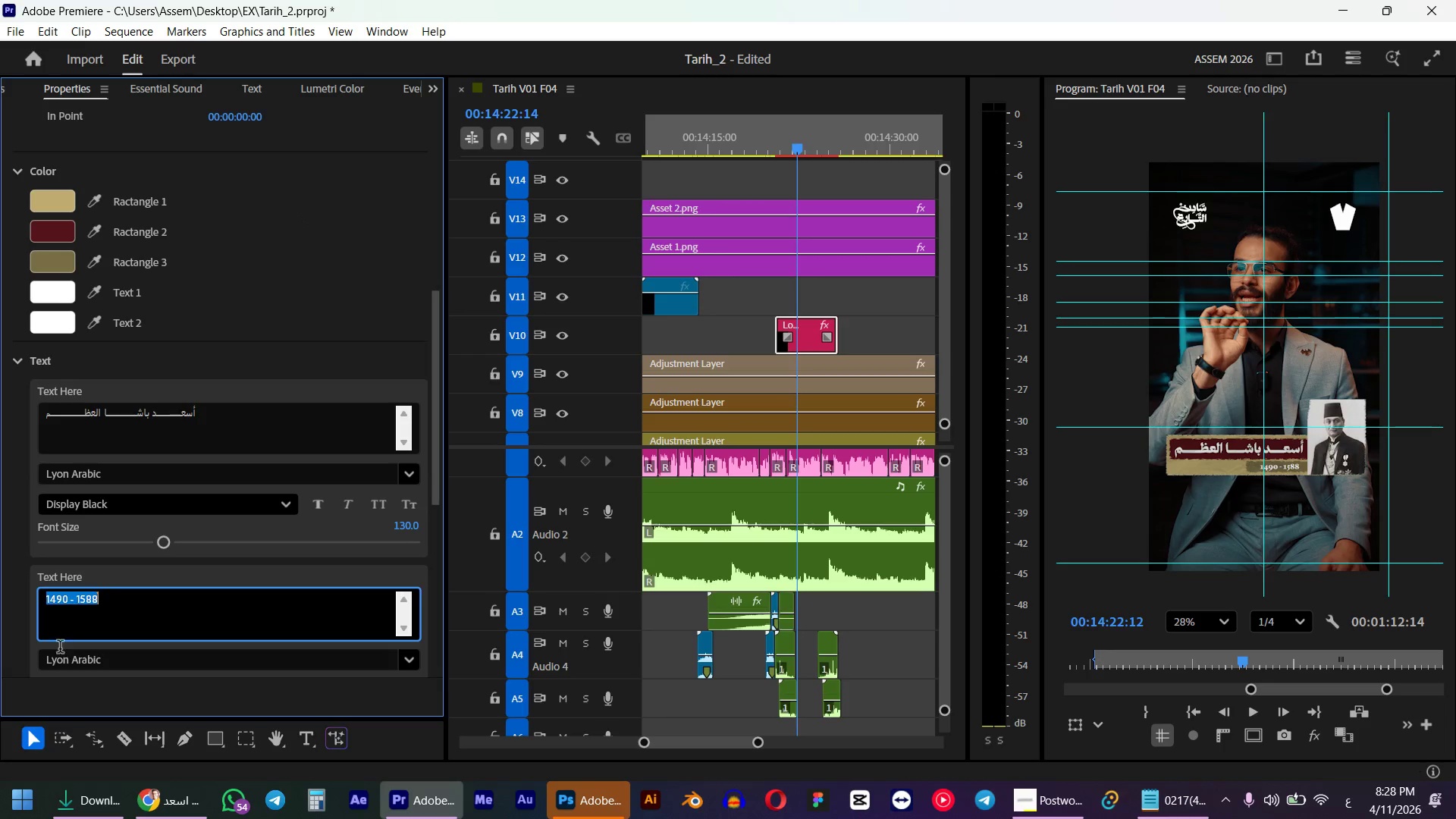 
key(Control+V)
 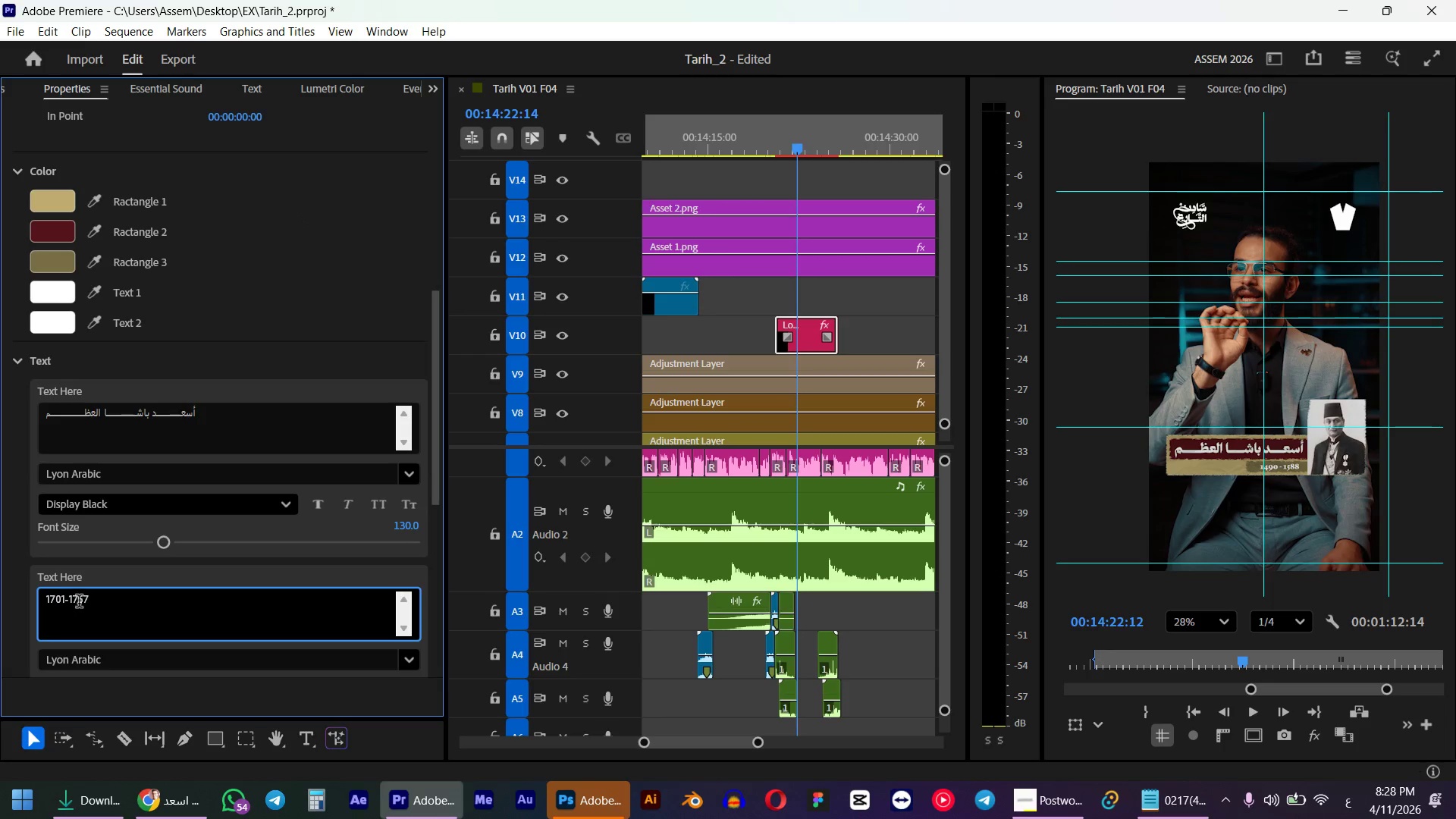 
left_click([68, 603])
 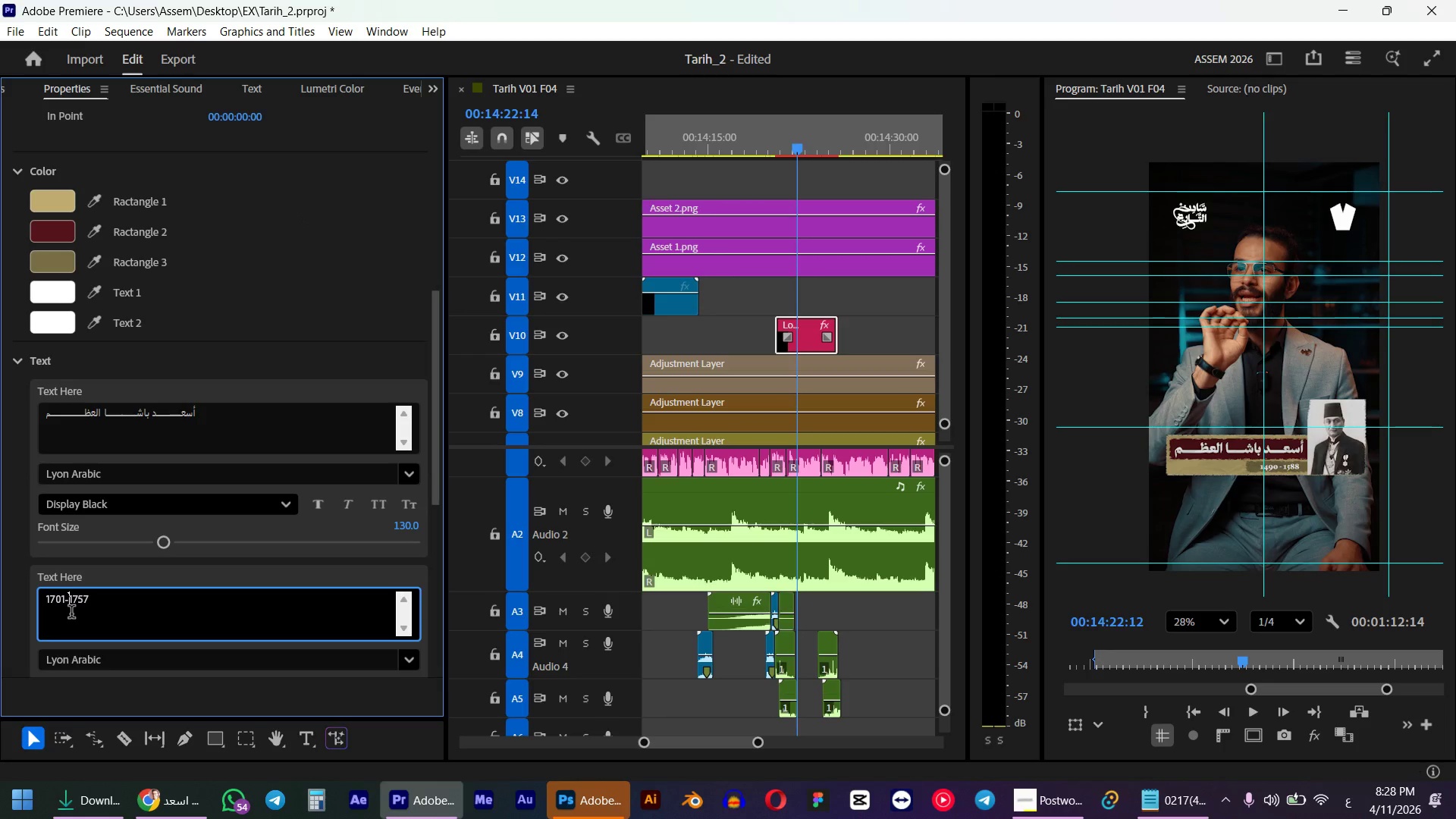 
key(Space)
 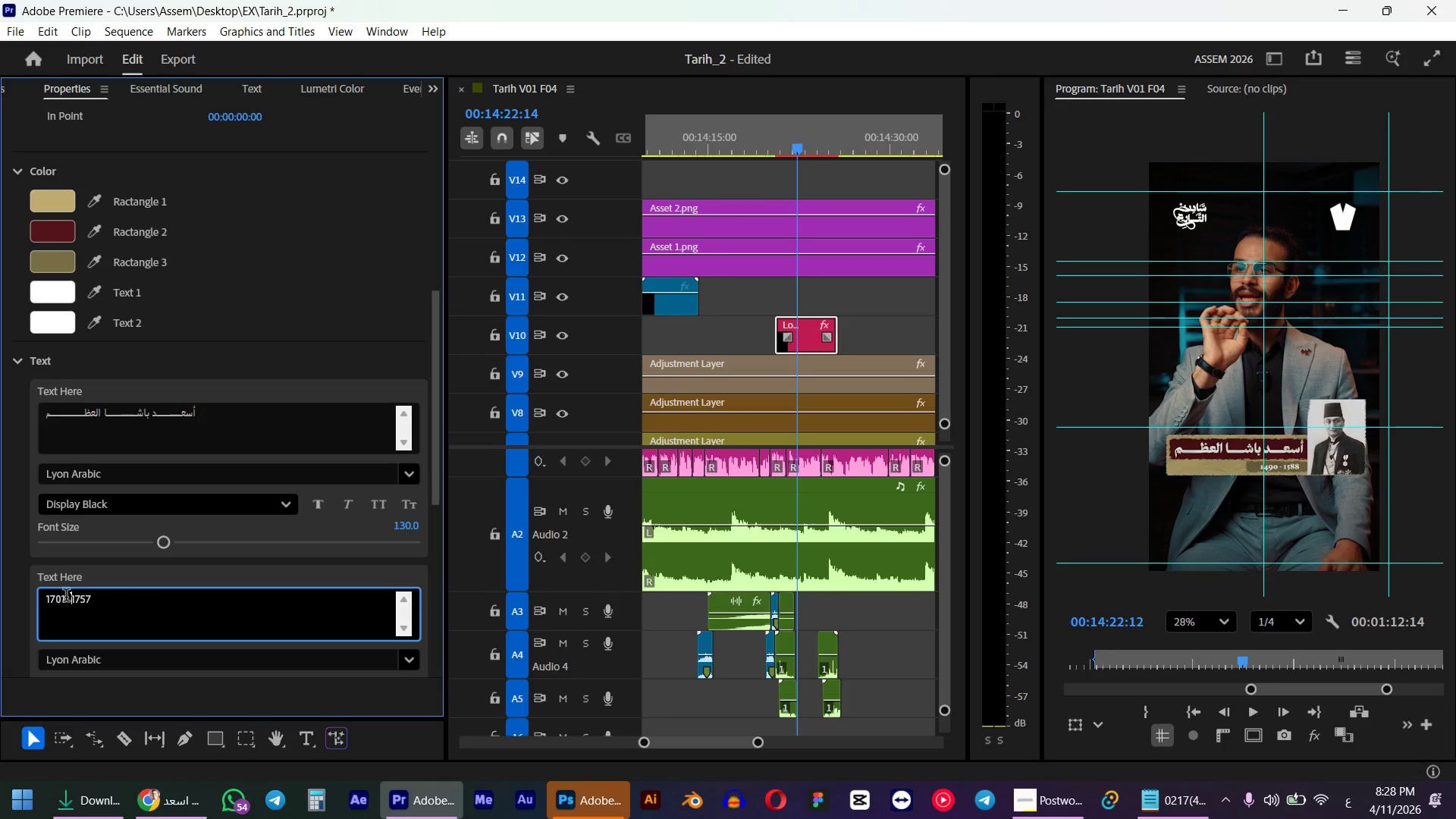 
left_click([66, 597])
 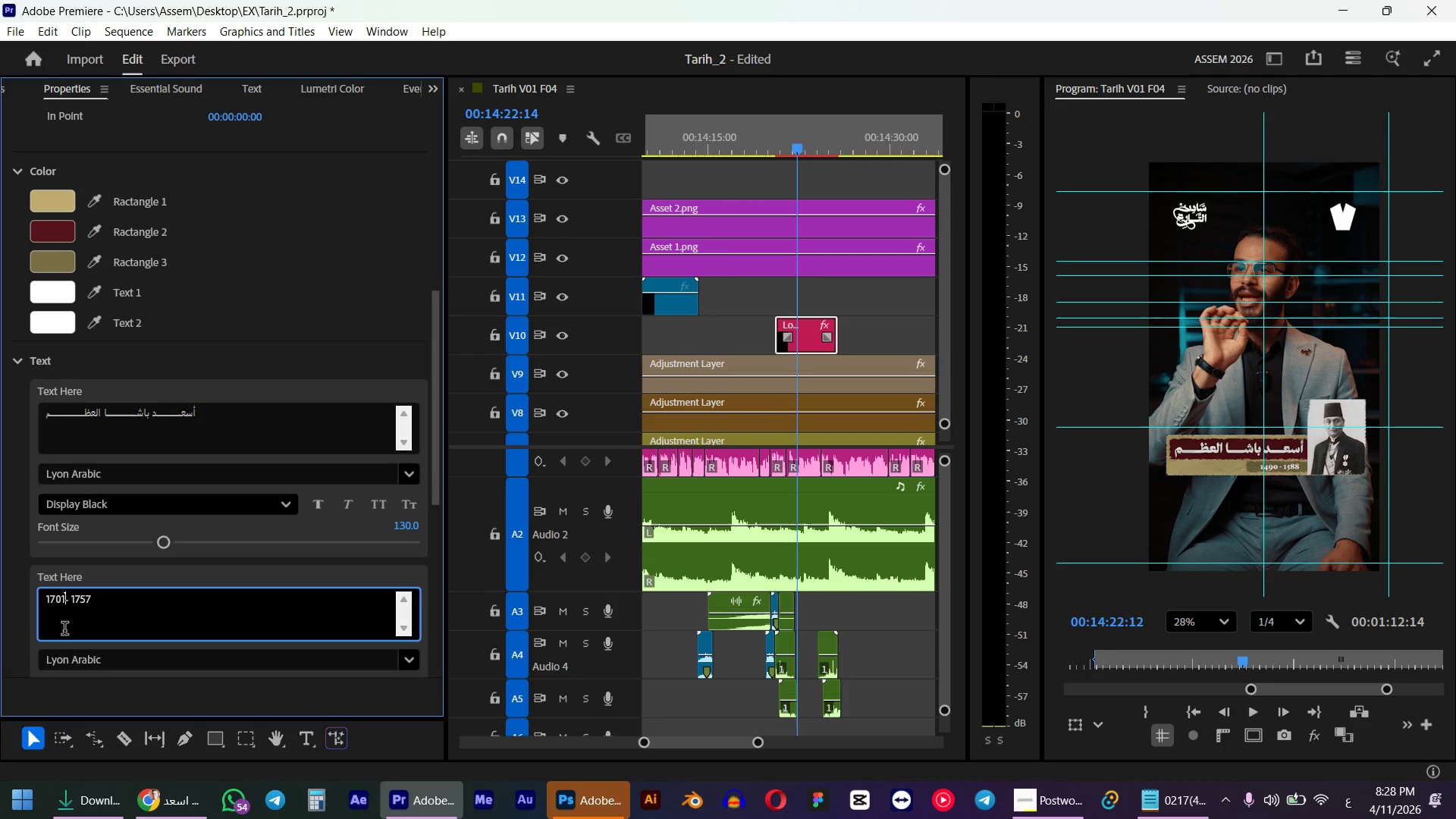 
key(Space)
 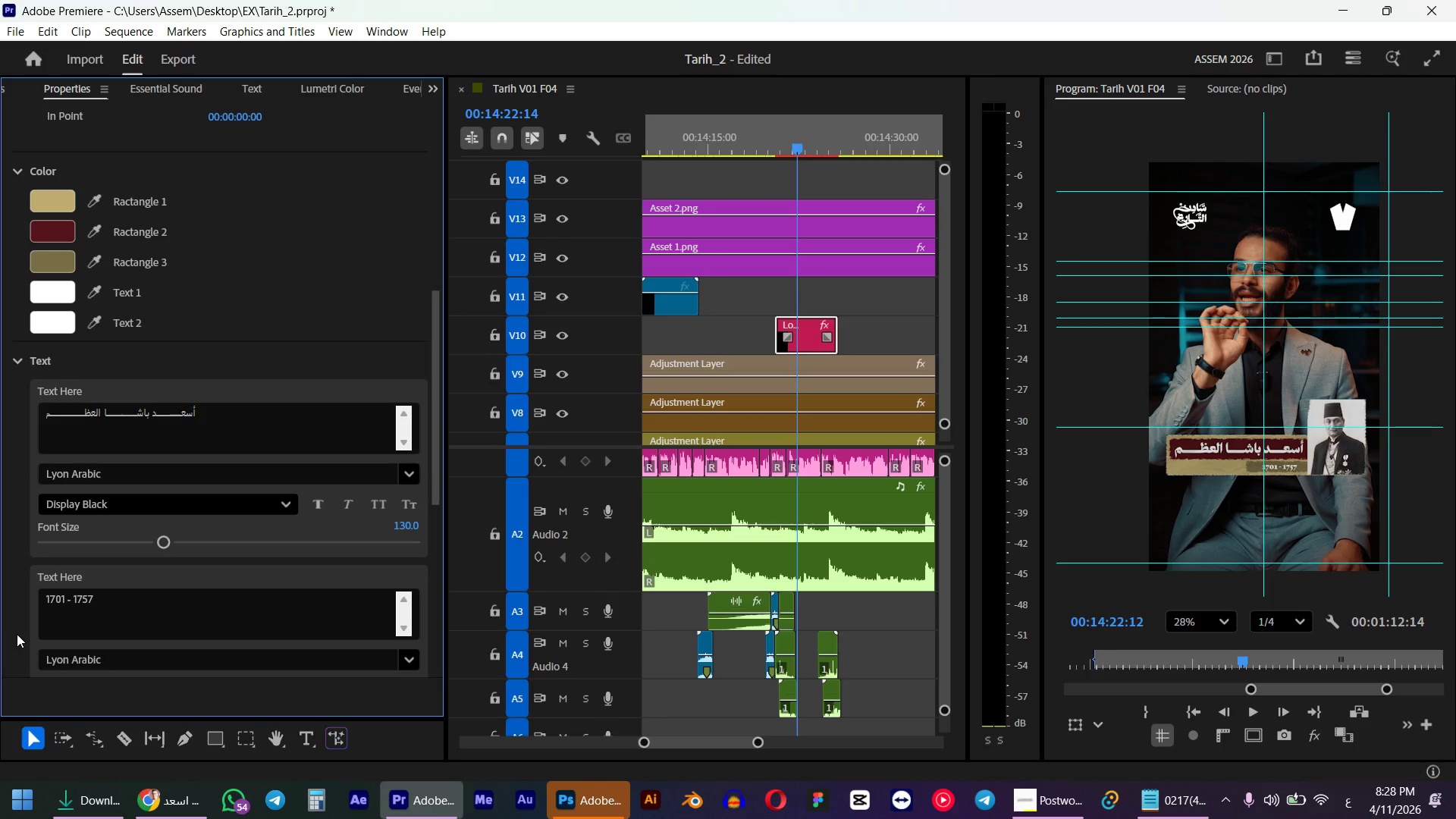 
wait(5.55)
 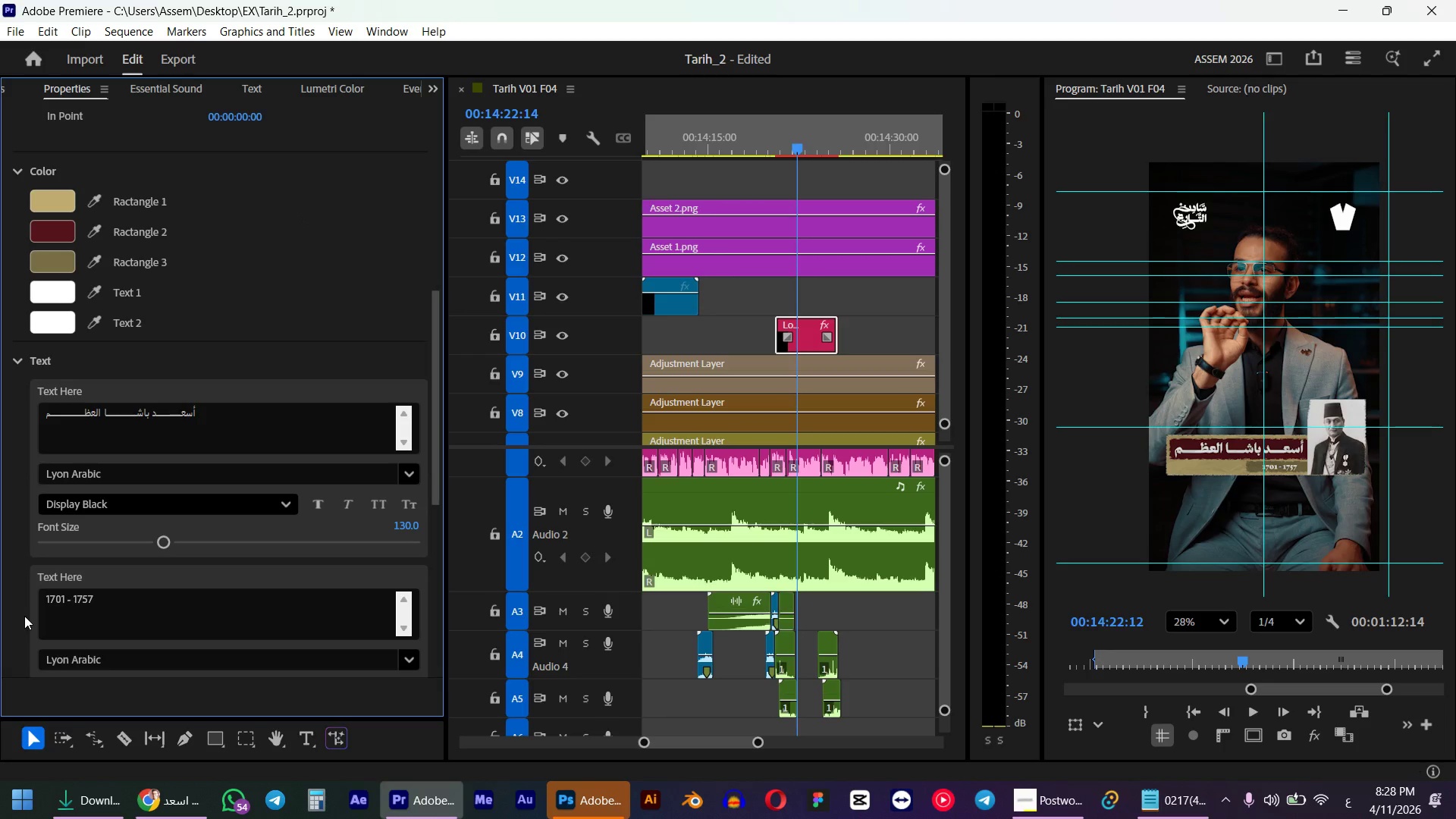 
scroll: coordinate [20, 639], scroll_direction: down, amount: 3.0
 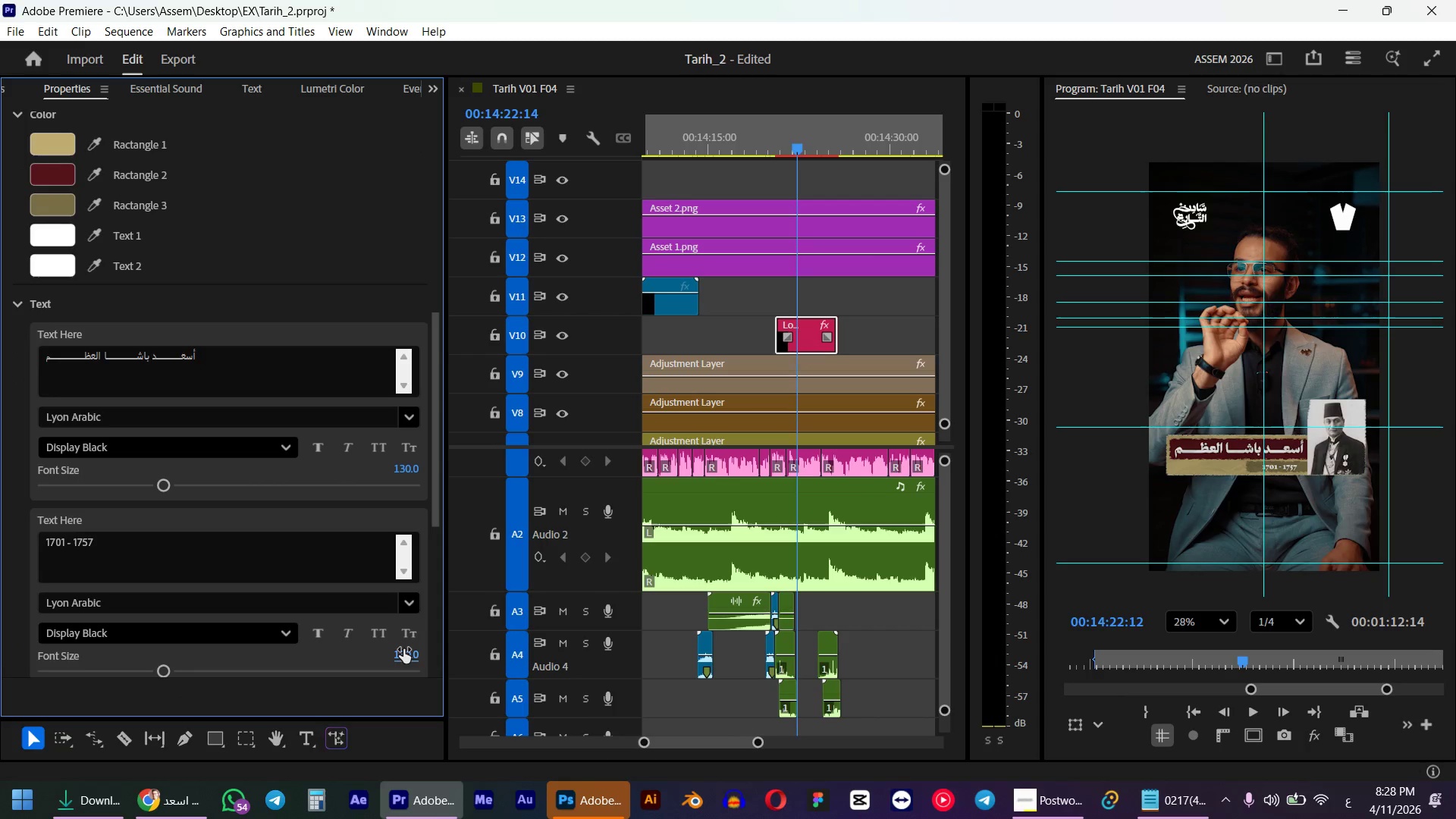 
left_click([407, 649])
 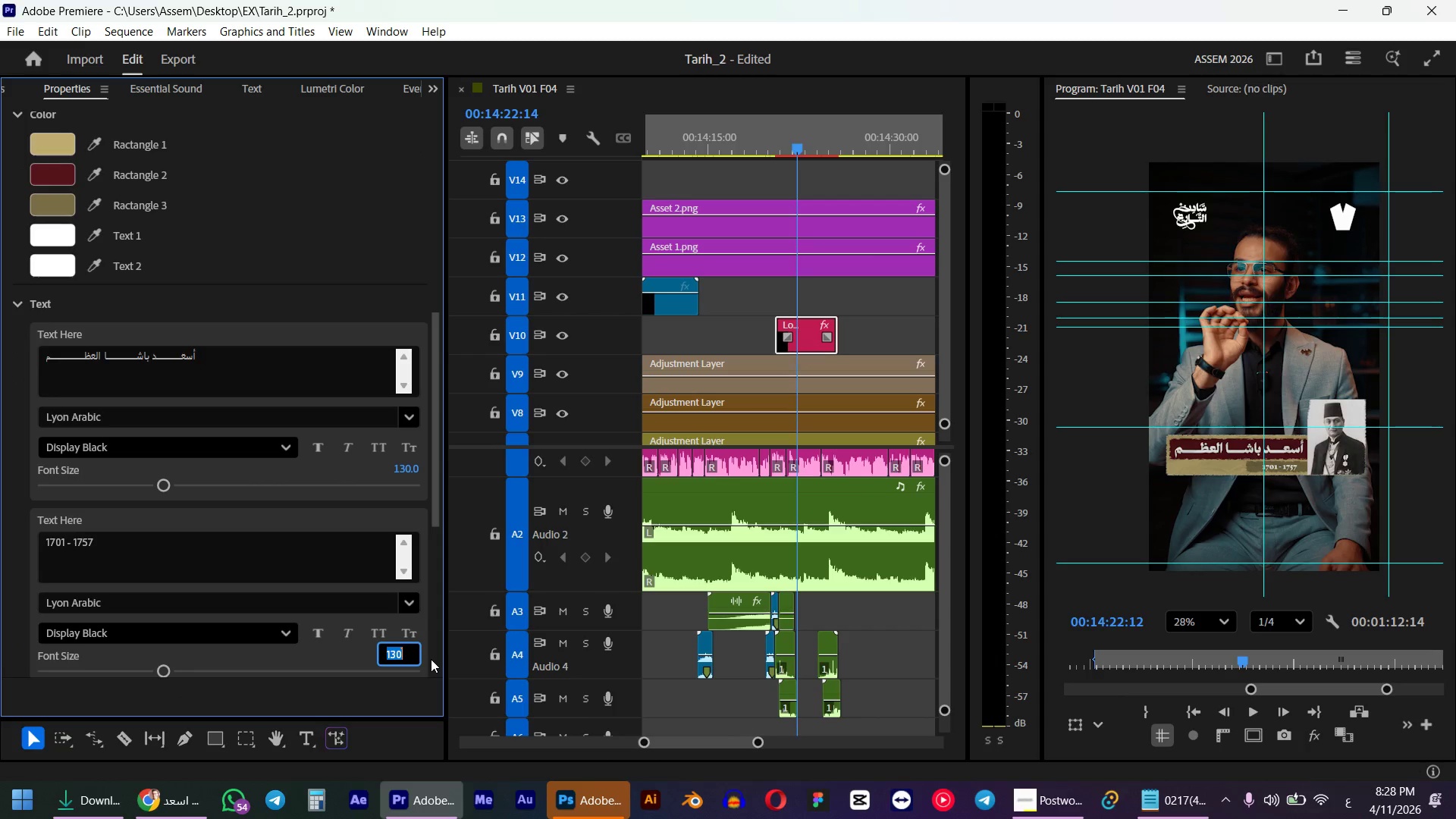 
key(Numpad5)
 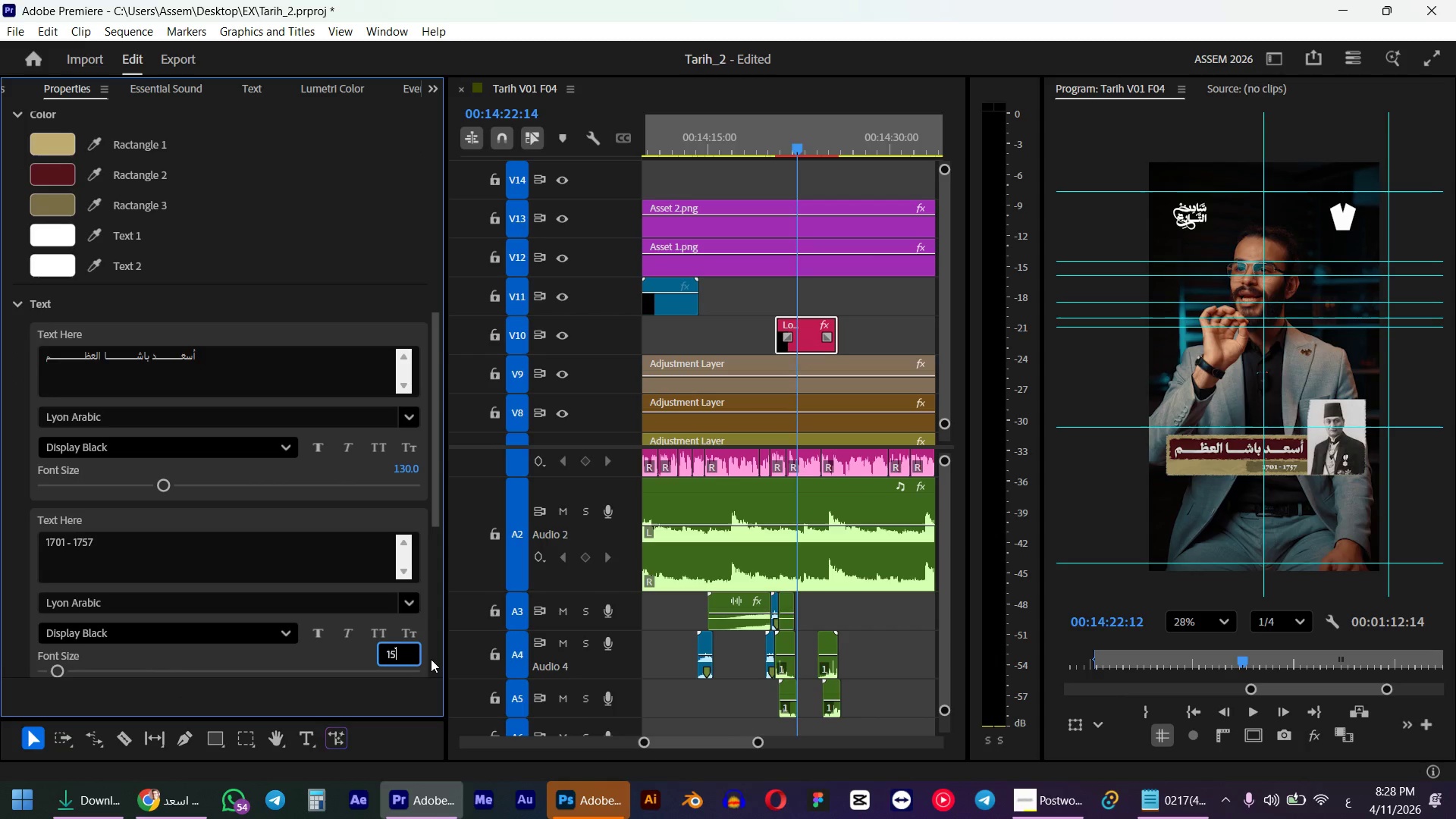 
key(Numpad1)
 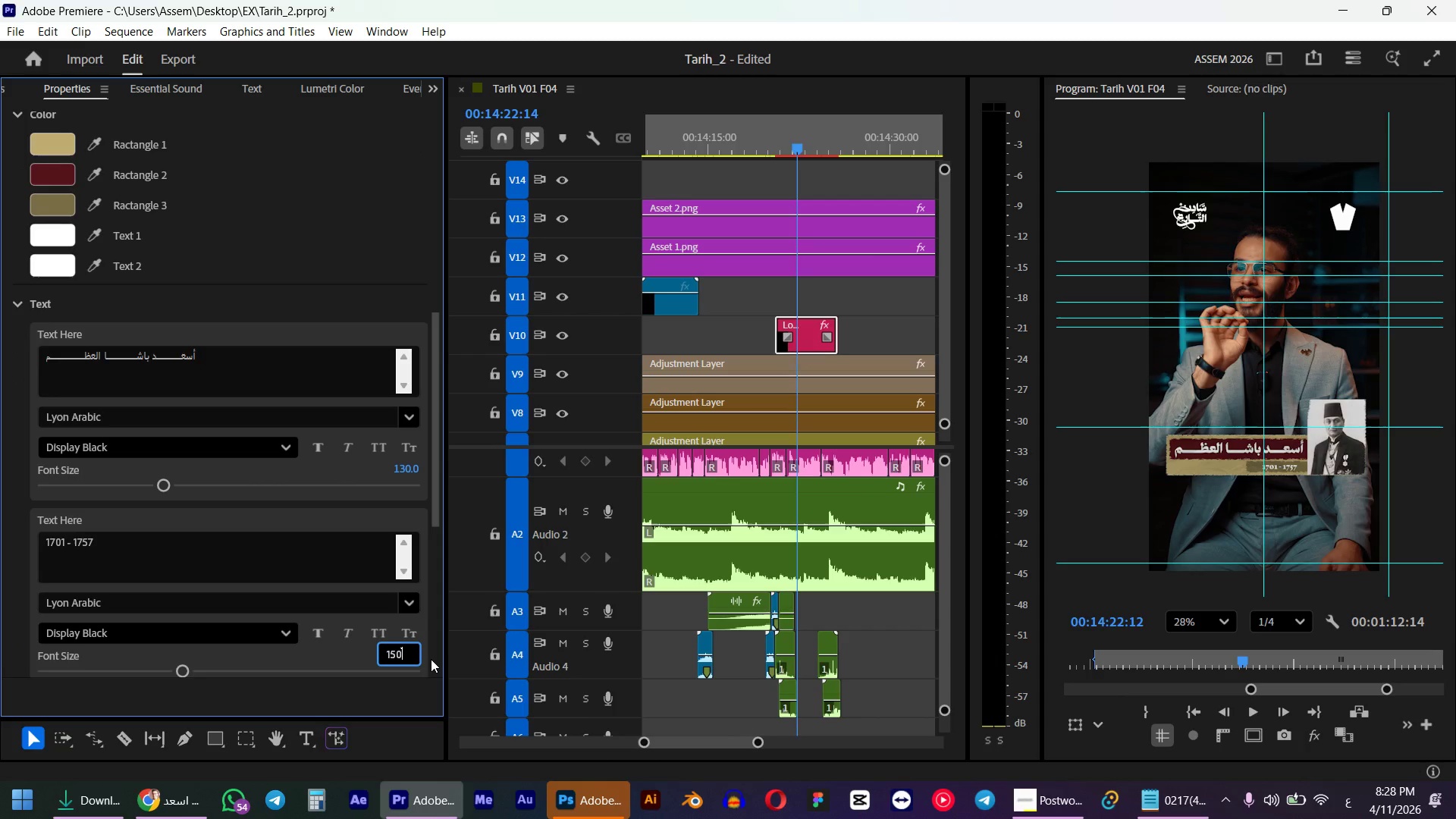 
key(Numpad0)
 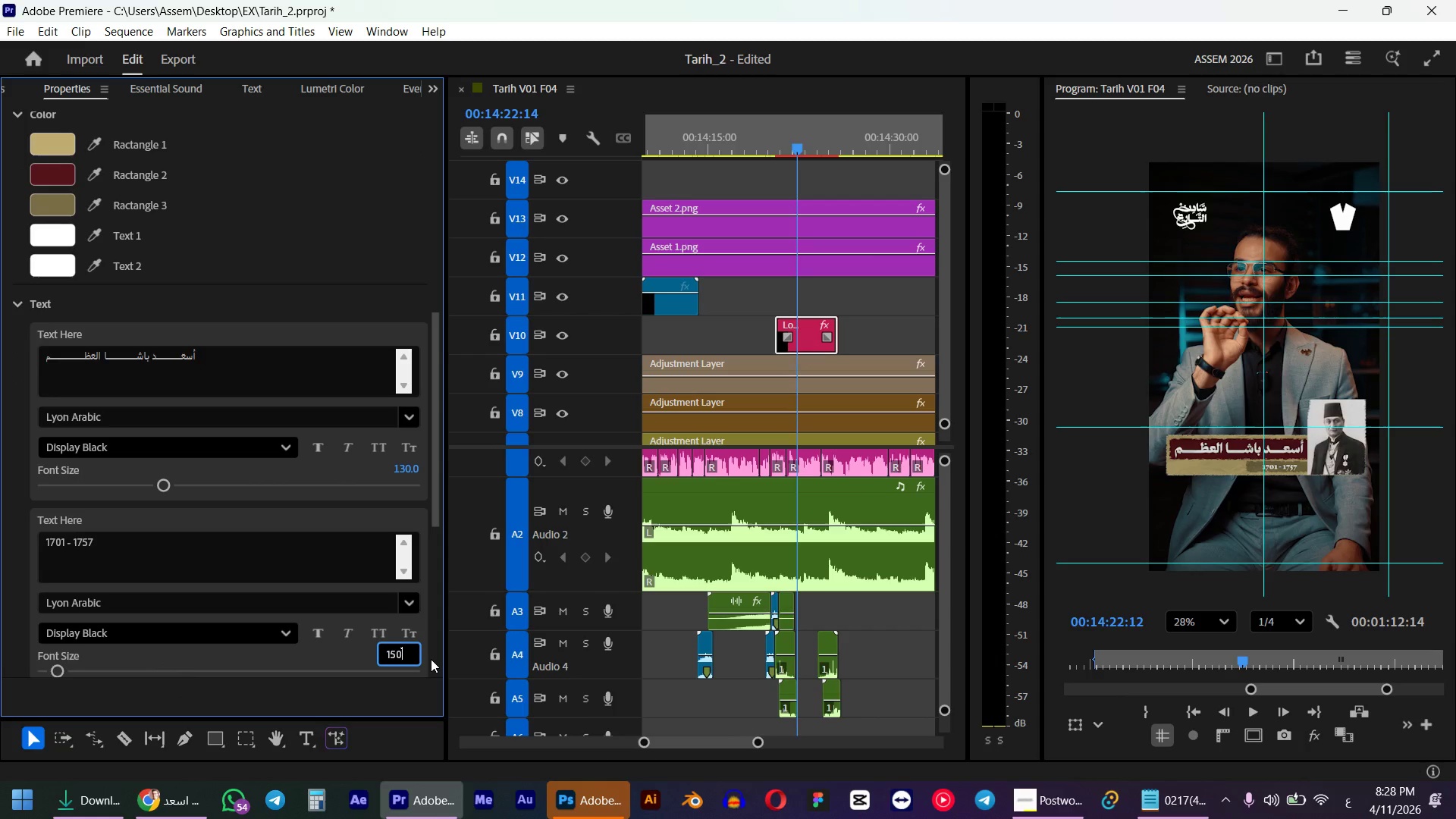 
key(NumpadEnter)
 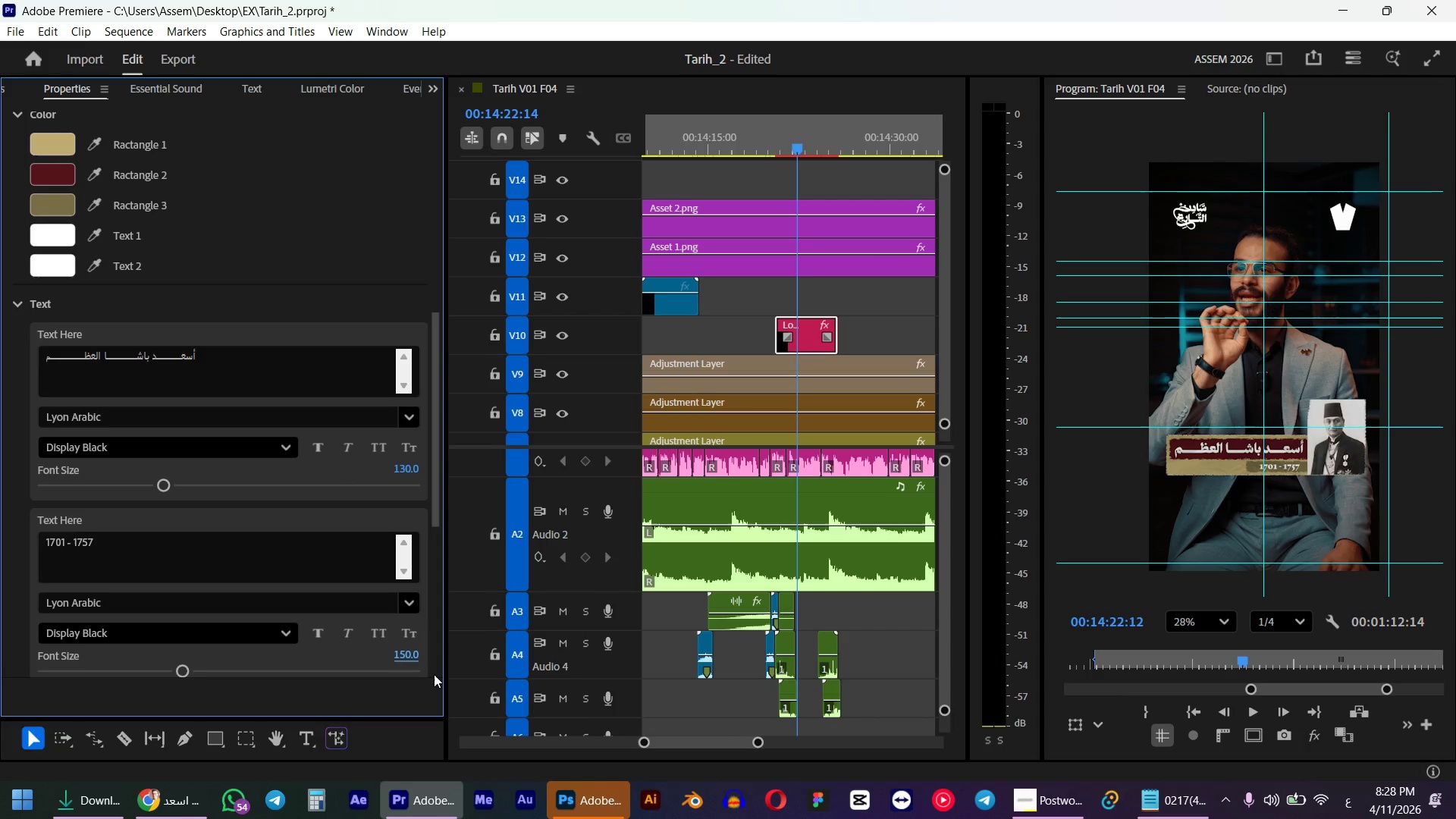 
left_click([610, 805])
 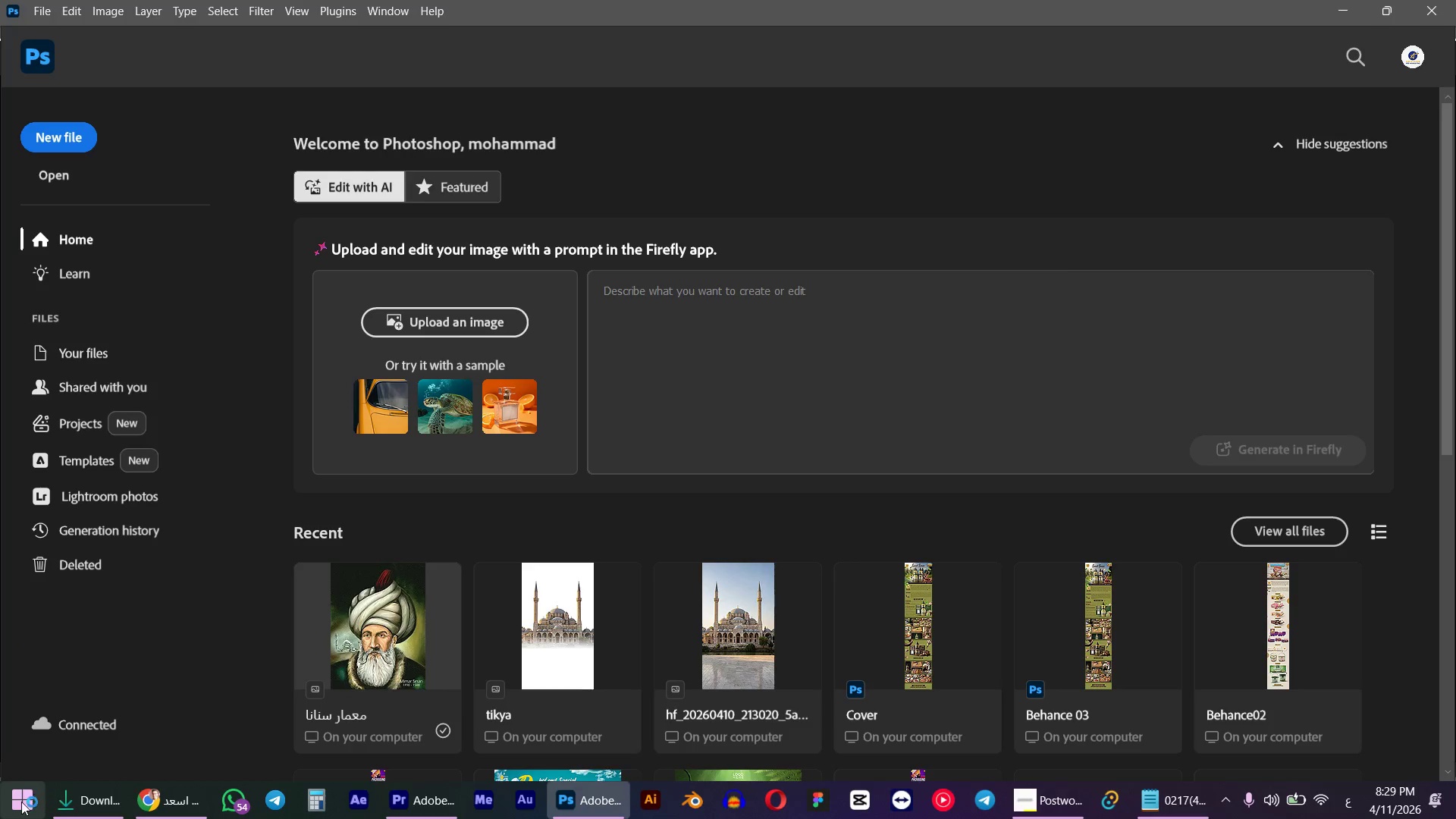 
left_click([70, 805])
 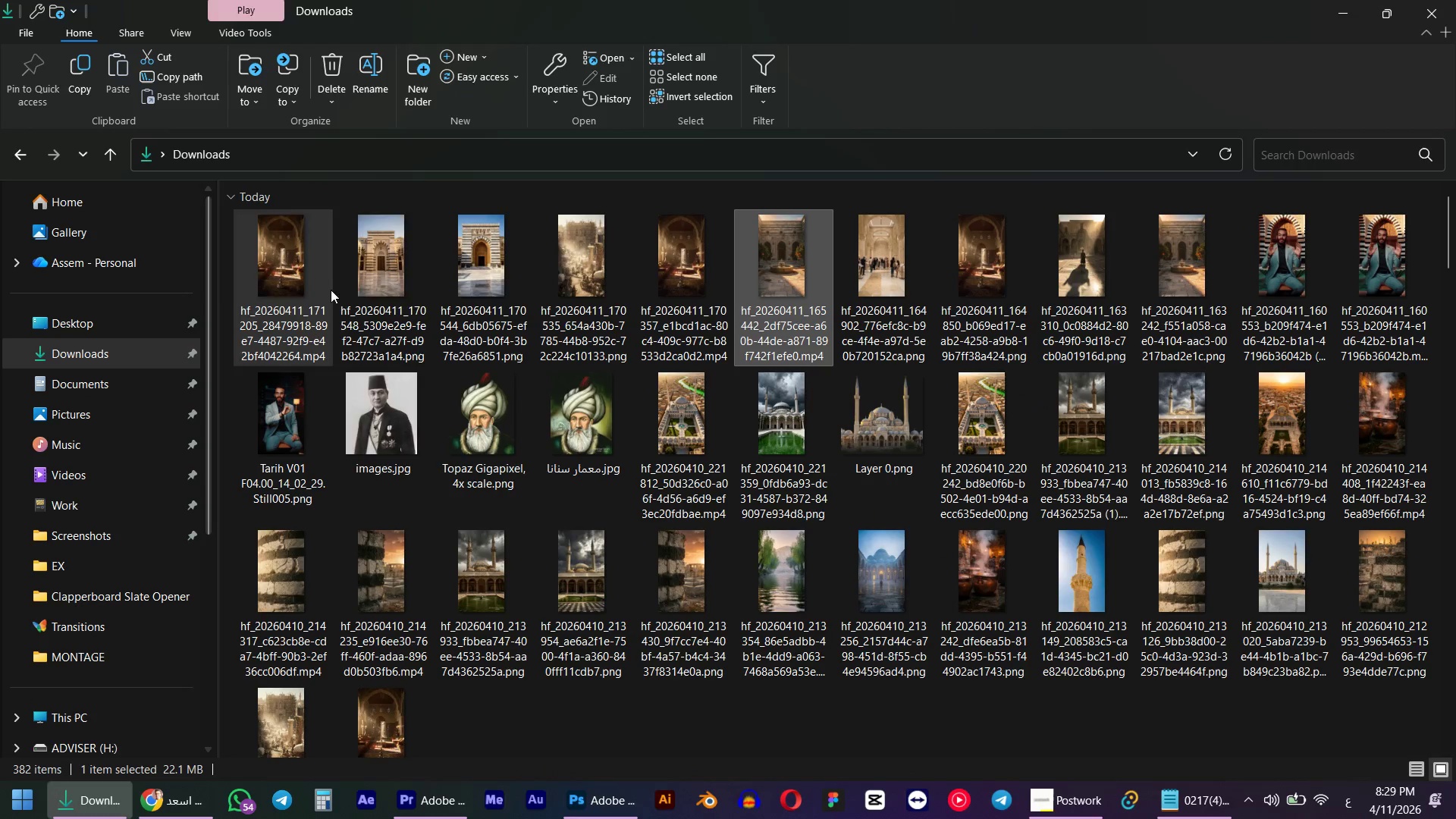 
left_click_drag(start_coordinate=[350, 417], to_coordinate=[591, 504])
 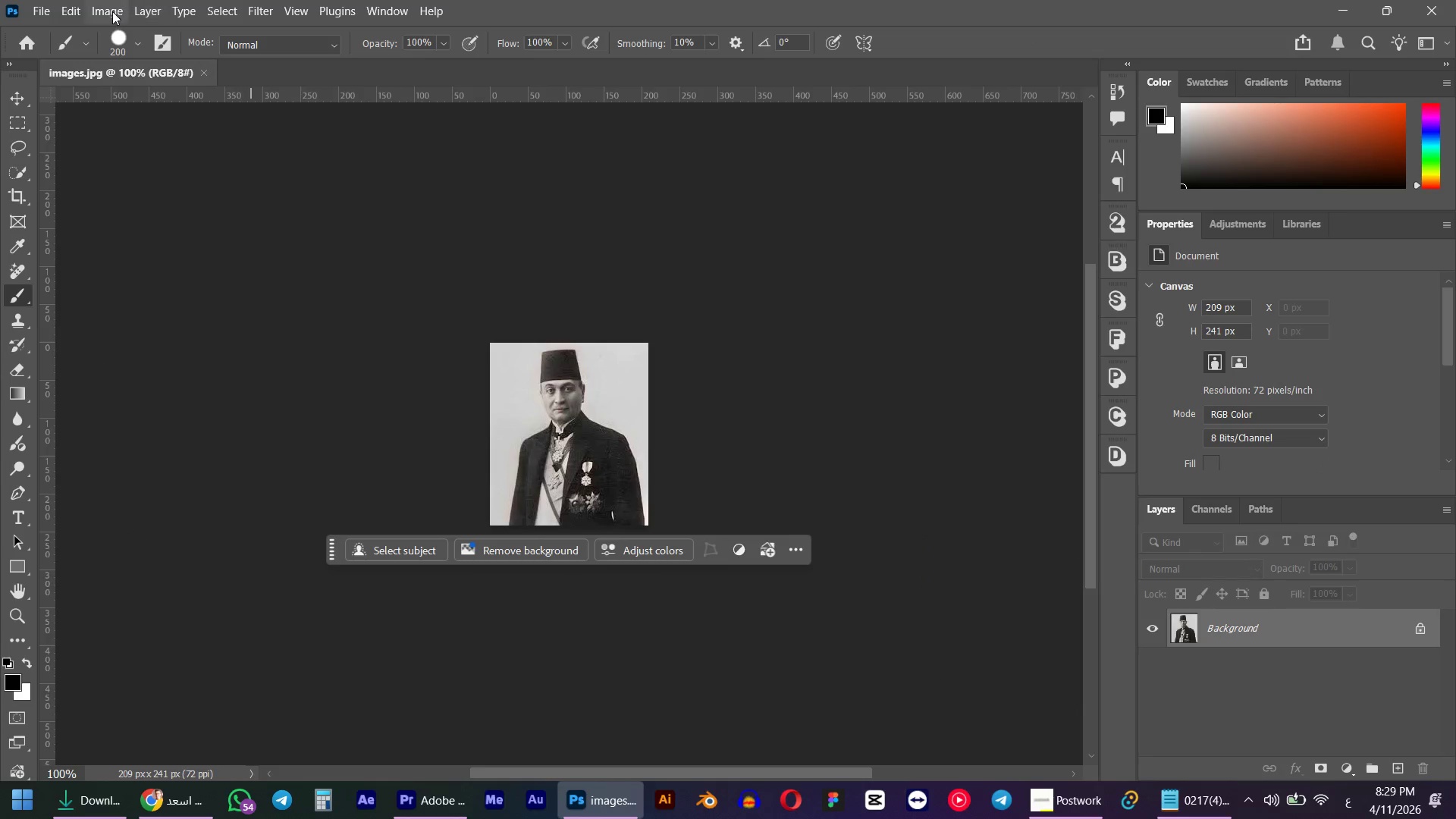 
left_click([836, 0])
 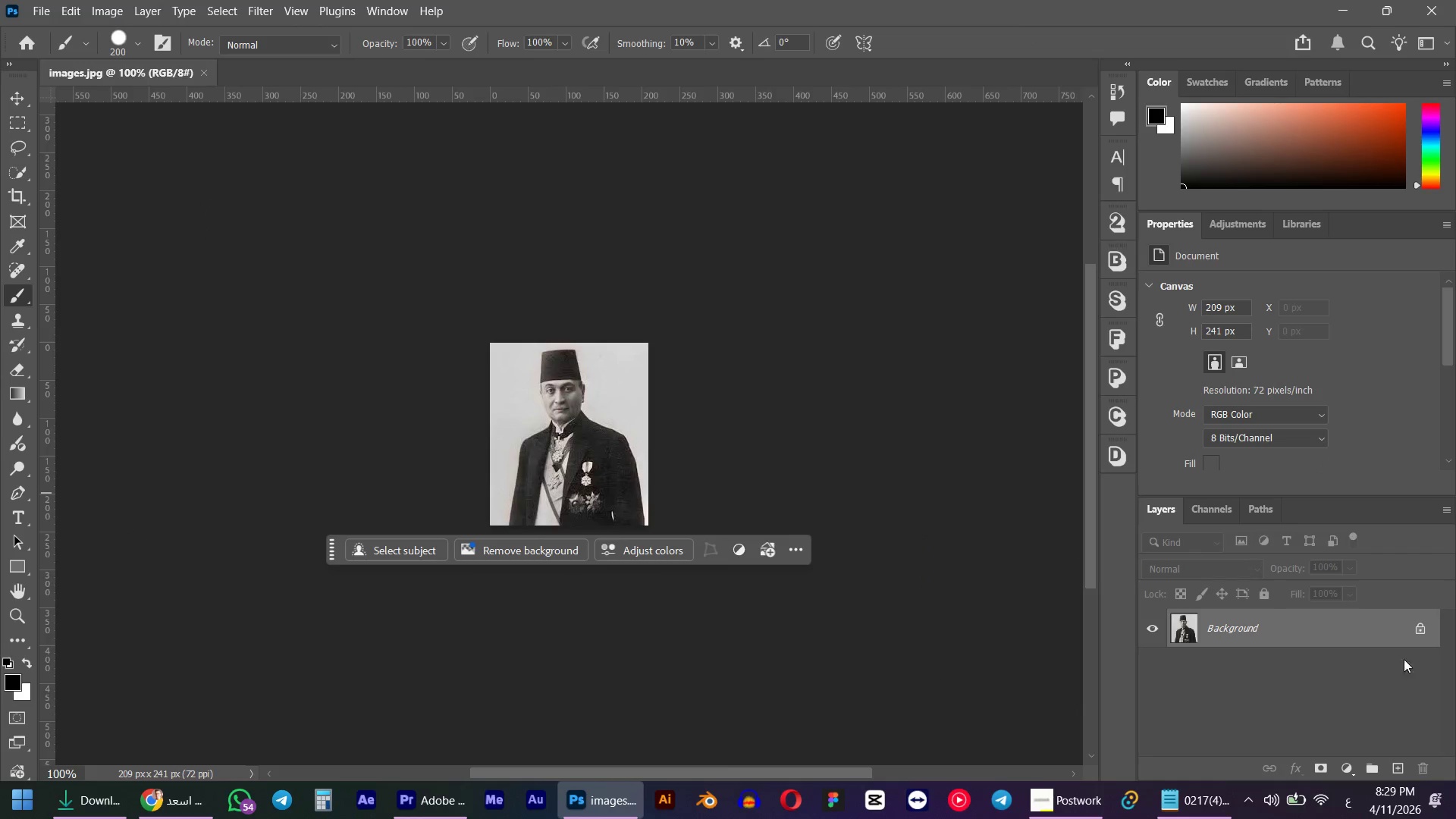 
left_click([1422, 627])
 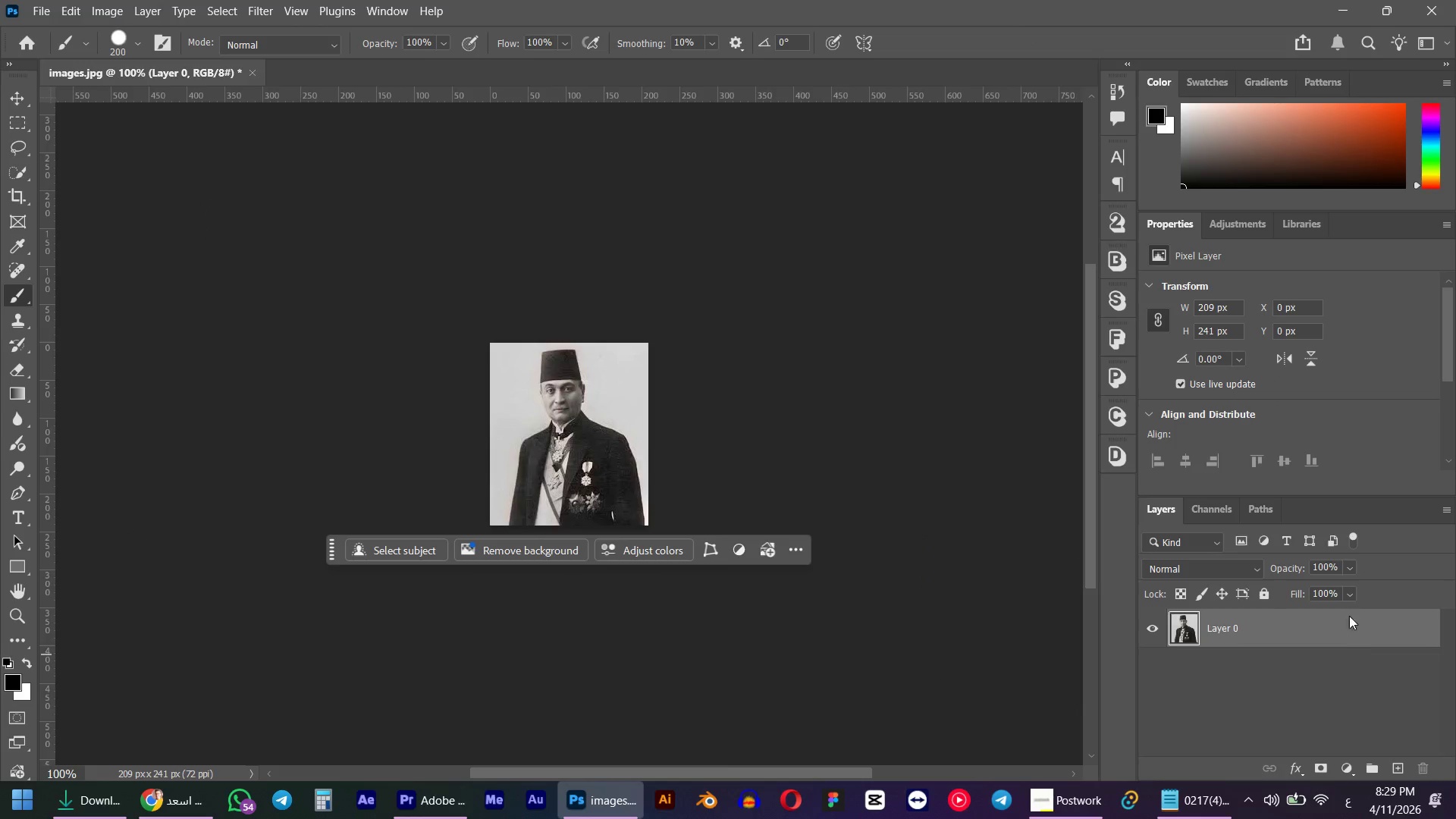 
scroll: coordinate [1220, 358], scroll_direction: down, amount: 14.0
 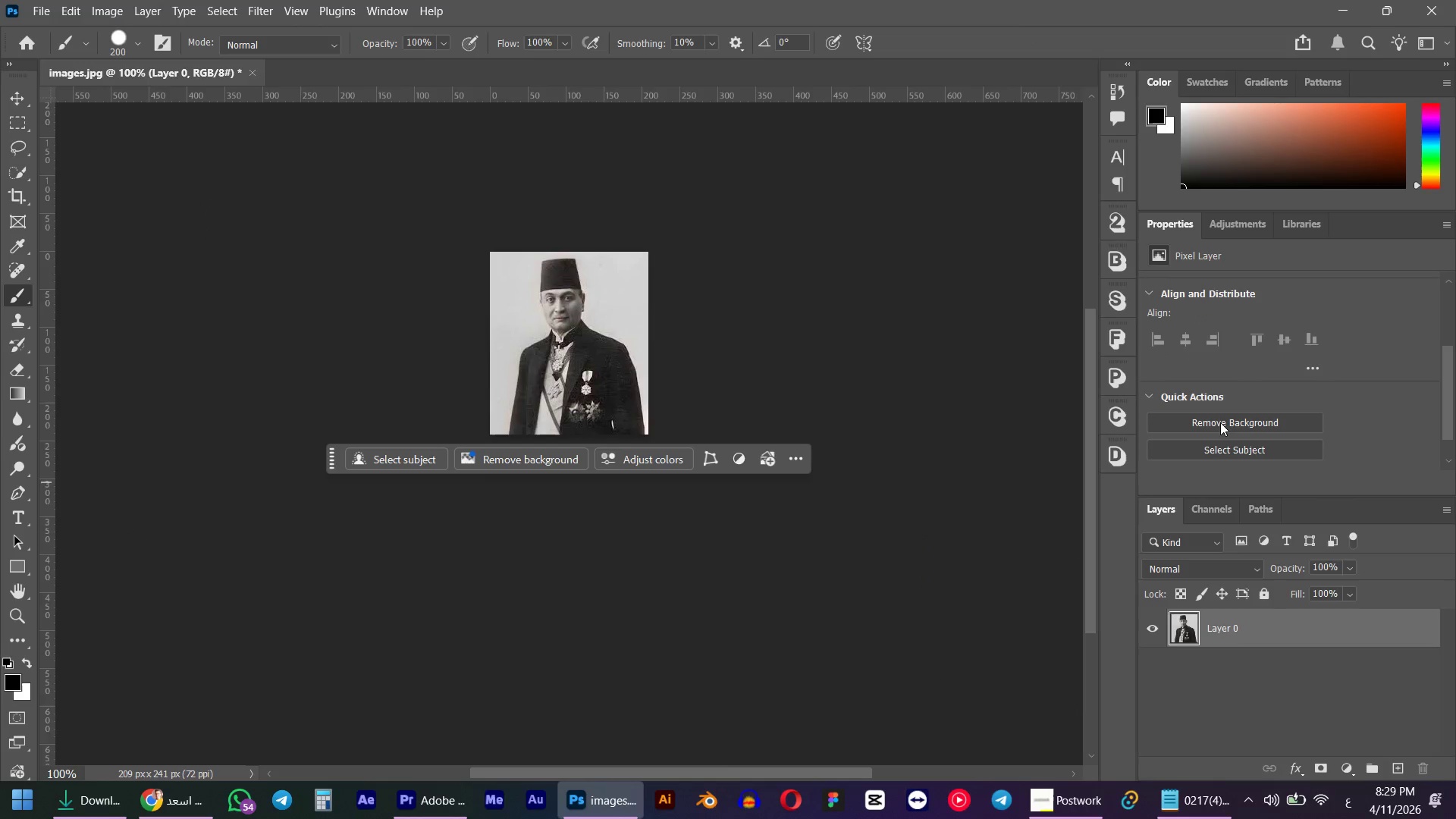 
left_click([1219, 422])
 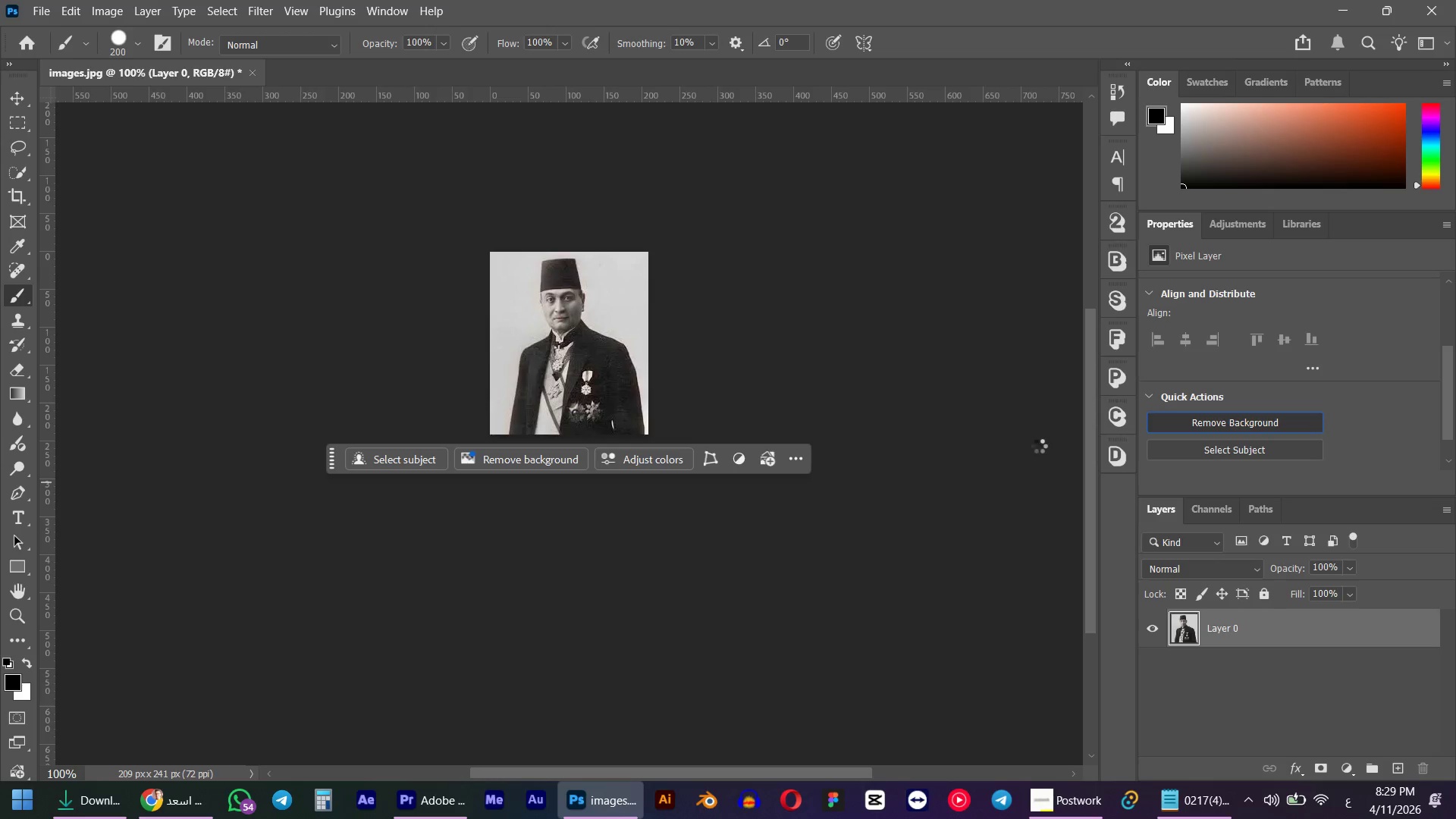 
wait(12.39)
 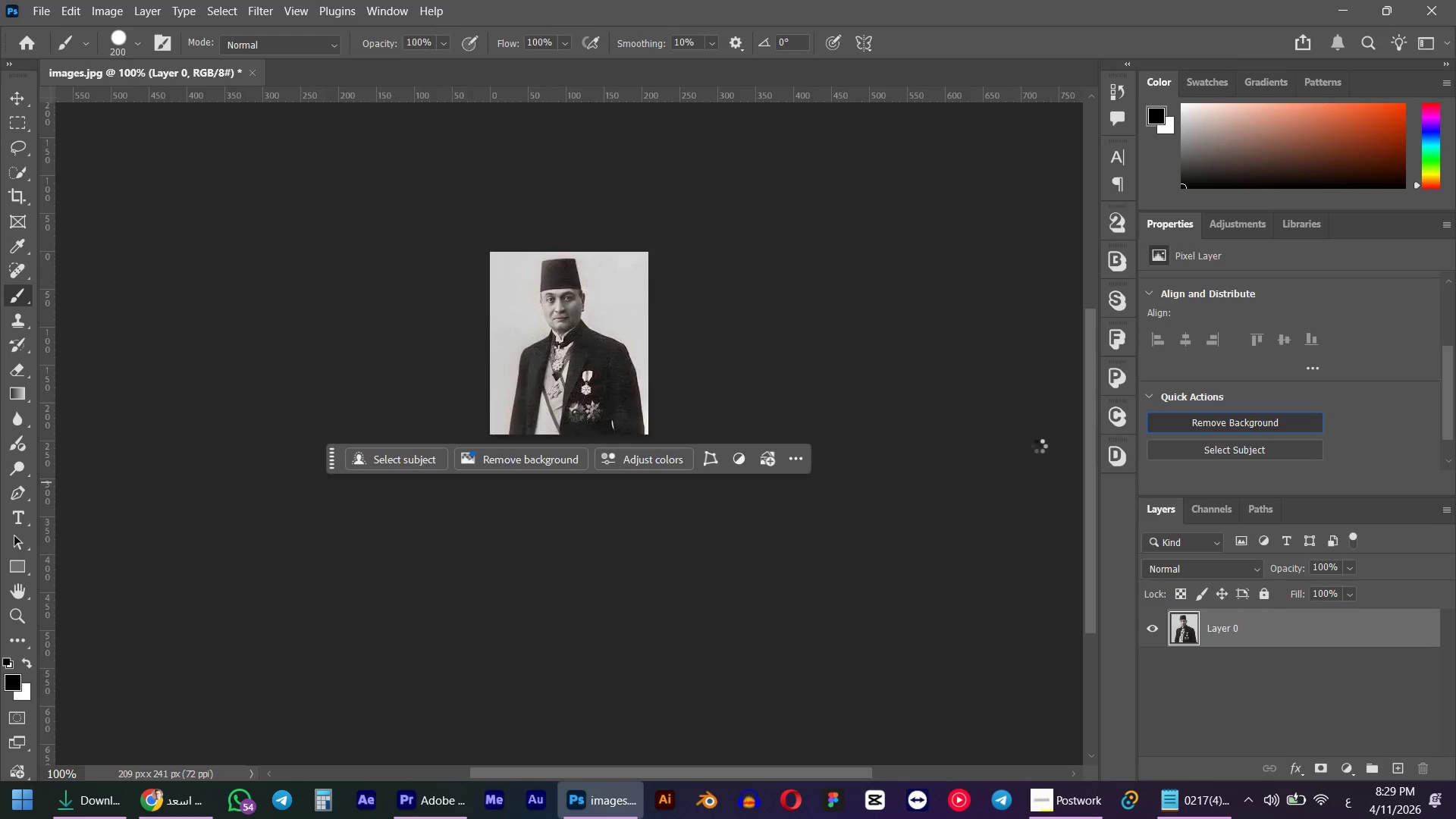 
key(Control+ControlLeft)
 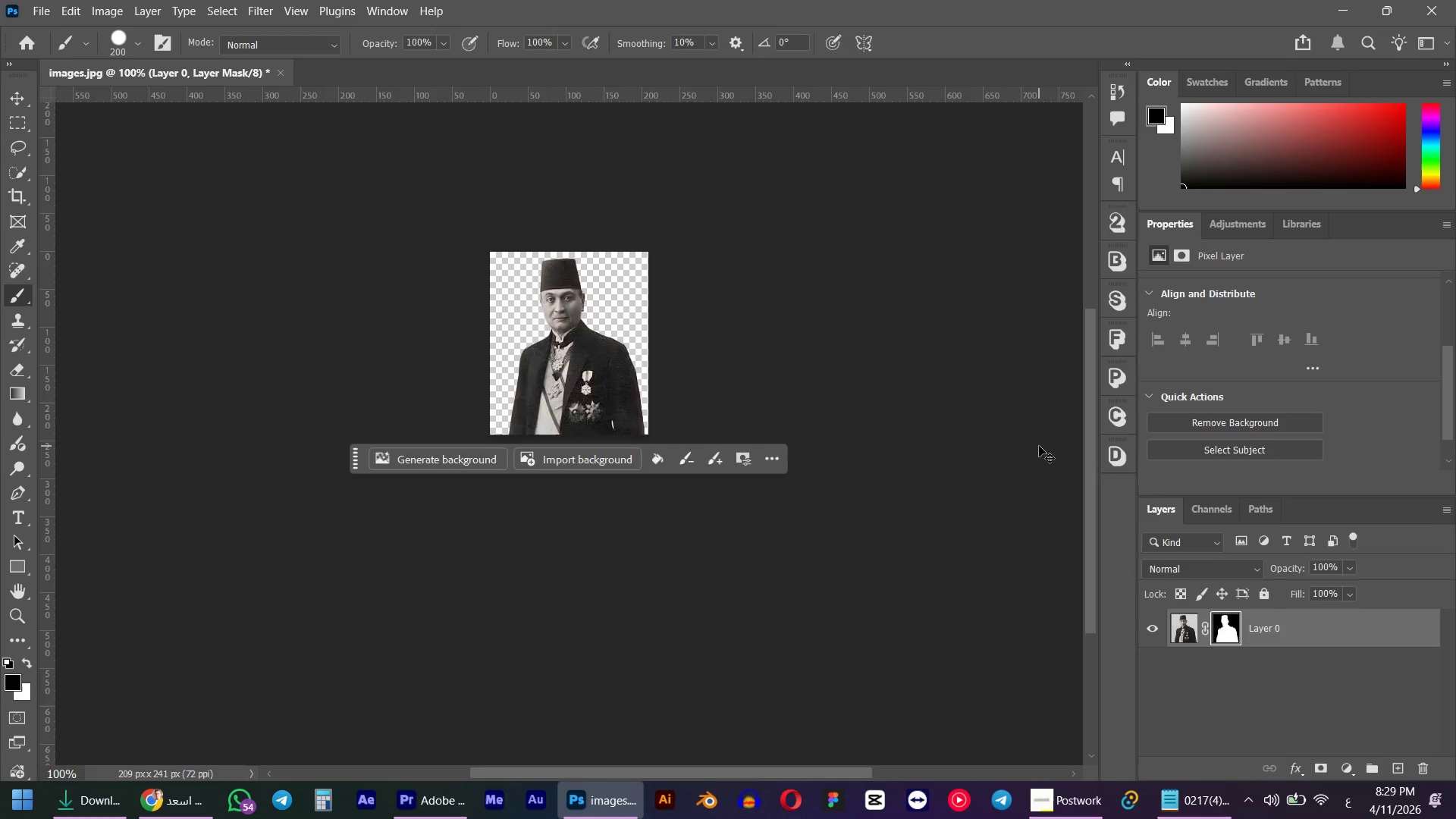 
key(Control+S)
 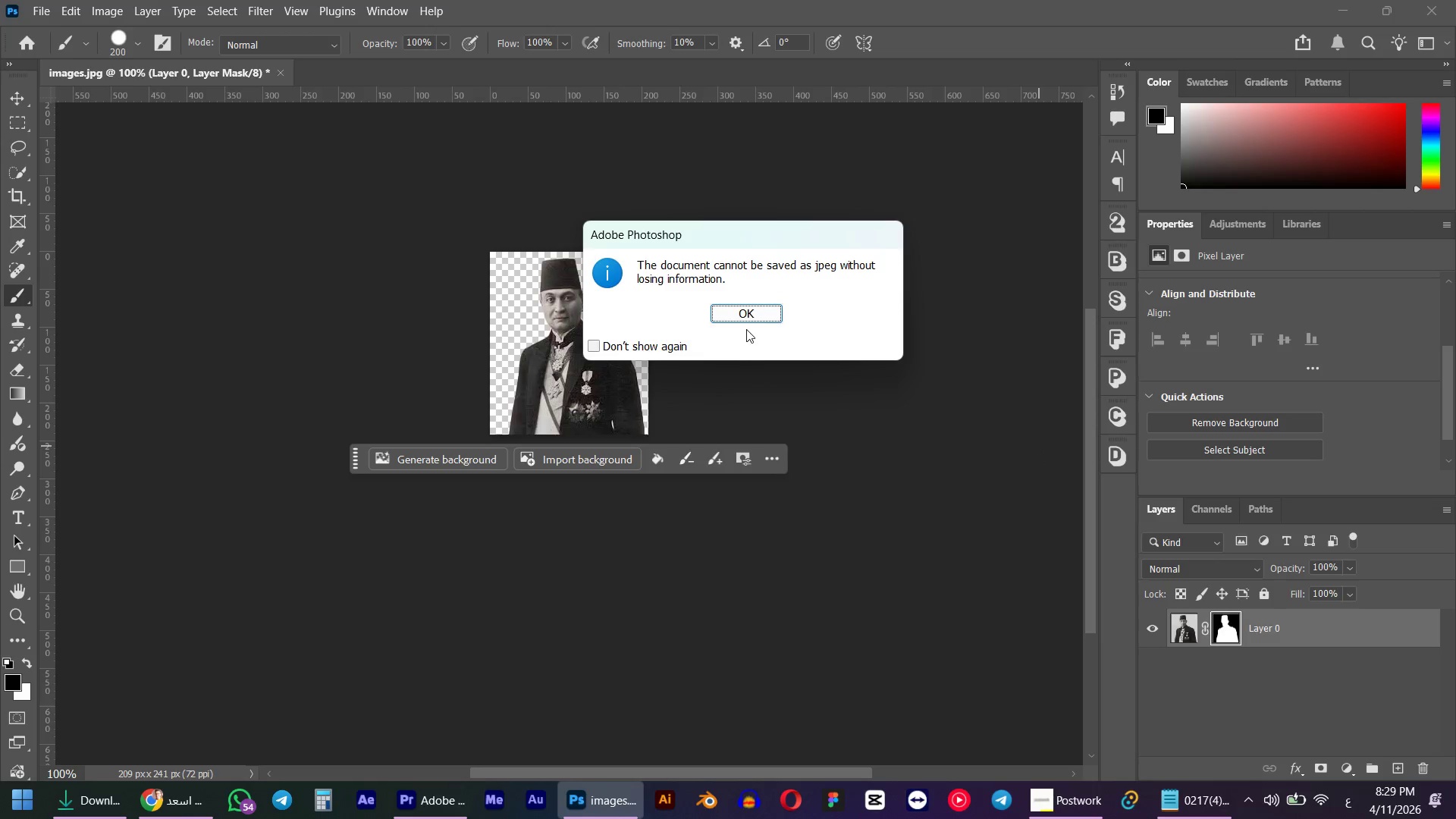 
left_click([752, 315])
 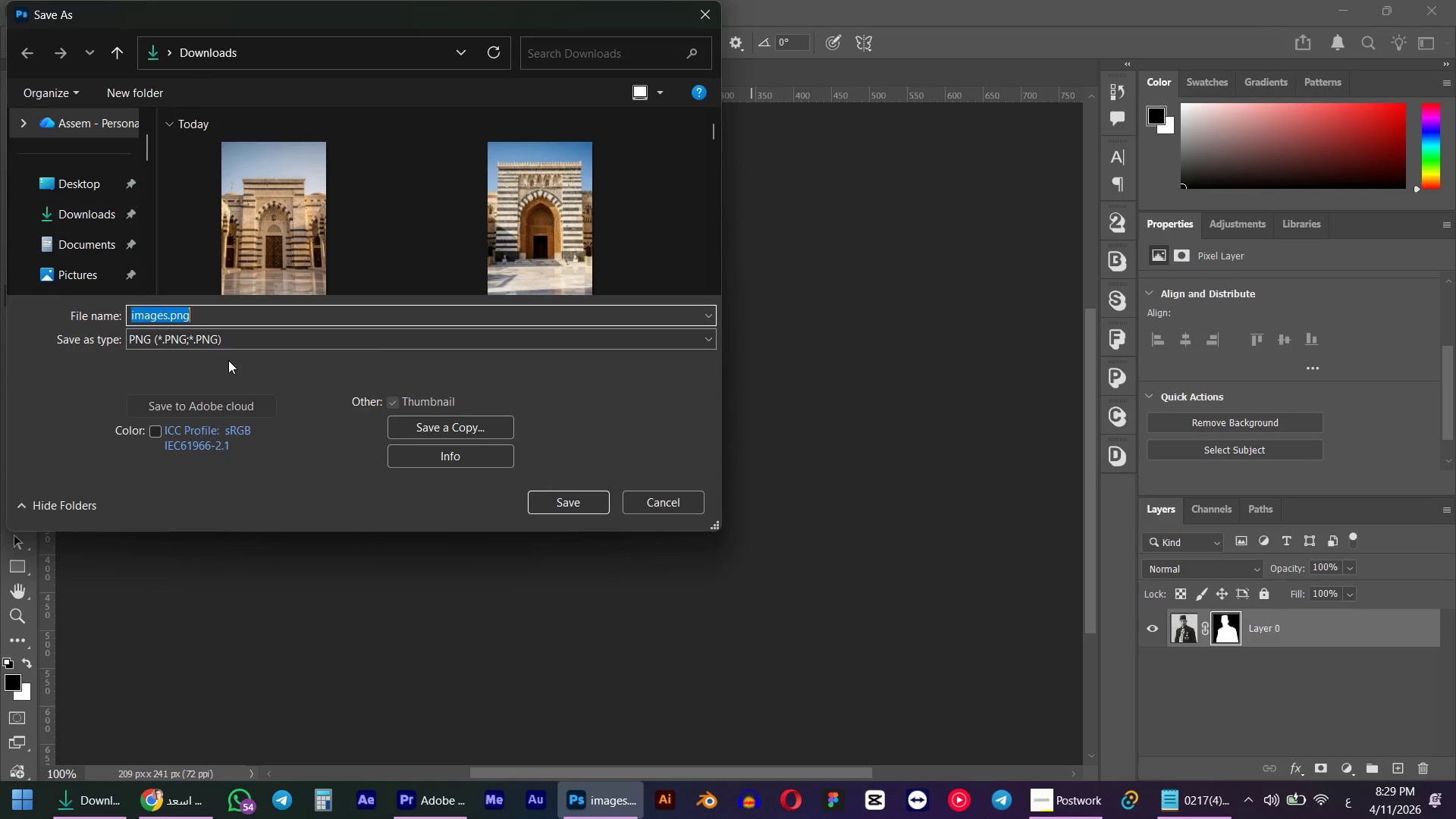 
scroll: coordinate [454, 243], scroll_direction: none, amount: 0.0
 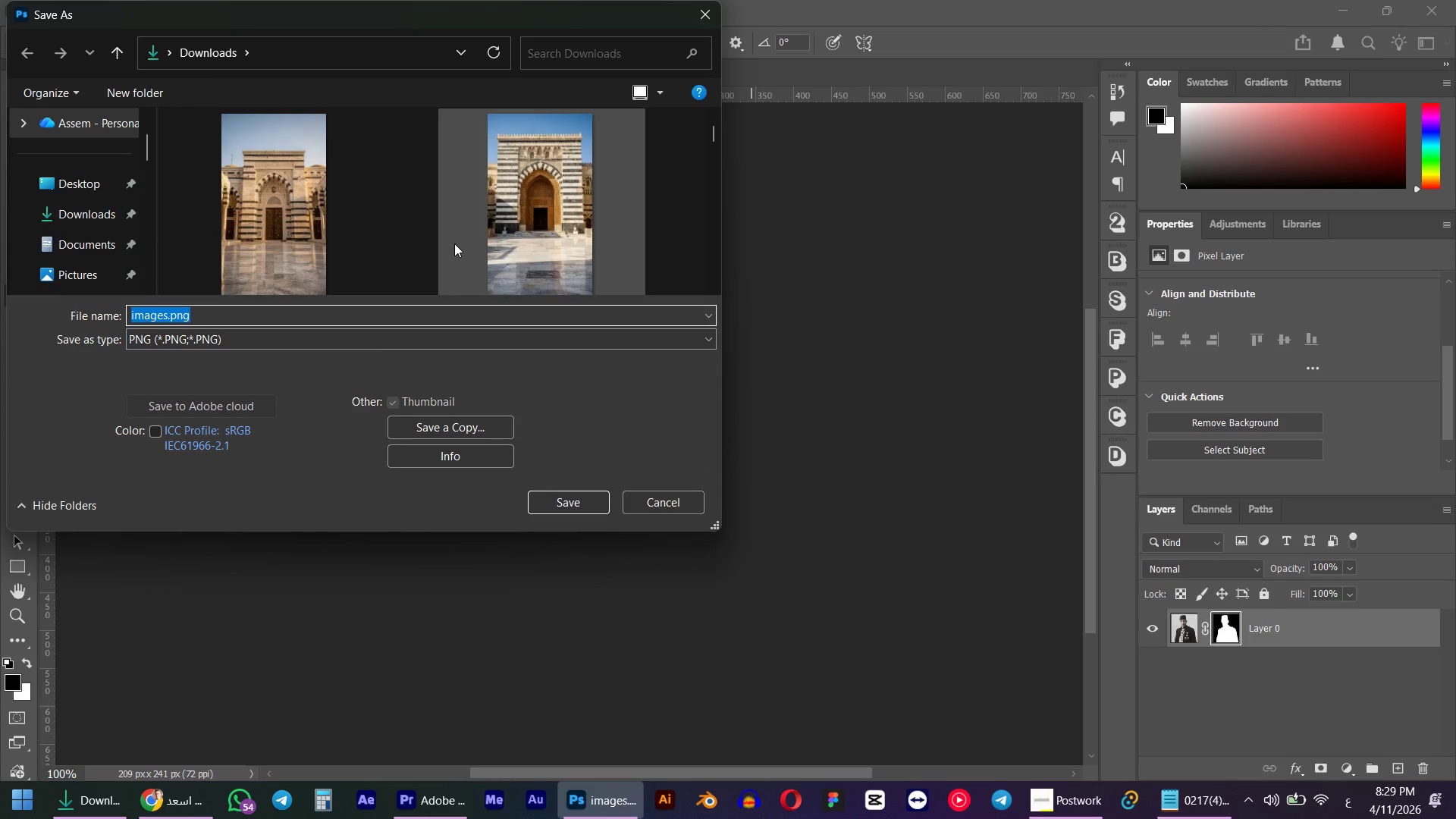 
scroll: coordinate [454, 243], scroll_direction: down, amount: 4.0
 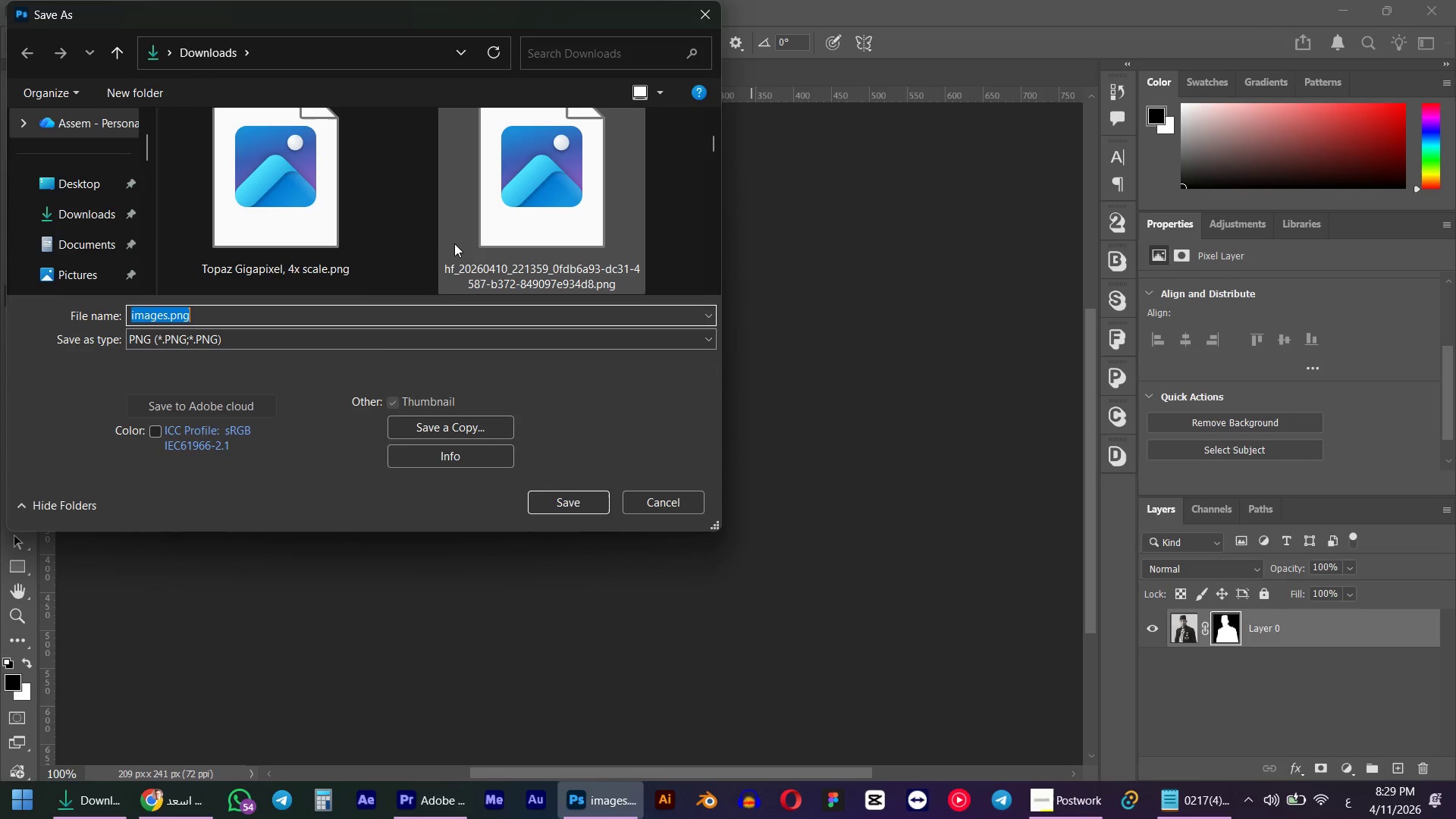 
scroll: coordinate [454, 243], scroll_direction: up, amount: 1.0
 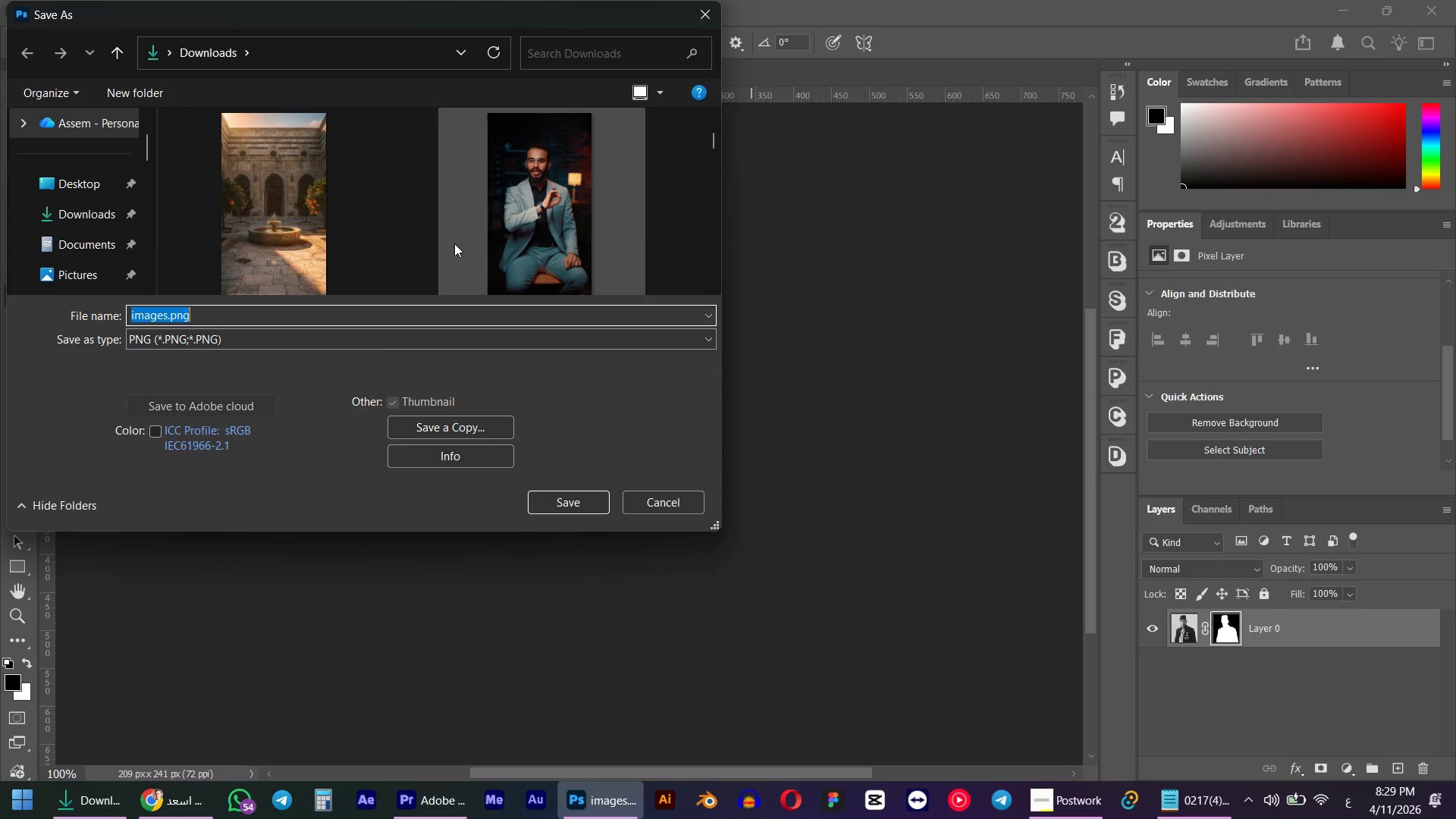 
scroll: coordinate [454, 243], scroll_direction: down, amount: 1.0
 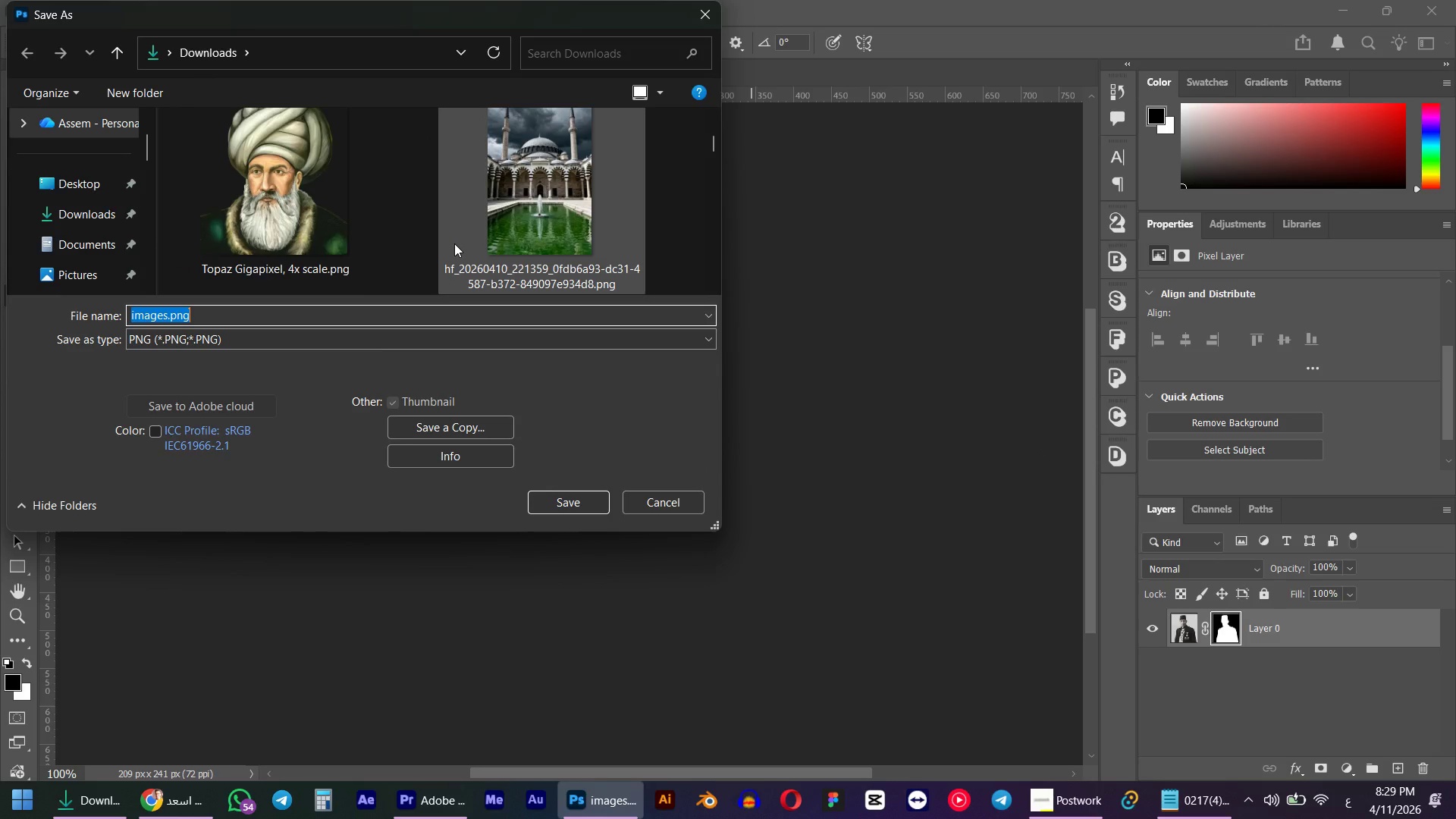 
scroll: coordinate [454, 243], scroll_direction: up, amount: 3.0
 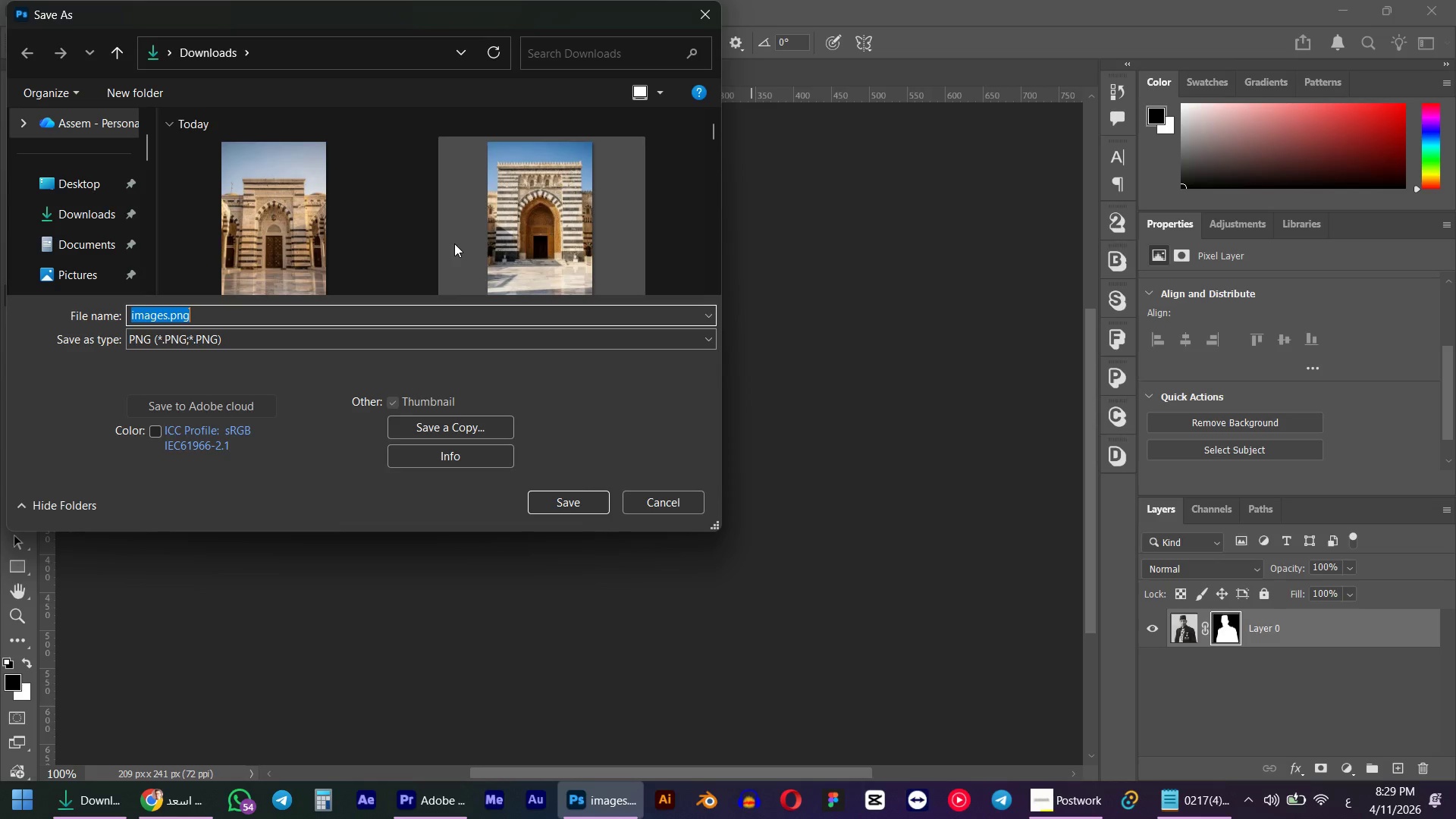 
scroll: coordinate [454, 243], scroll_direction: down, amount: 1.0
 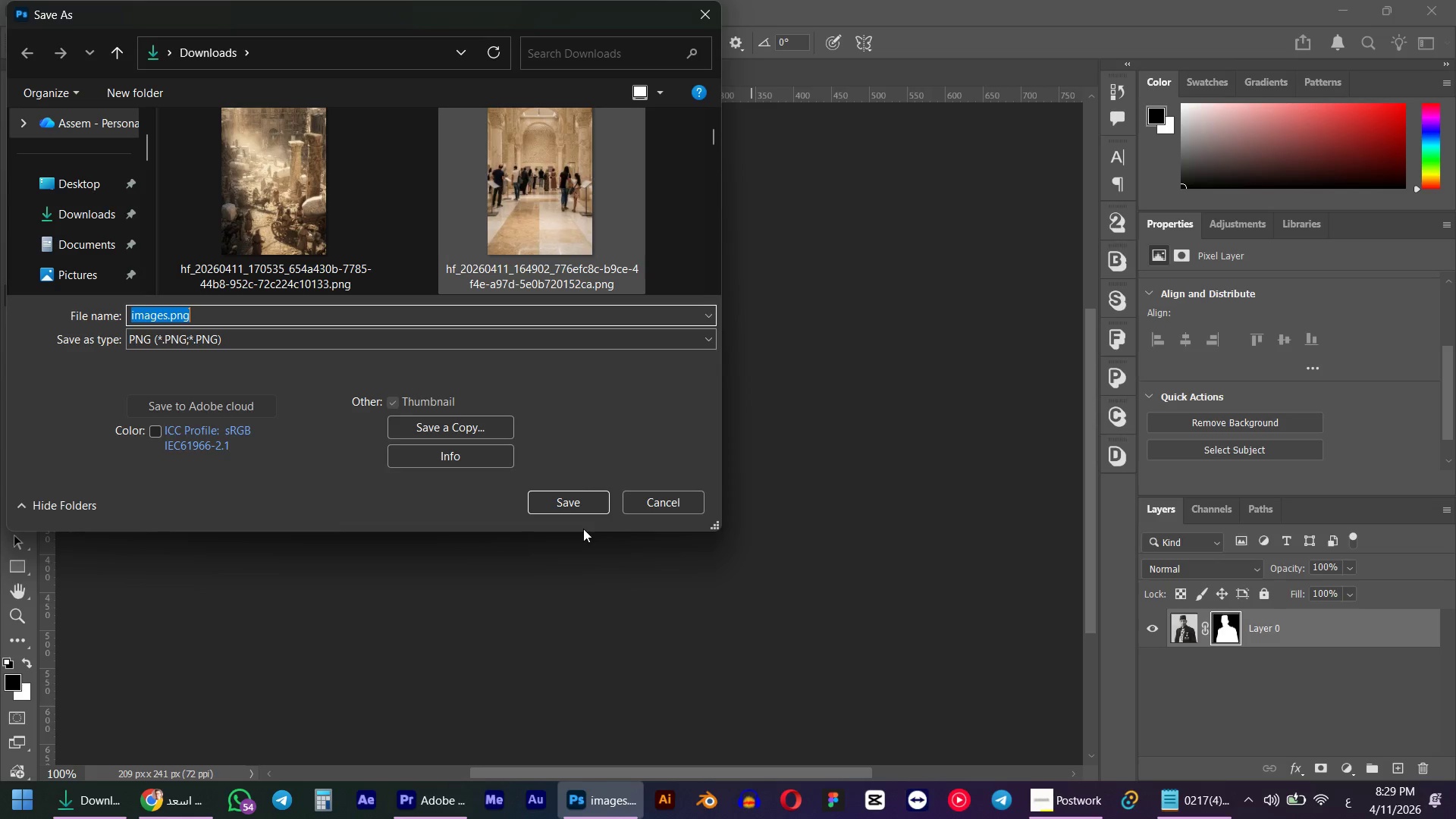 
left_click([581, 510])
 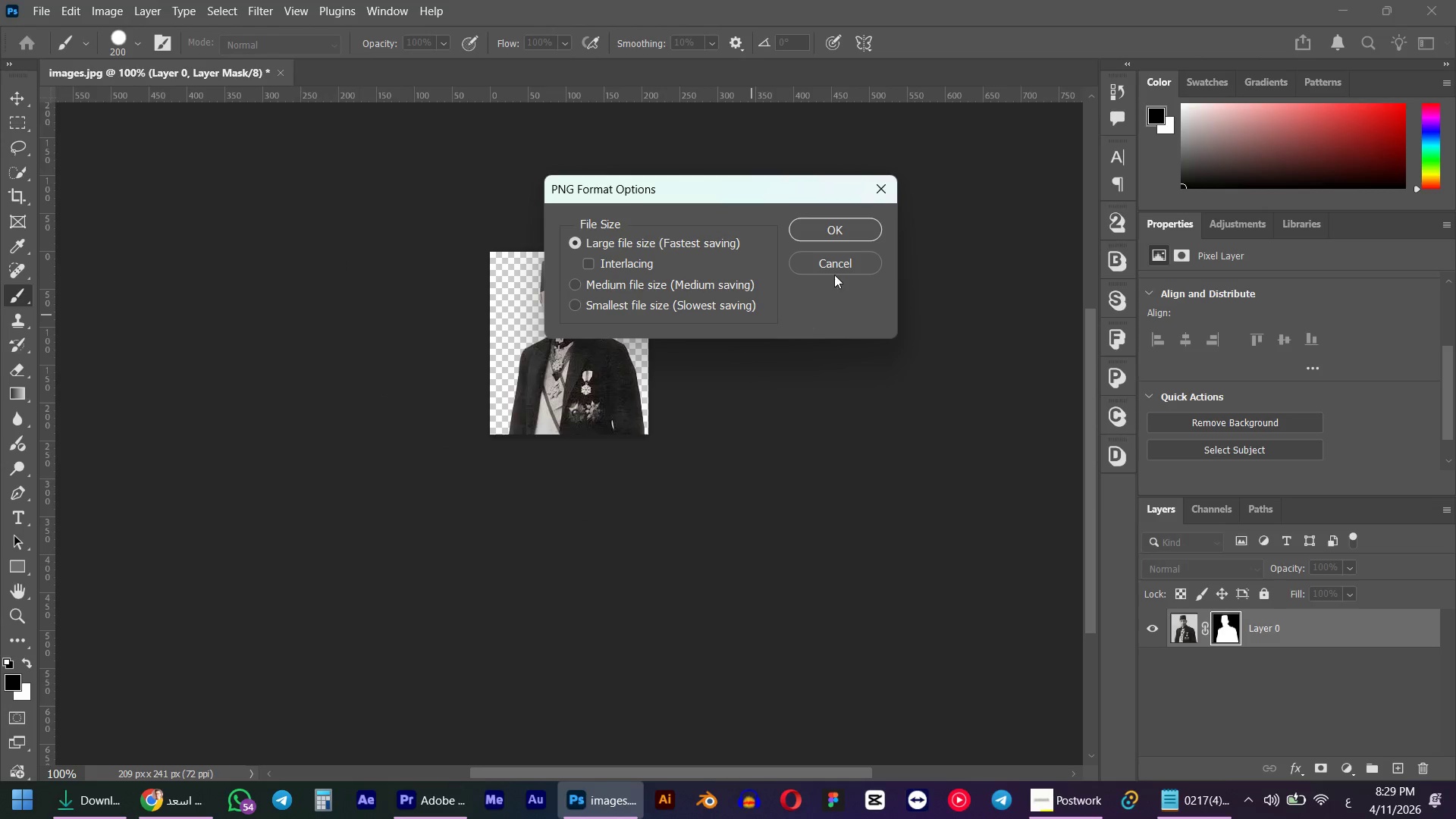 
left_click([843, 240])
 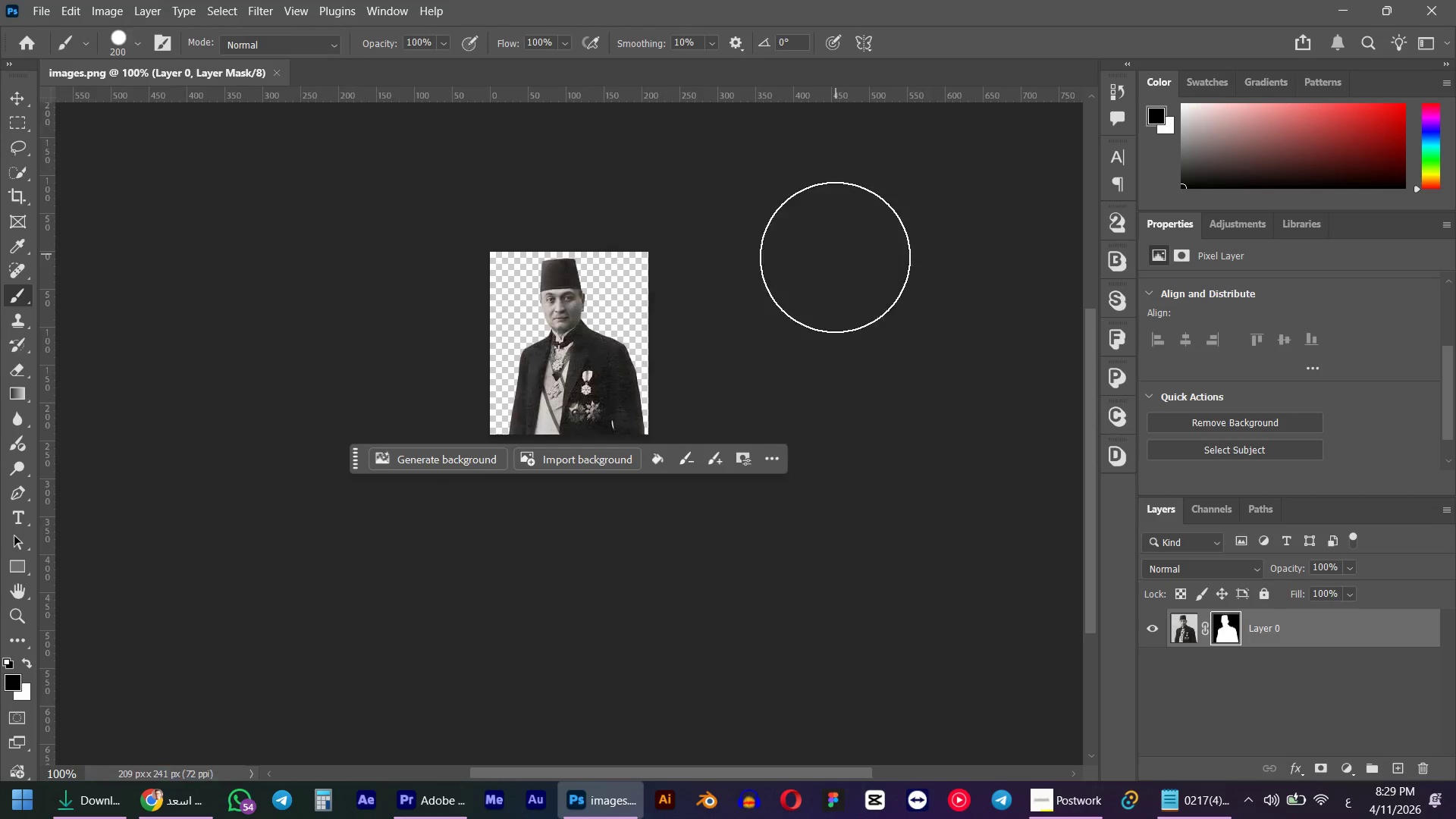 
key(Control+ControlLeft)
 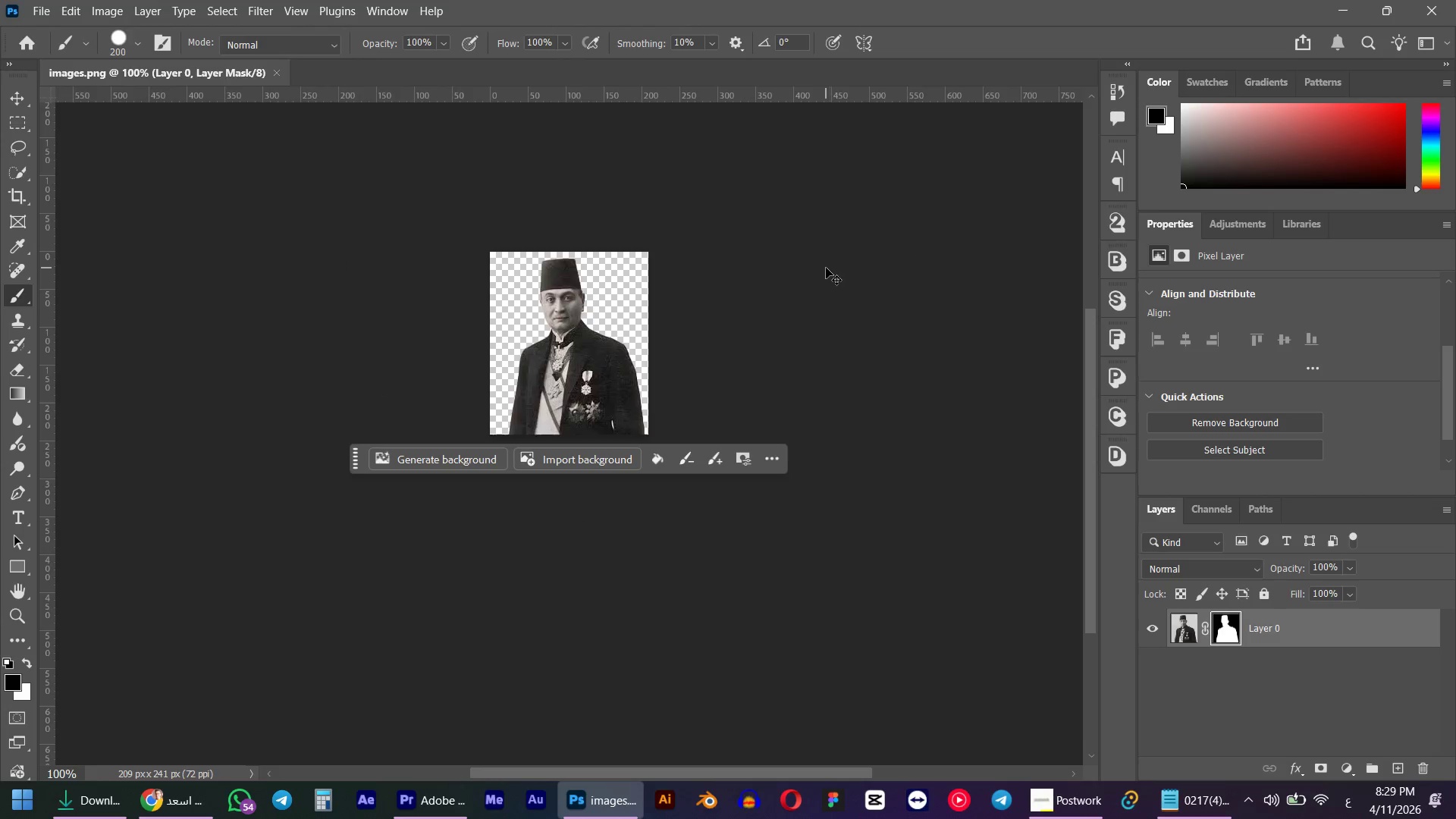 
key(Control+W)
 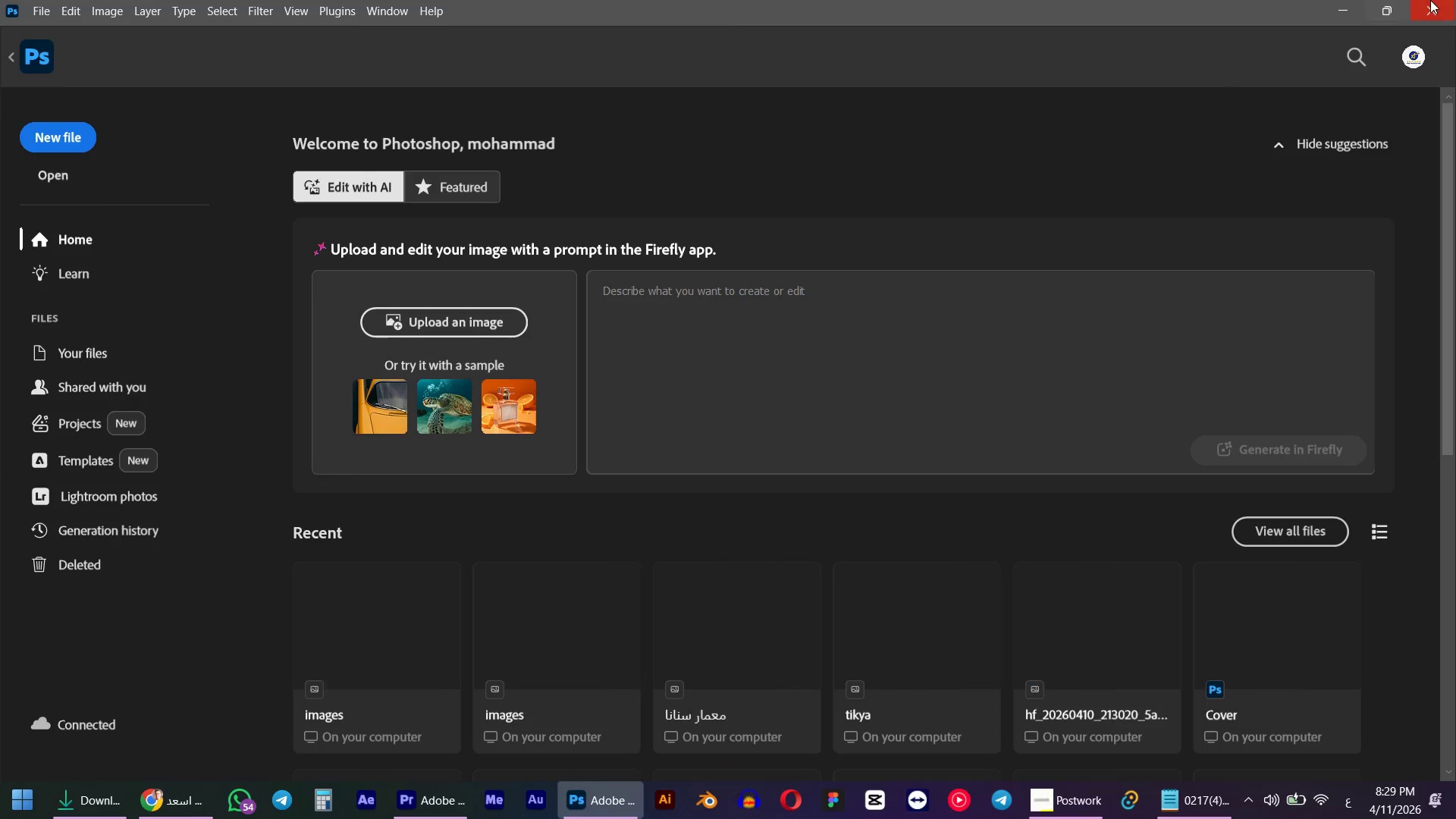 
left_click([1430, 0])
 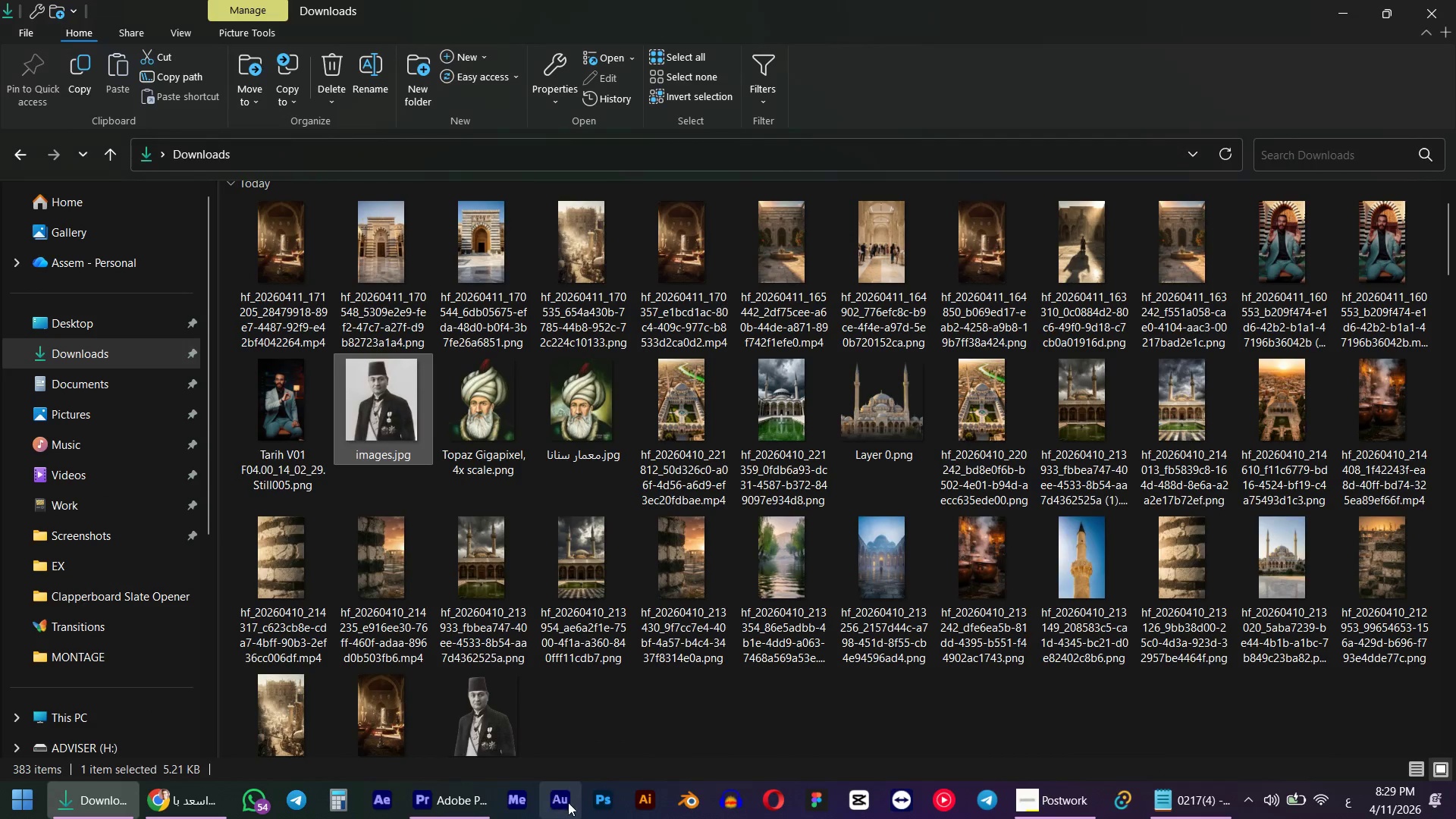 
left_click([467, 807])
 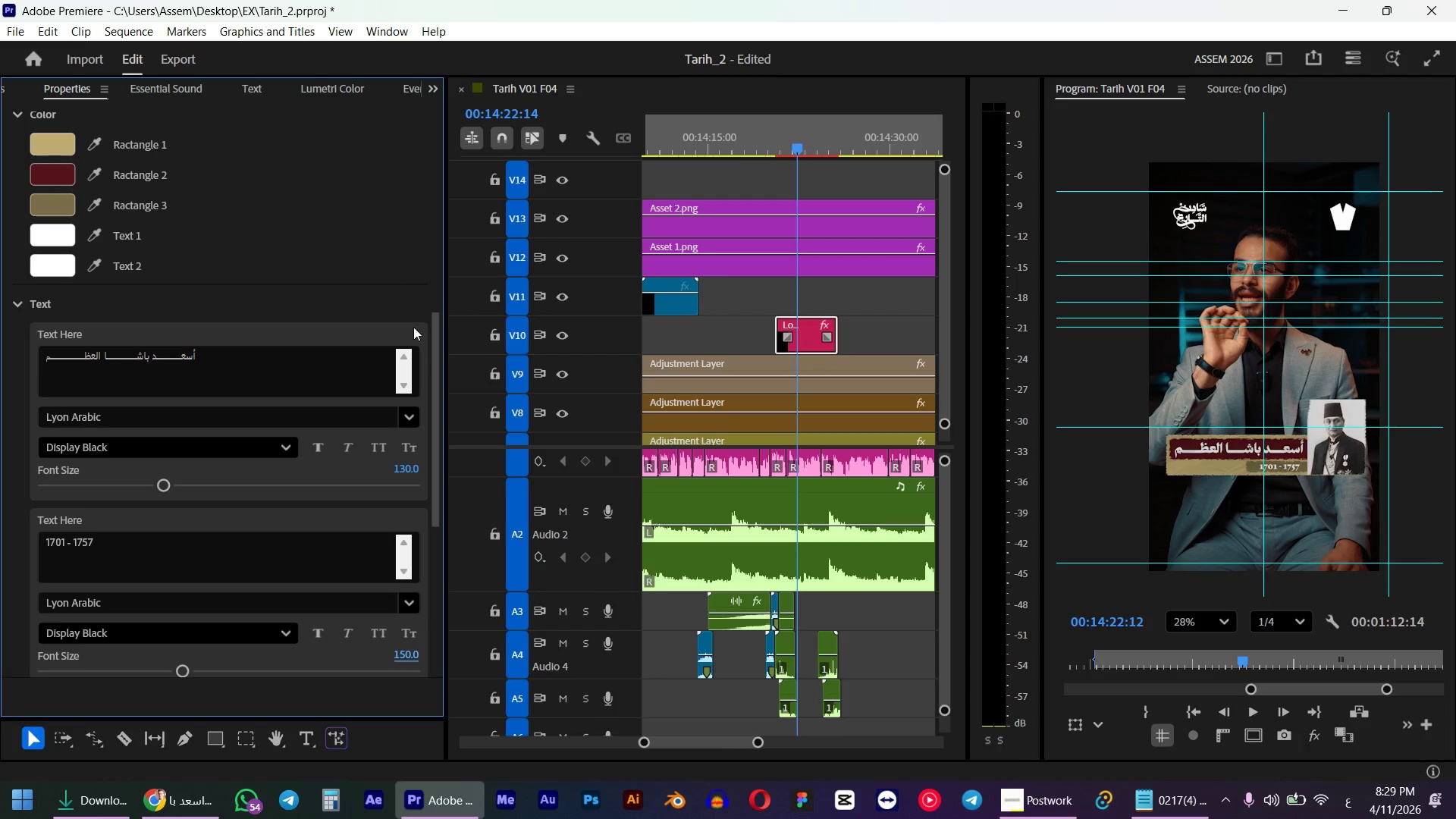 
left_click_drag(start_coordinate=[435, 355], to_coordinate=[479, 102])
 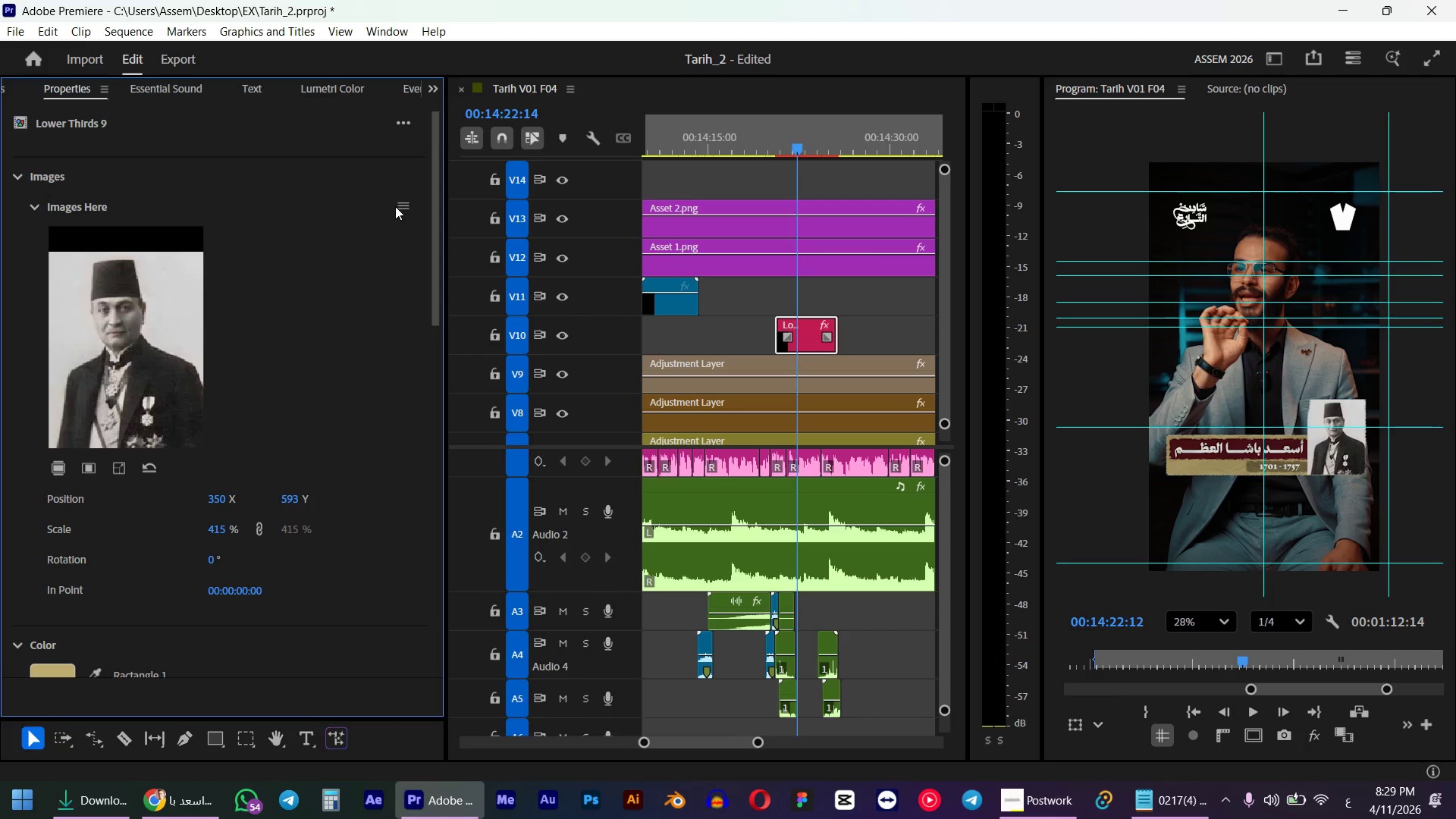 
left_click([405, 199])
 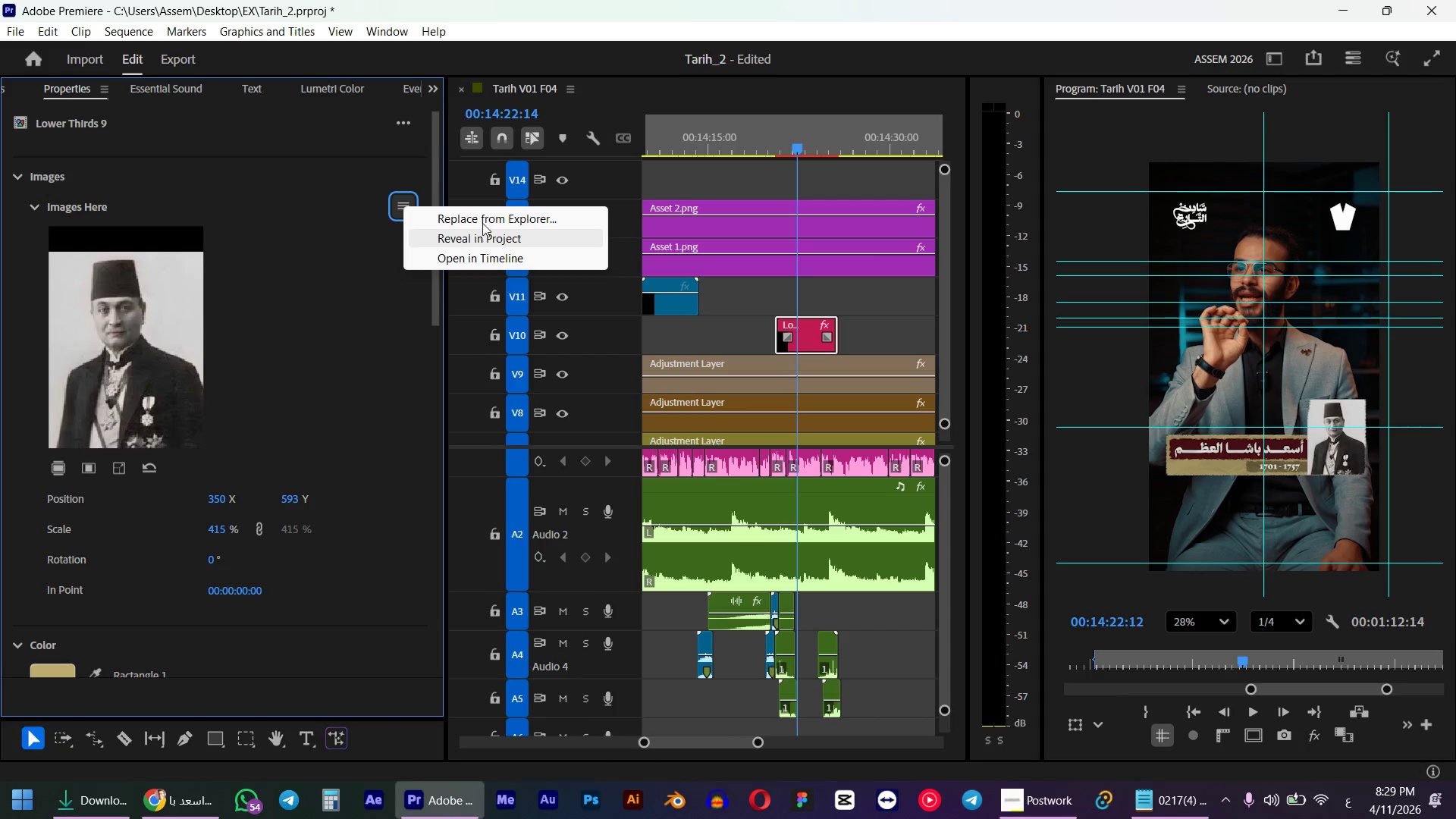 
left_click([491, 213])
 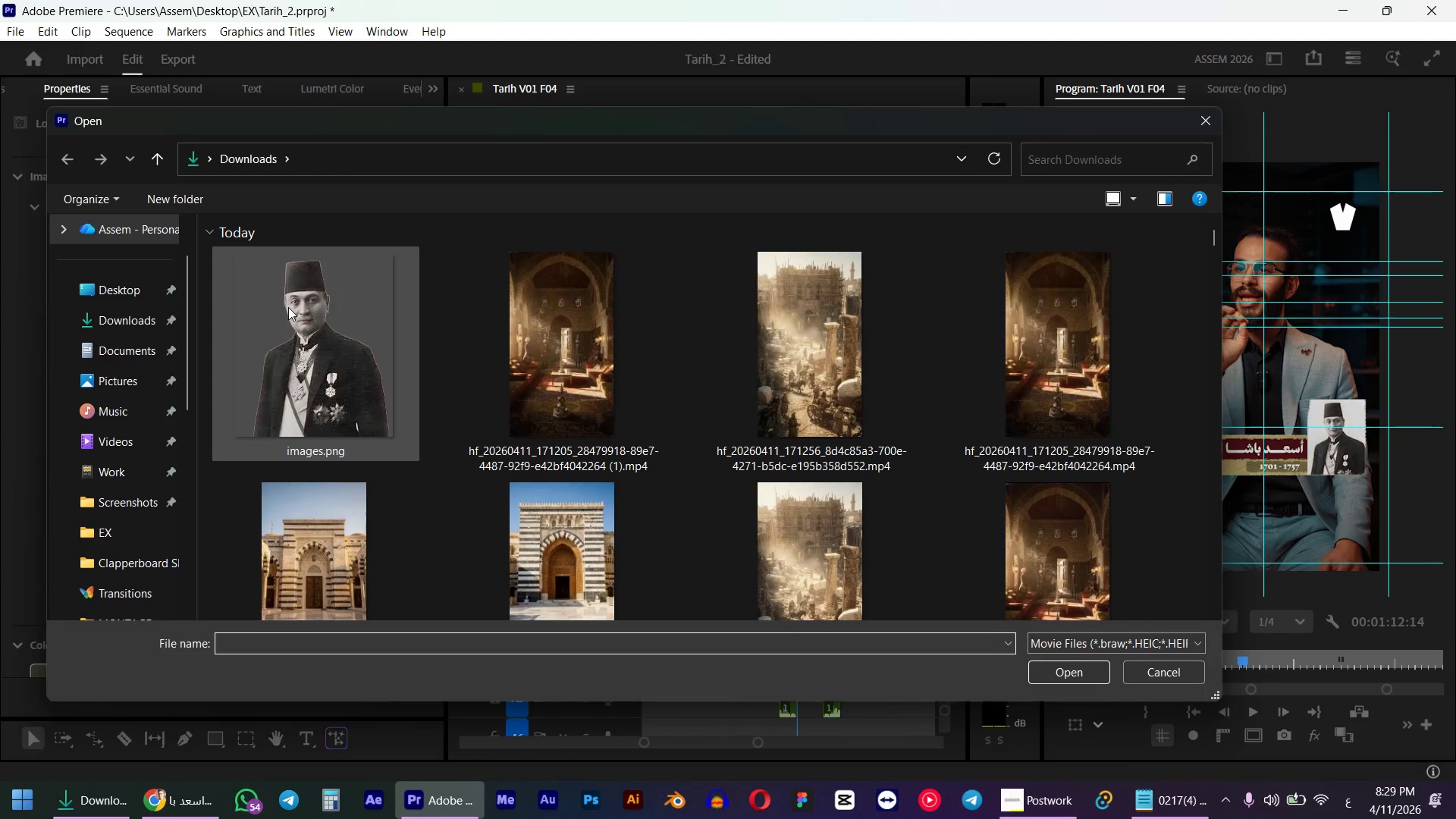 
double_click([287, 309])
 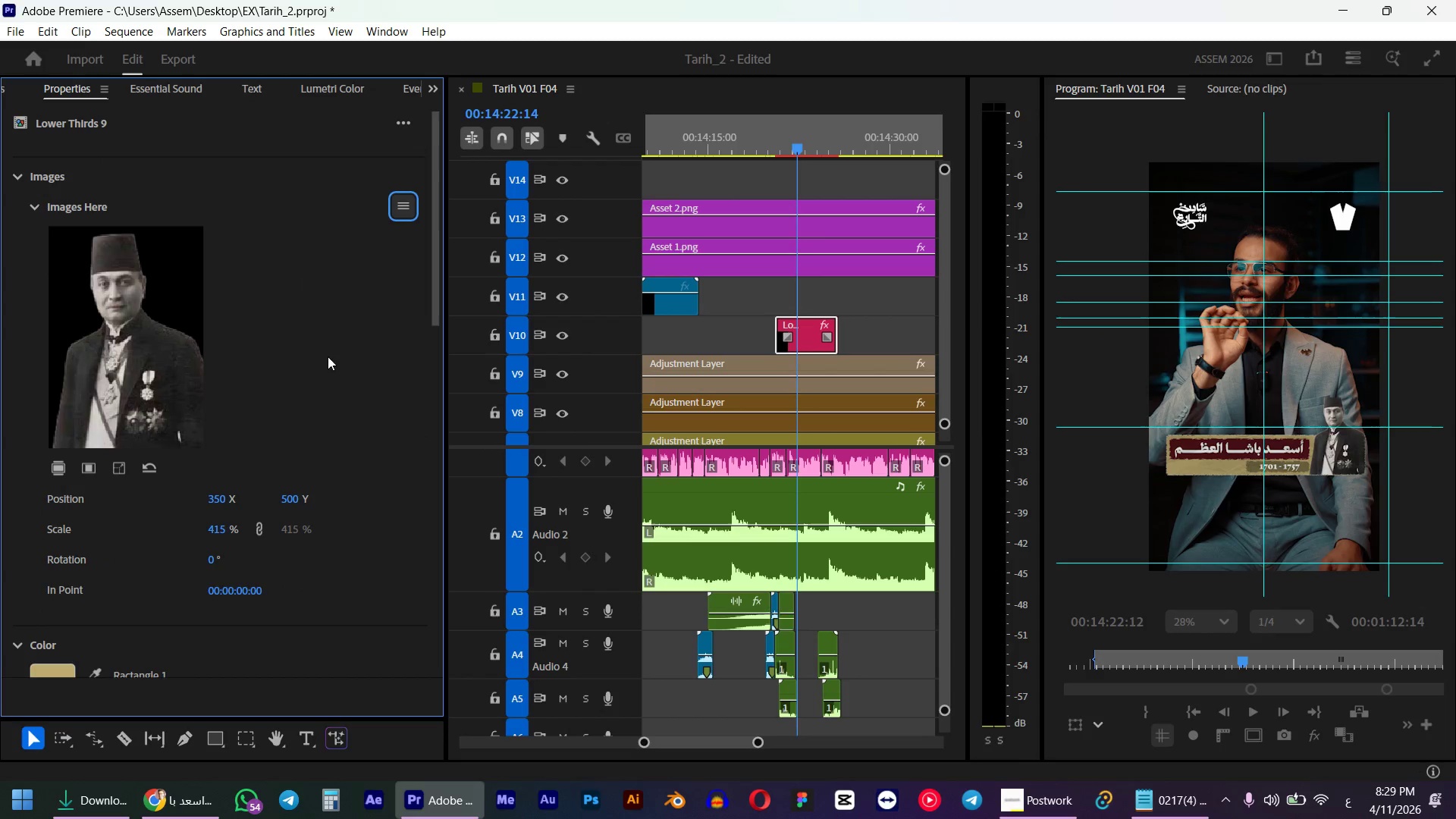 
left_click_drag(start_coordinate=[285, 494], to_coordinate=[317, 493])
 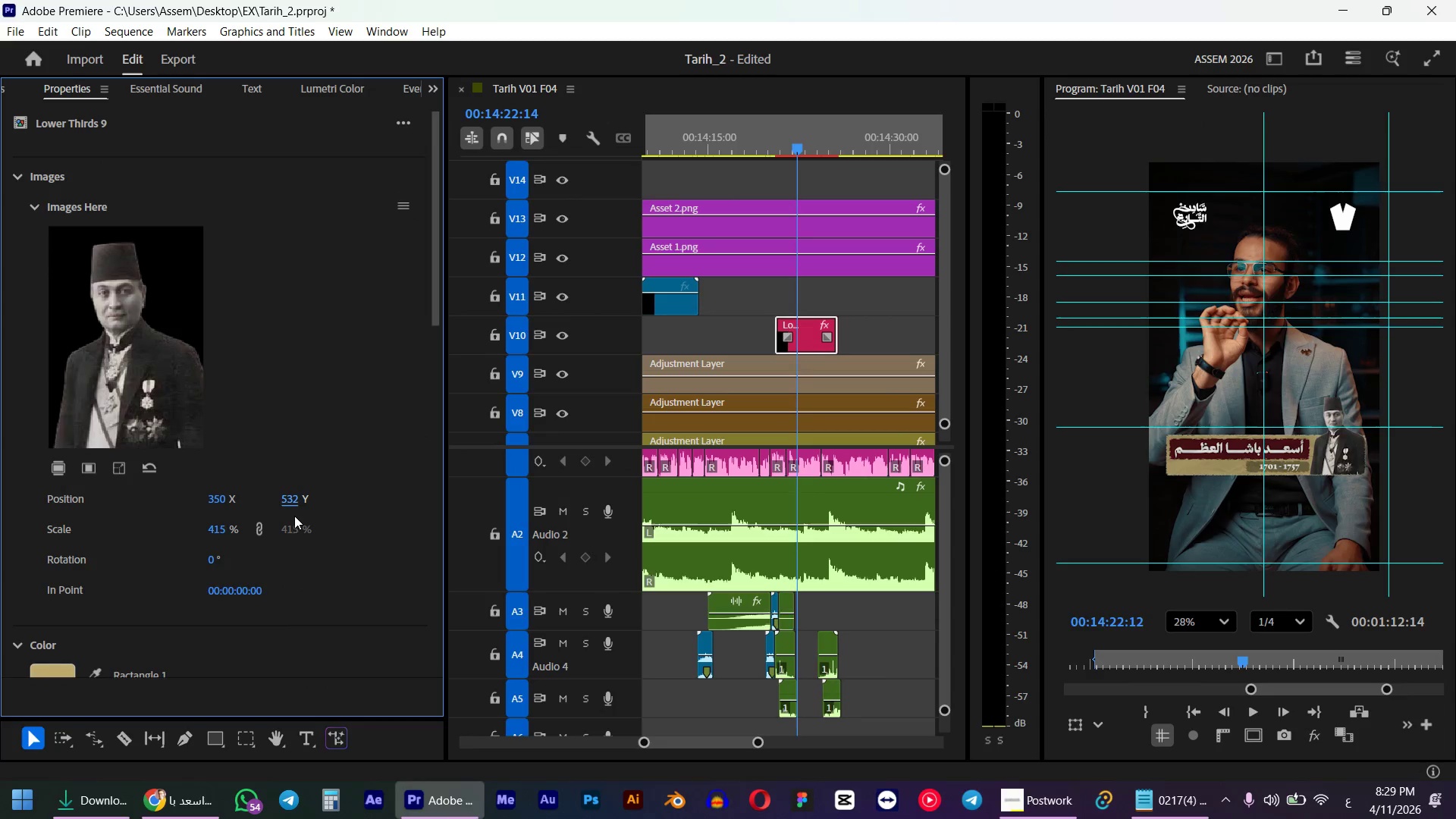 
left_click_drag(start_coordinate=[292, 500], to_coordinate=[319, 497])
 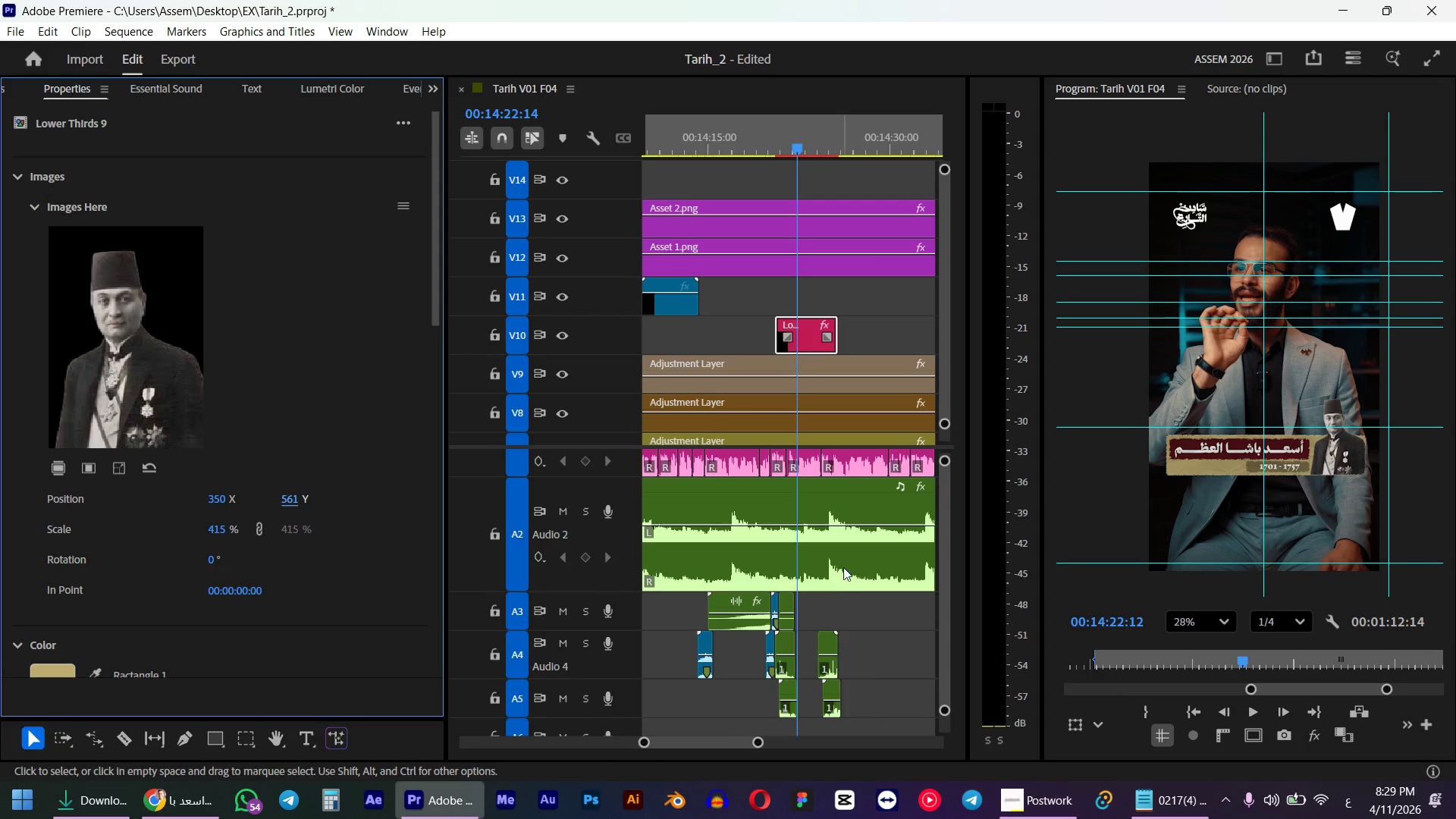 
left_click([764, 140])
 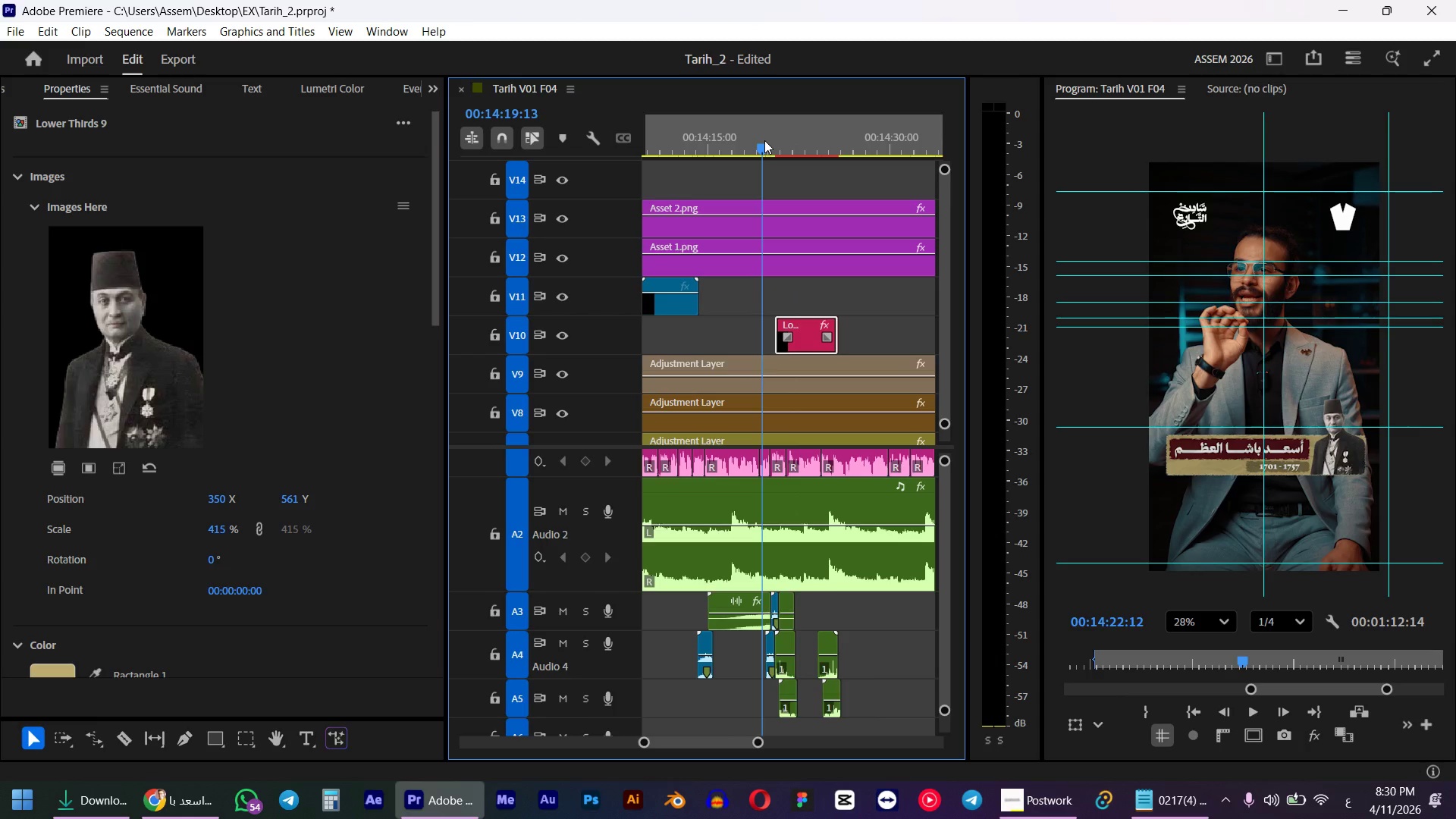 
key(Space)
 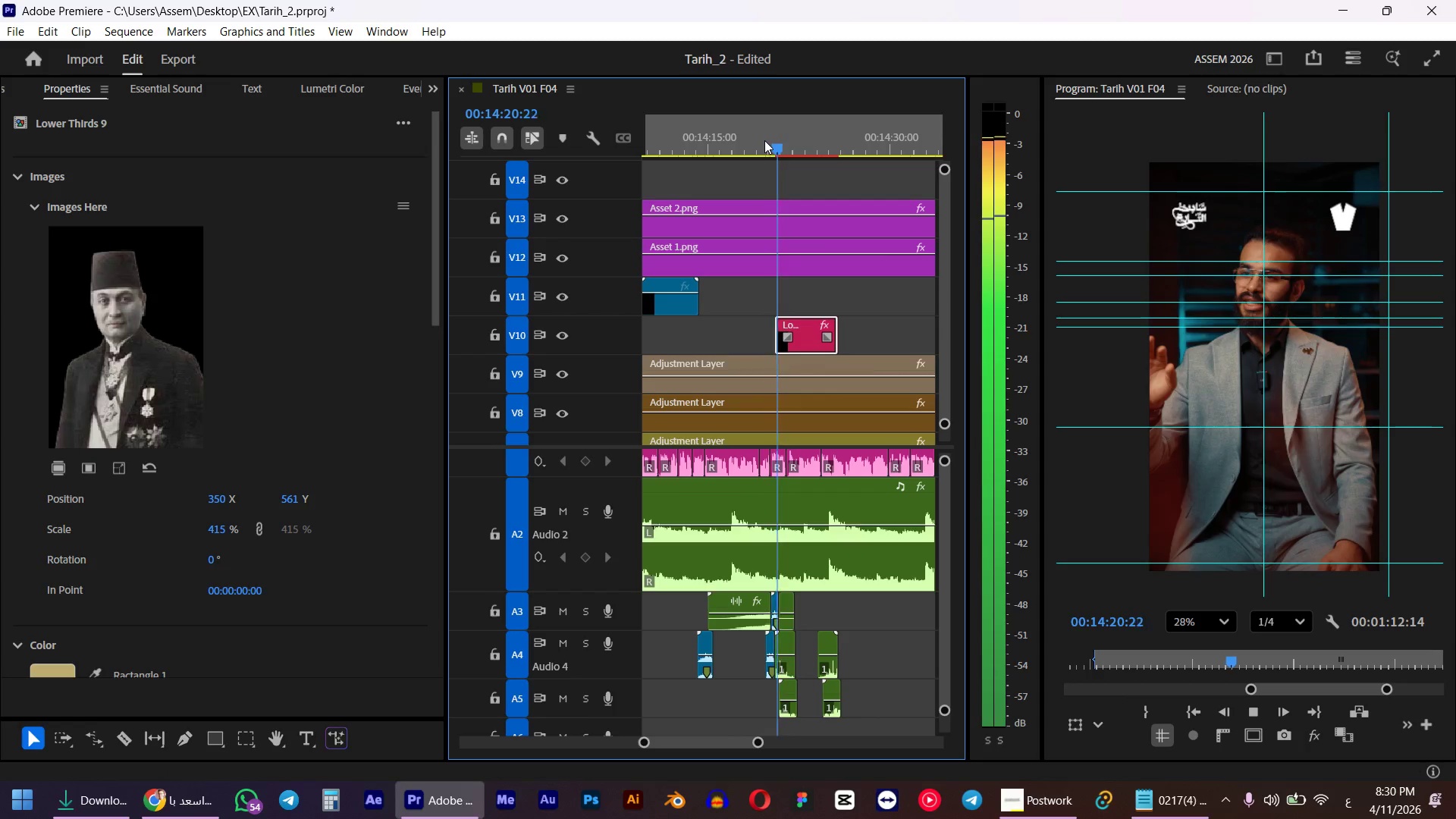 
key(Space)
 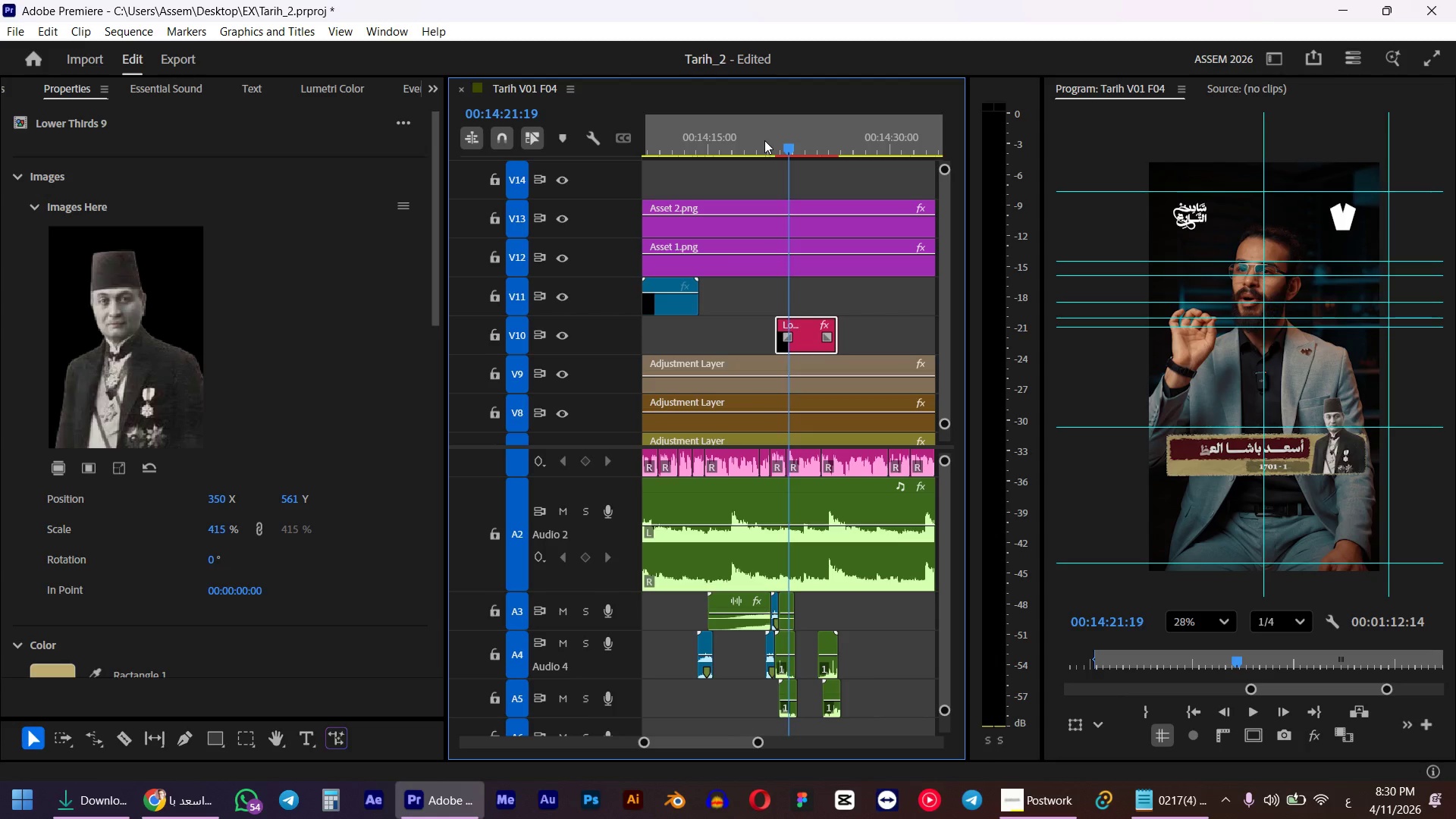 
wait(5.56)
 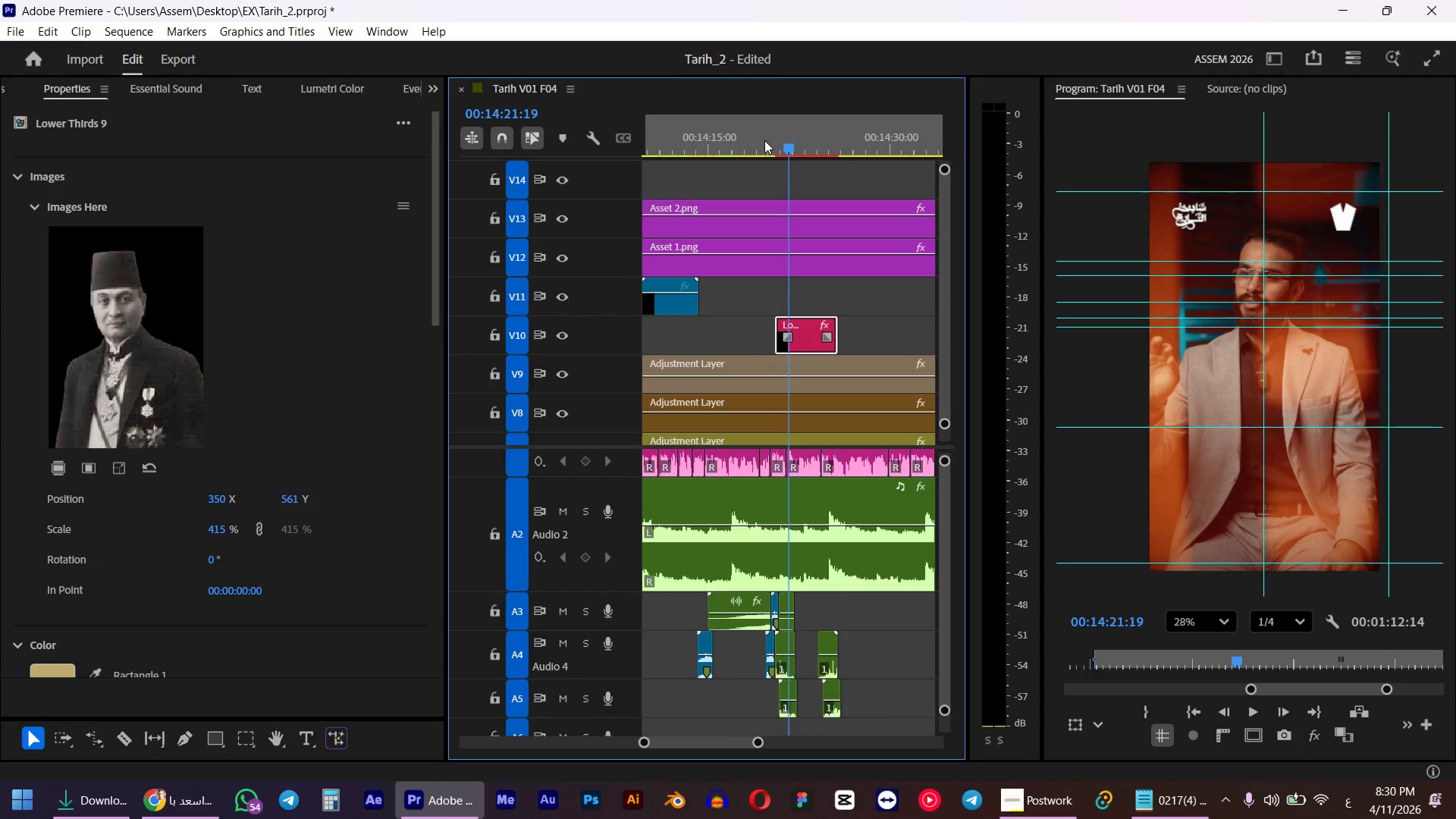 
key(Space)
 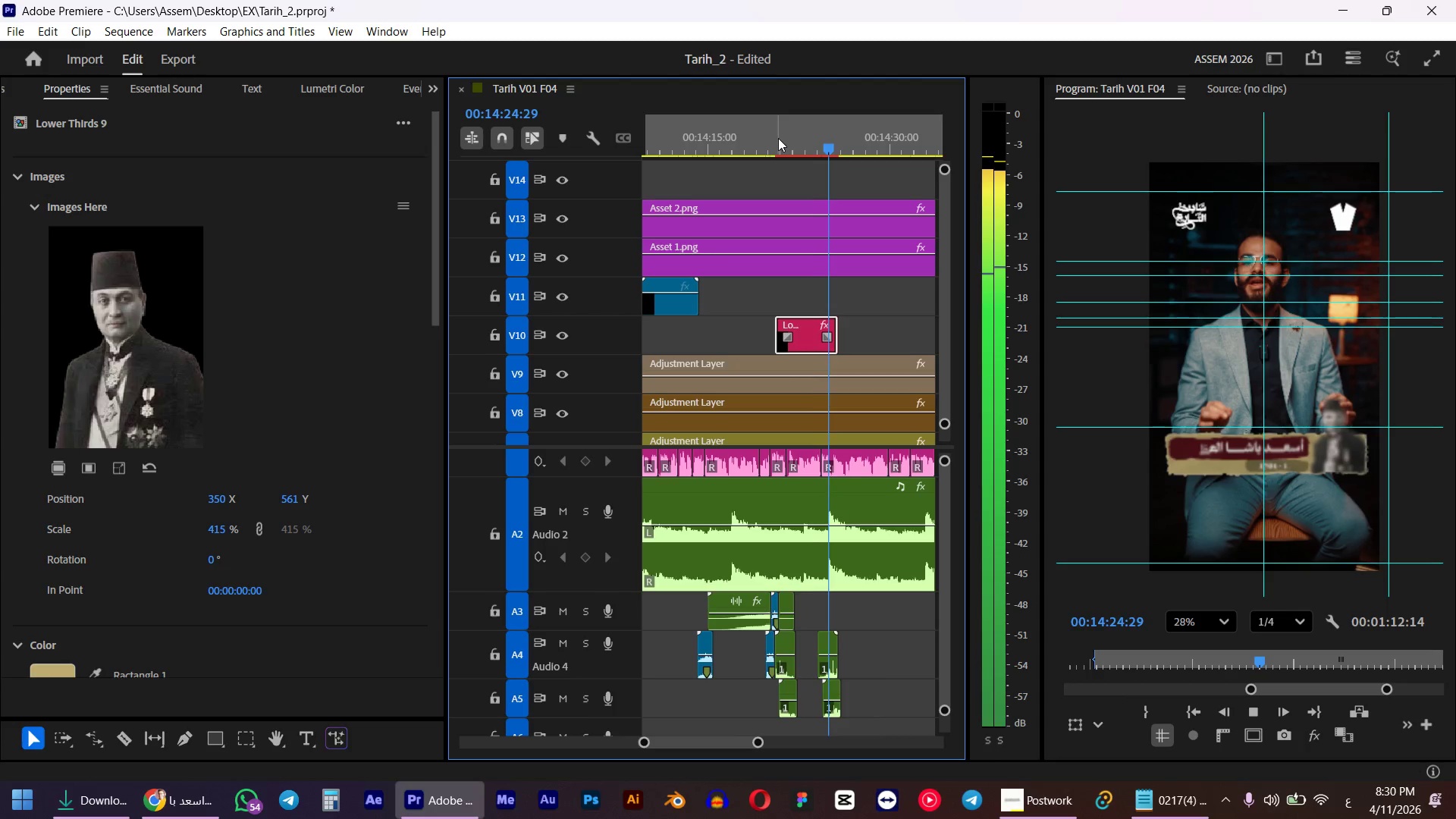 
wait(5.11)
 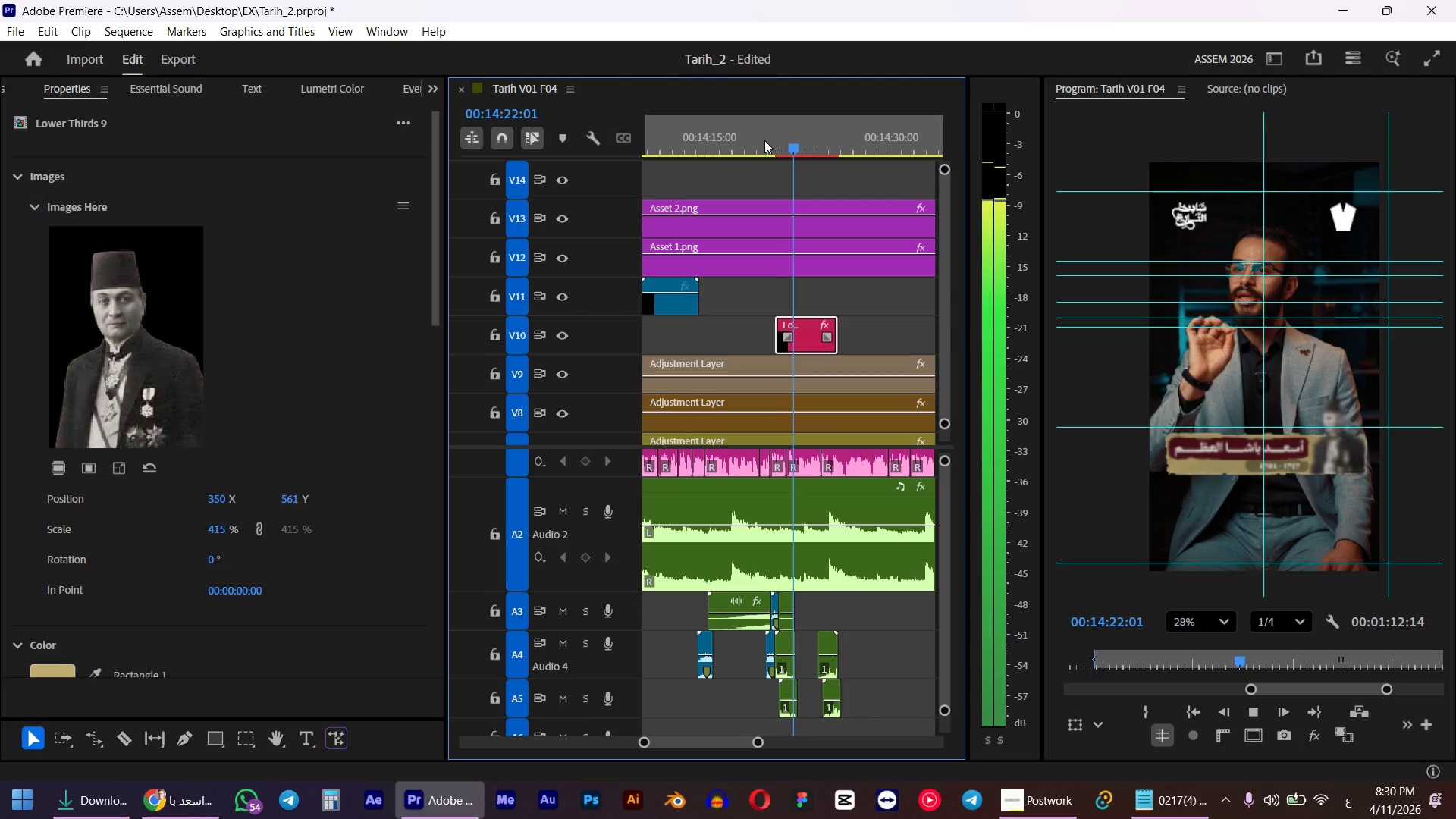 
key(Space)
 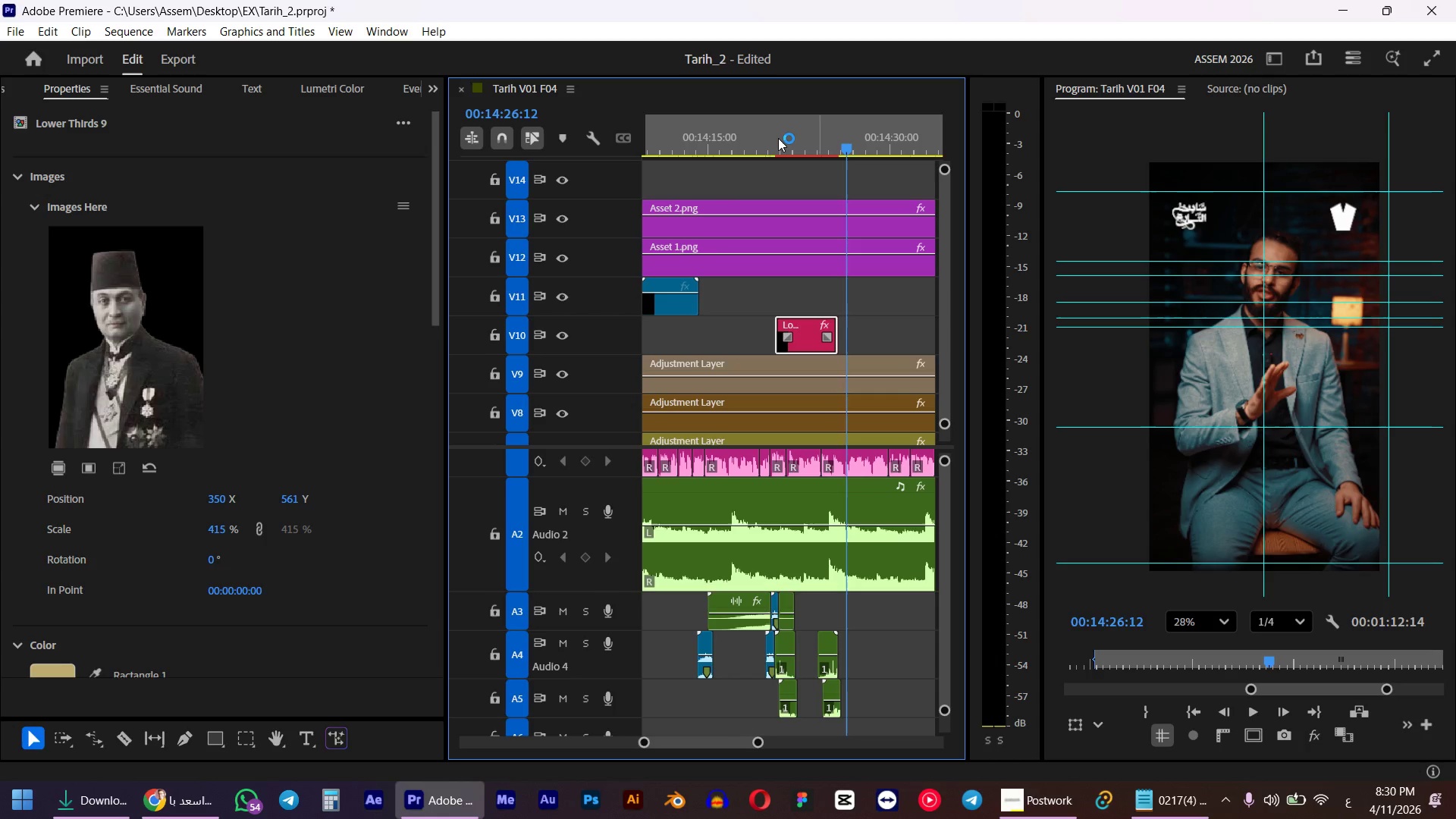 
hold_key(key=AltLeft, duration=0.95)
scroll: coordinate [839, 428], scroll_direction: up, amount: 3.0
 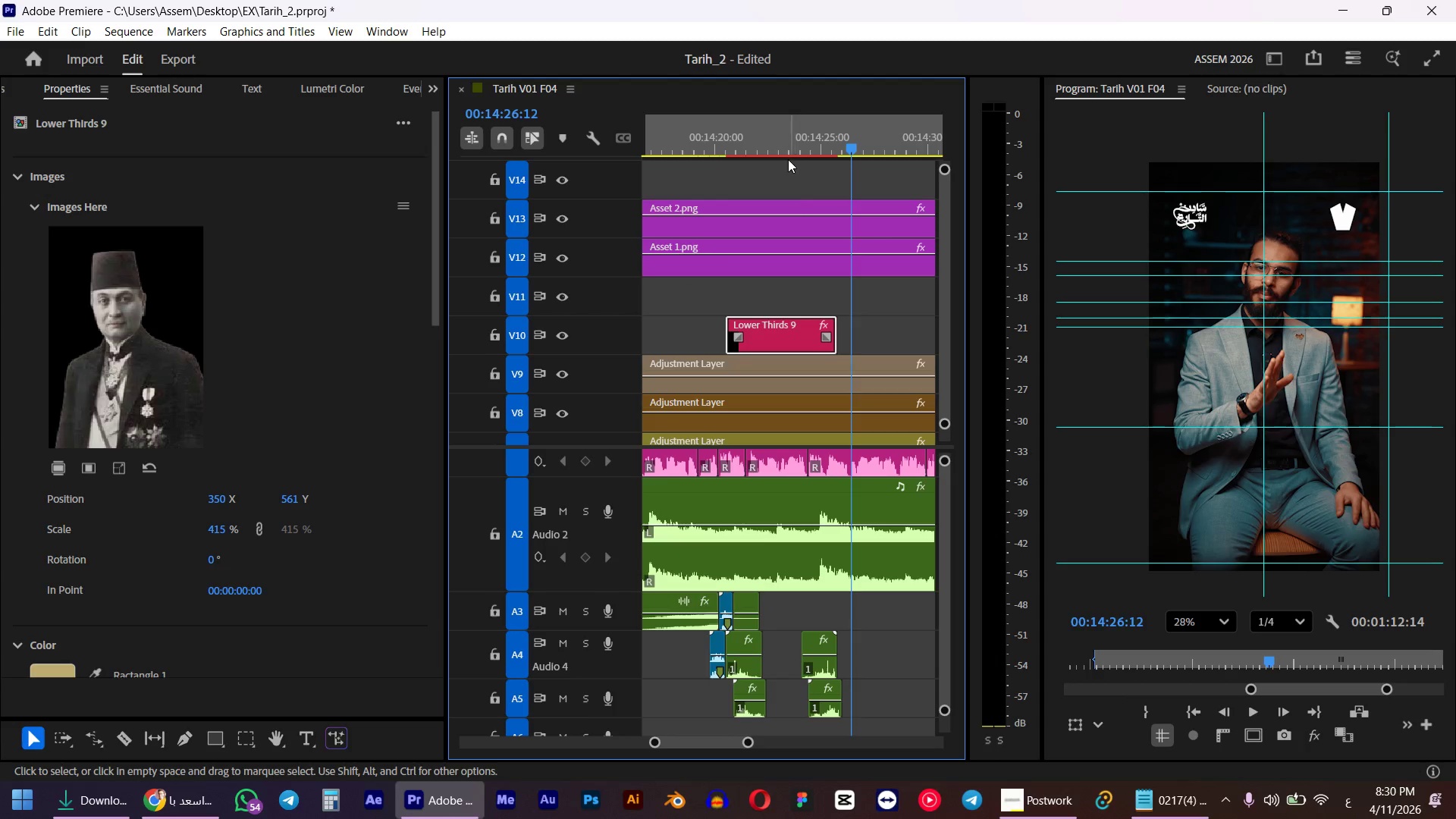 
left_click([801, 143])
 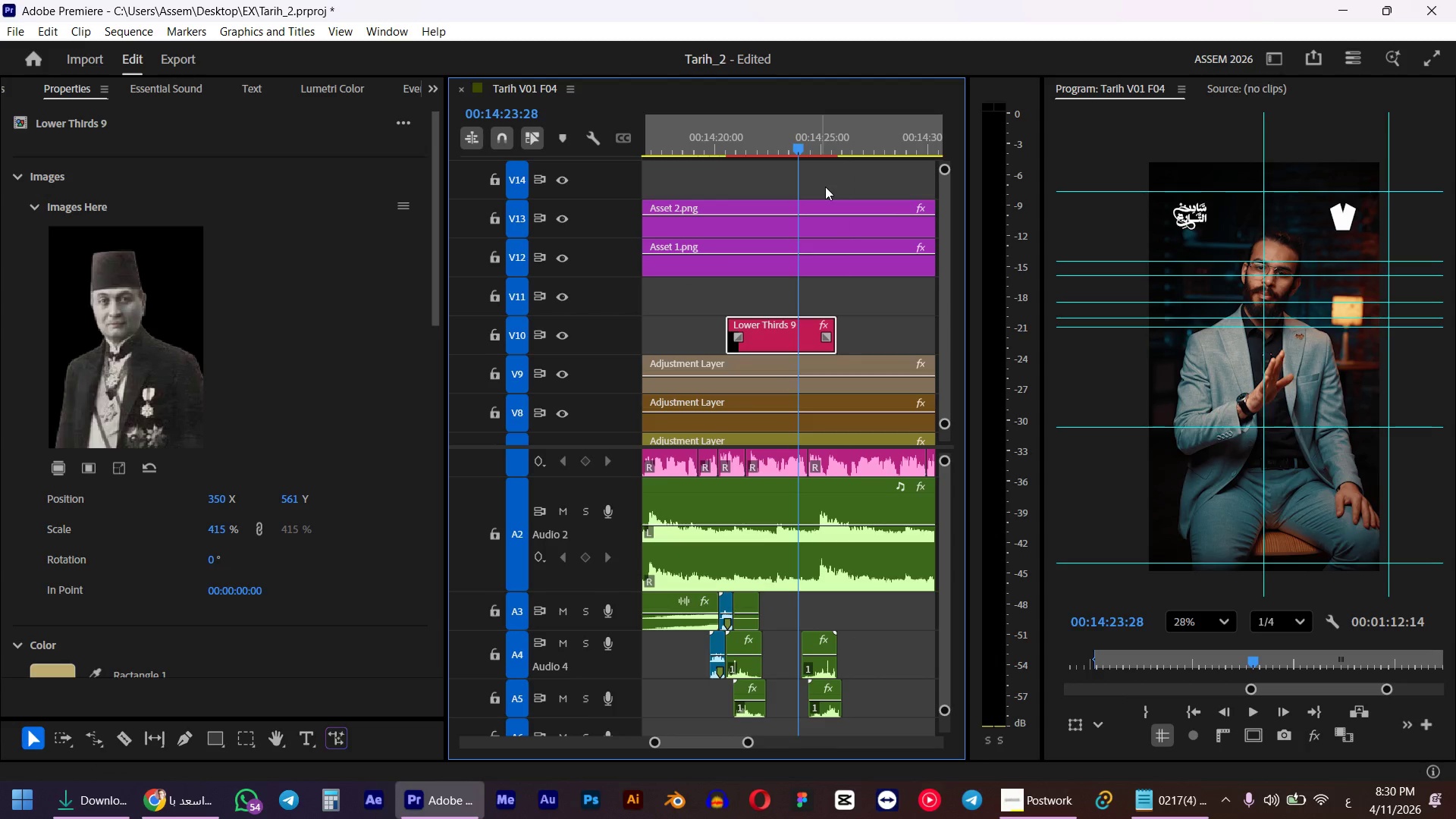 
left_click([886, 320])
 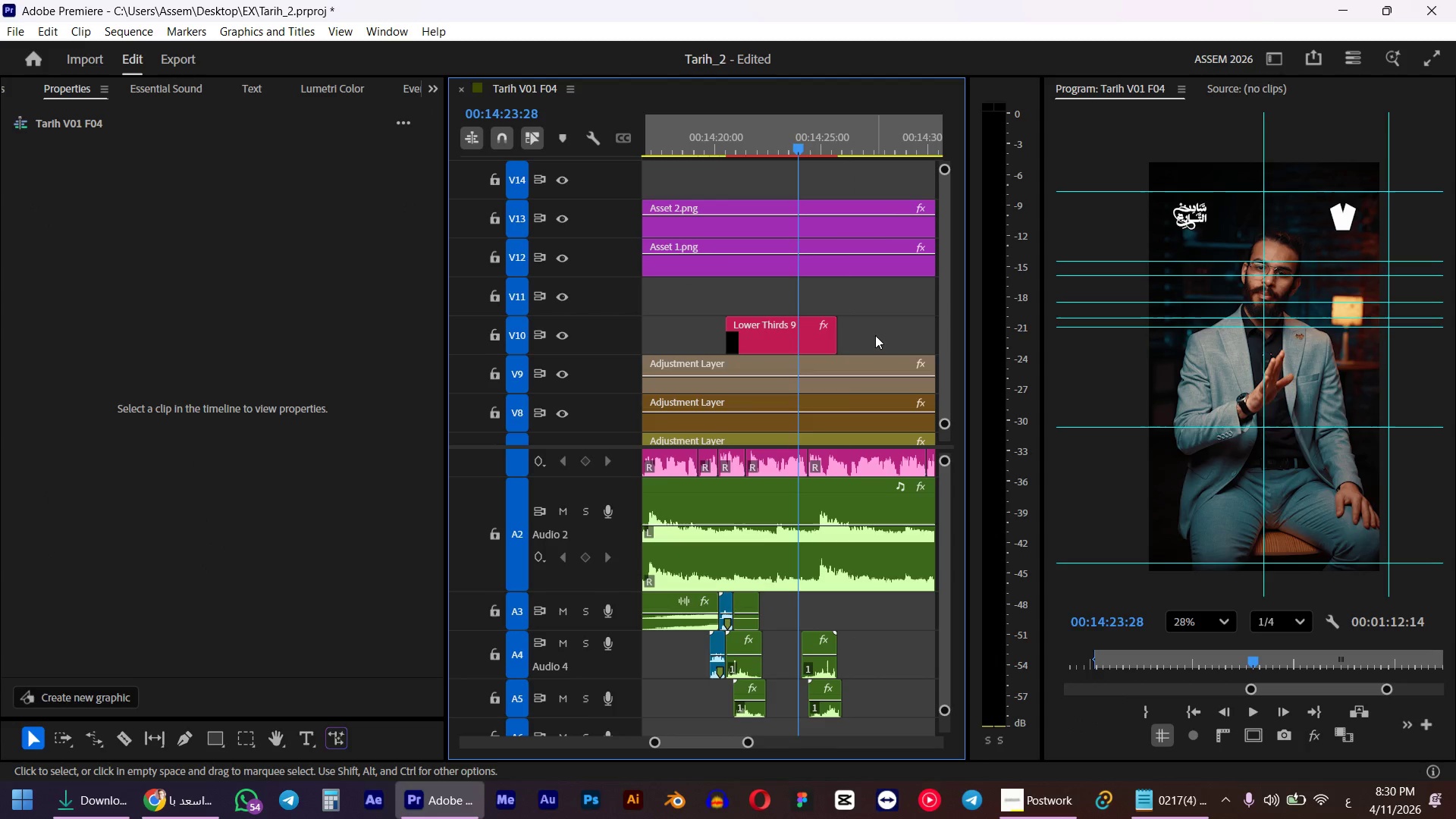 
hold_key(key=AltLeft, duration=0.7)
scroll: coordinate [837, 354], scroll_direction: up, amount: 2.0
 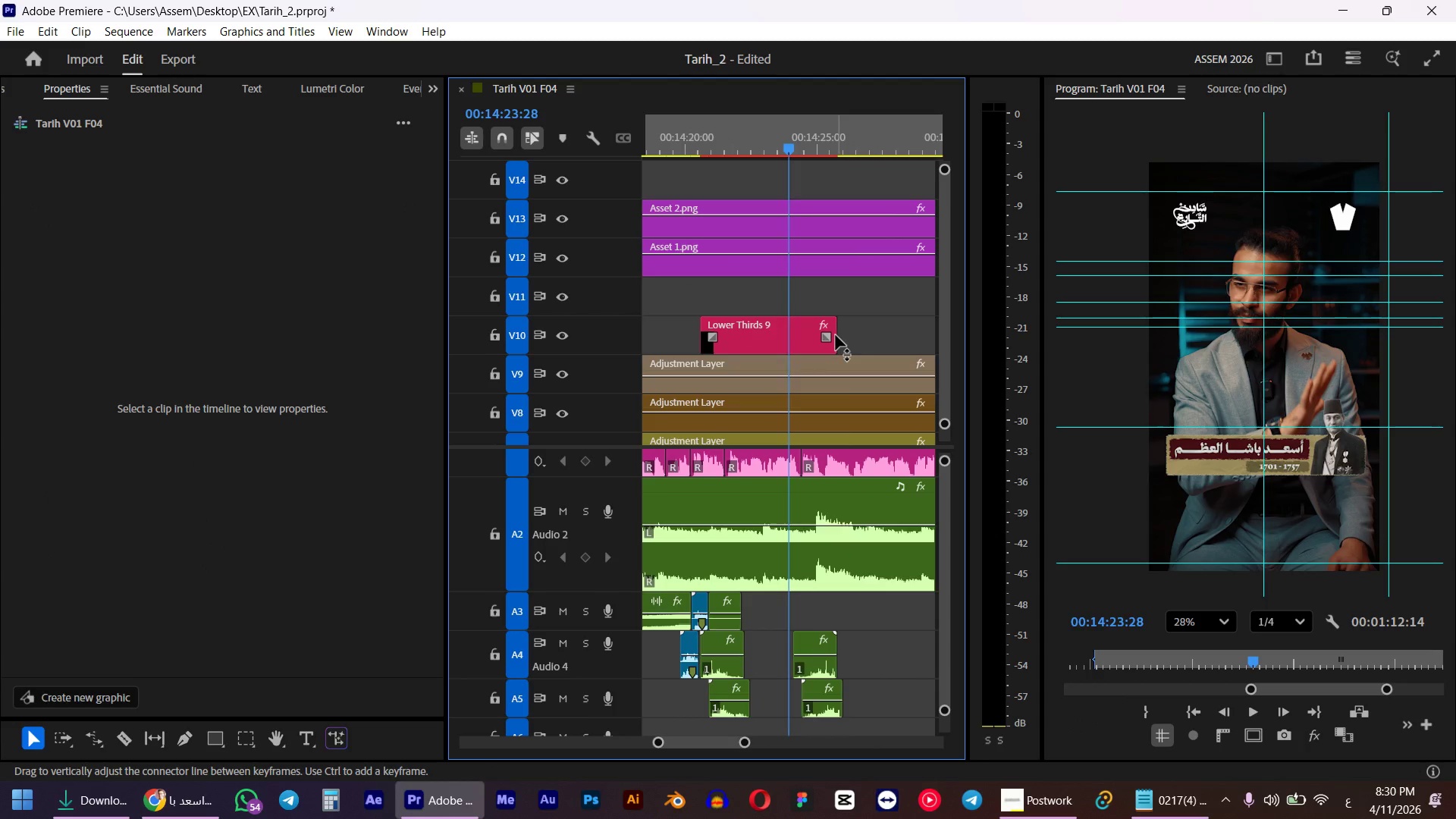 
key(Space)
 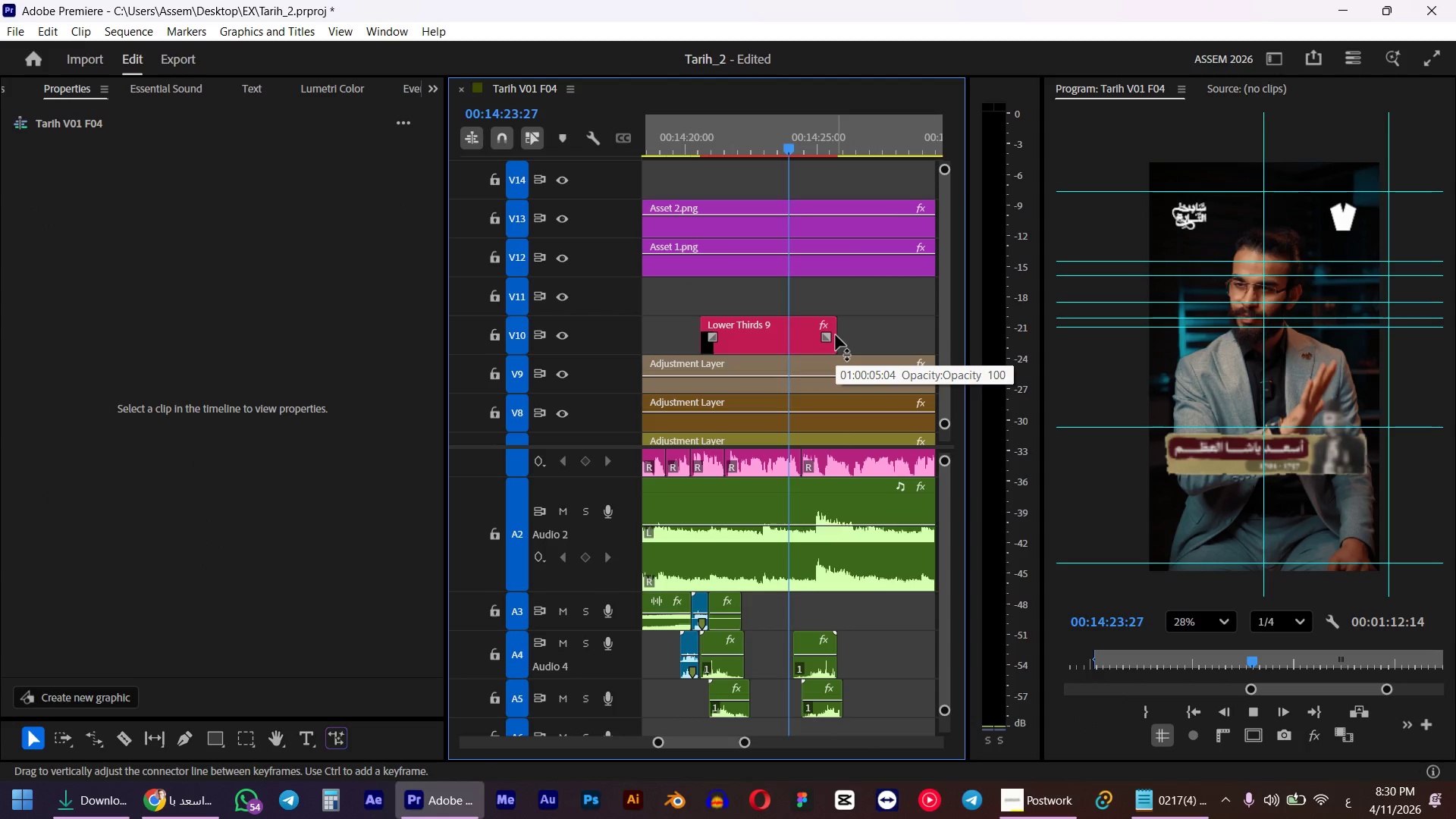 
key(Space)
 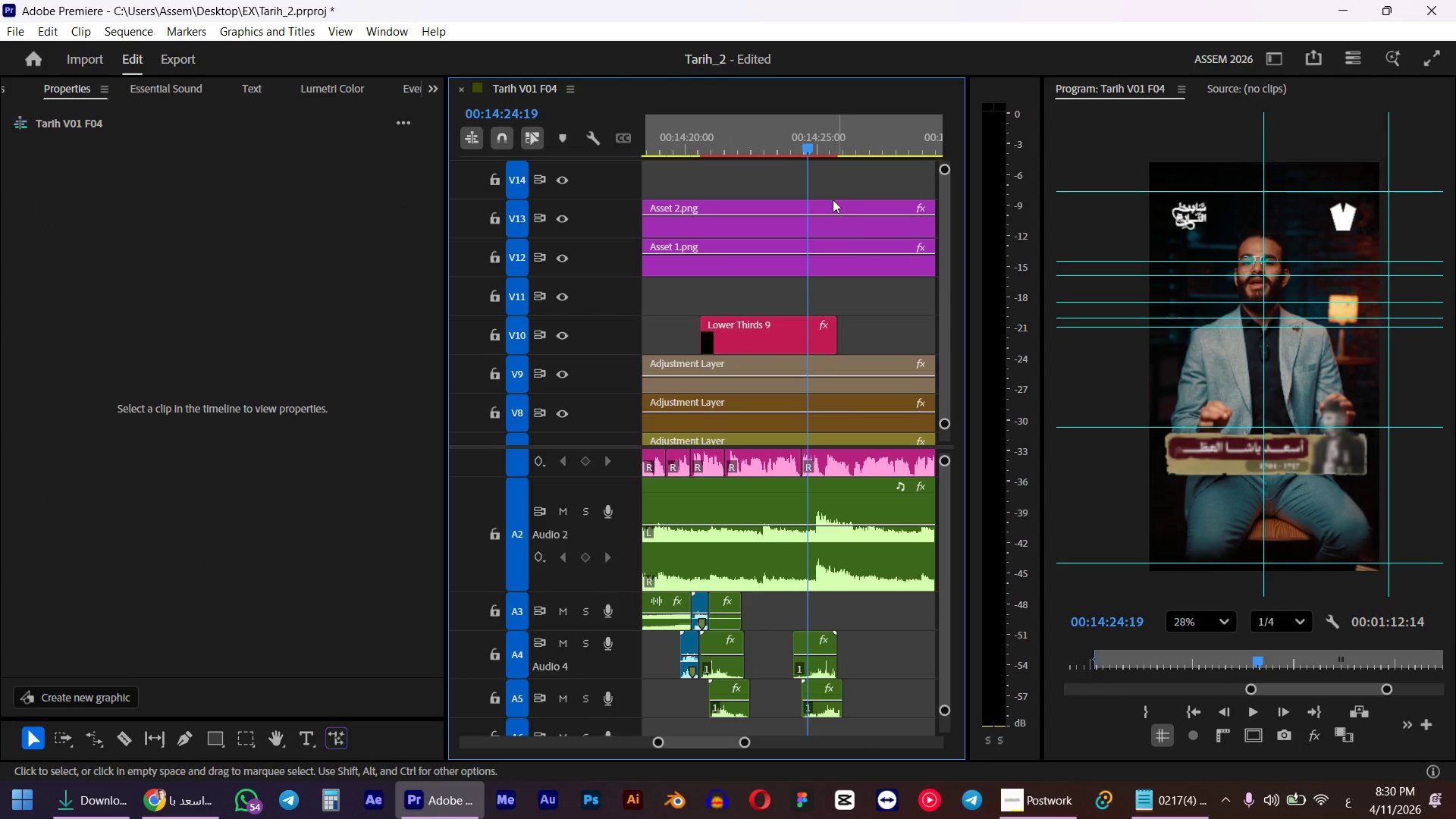 
left_click_drag(start_coordinate=[810, 140], to_coordinate=[803, 142])
 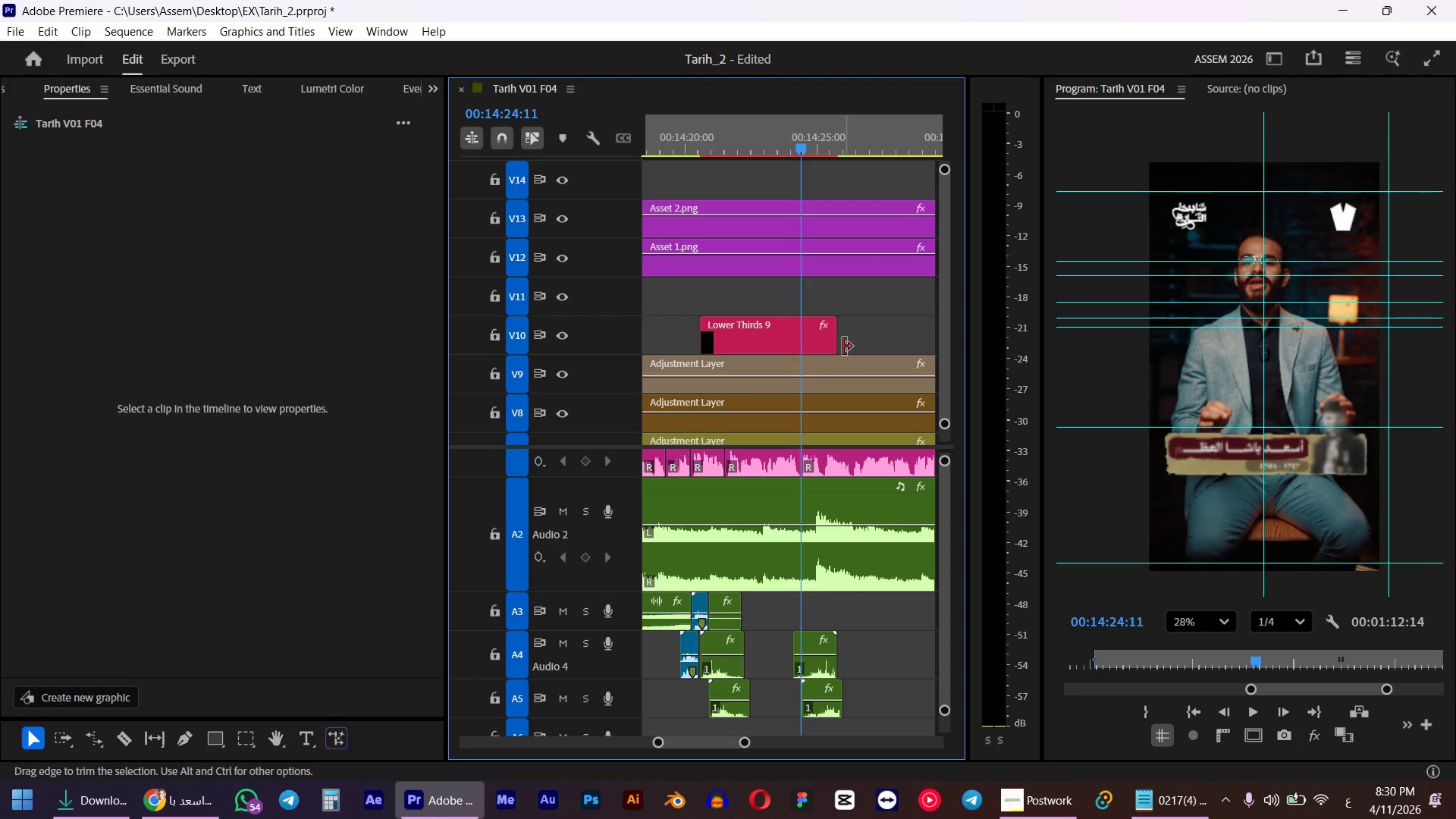 
hold_key(key=ShiftLeft, duration=0.78)
 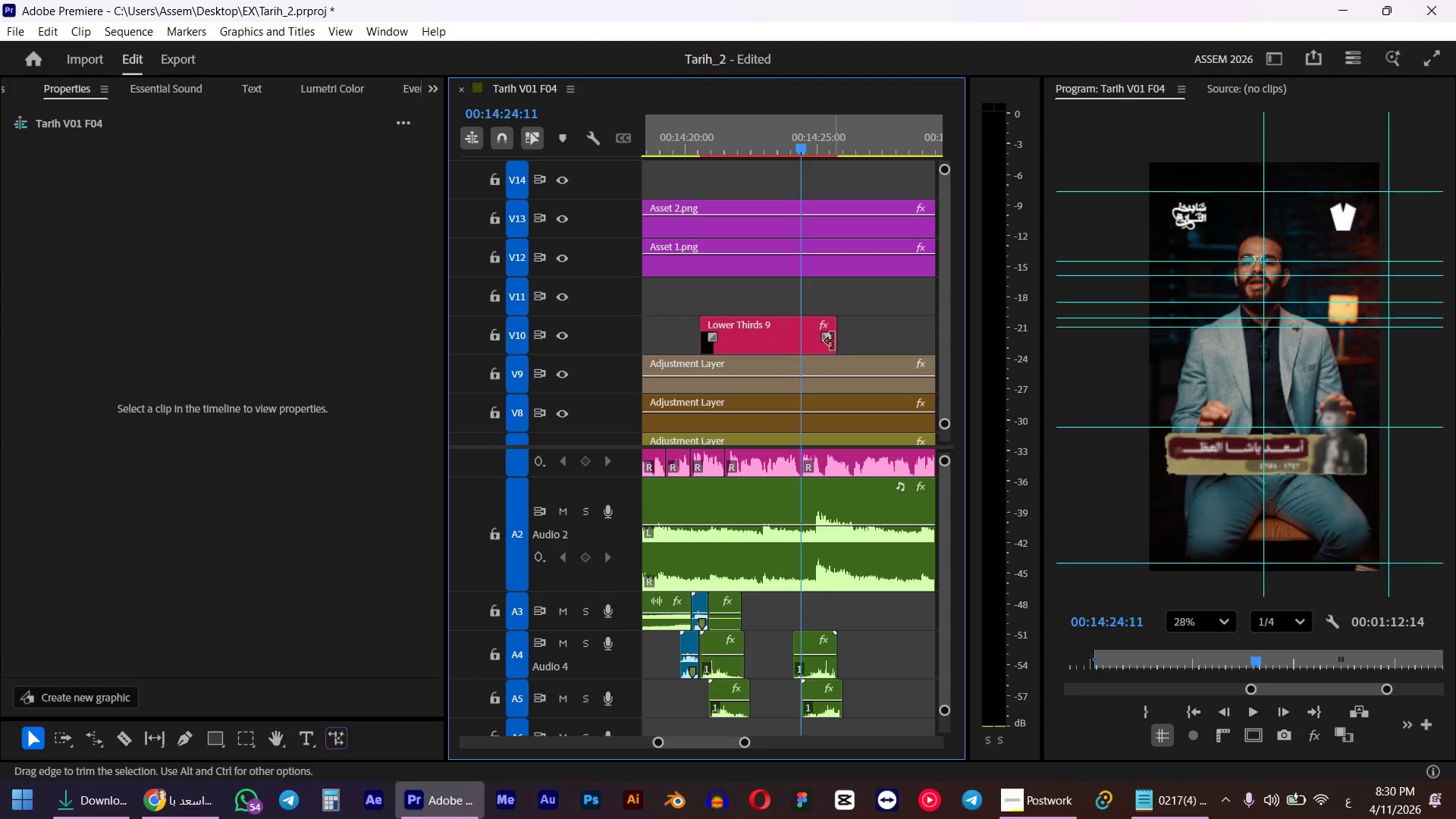 
left_click_drag(start_coordinate=[833, 338], to_coordinate=[803, 334])
 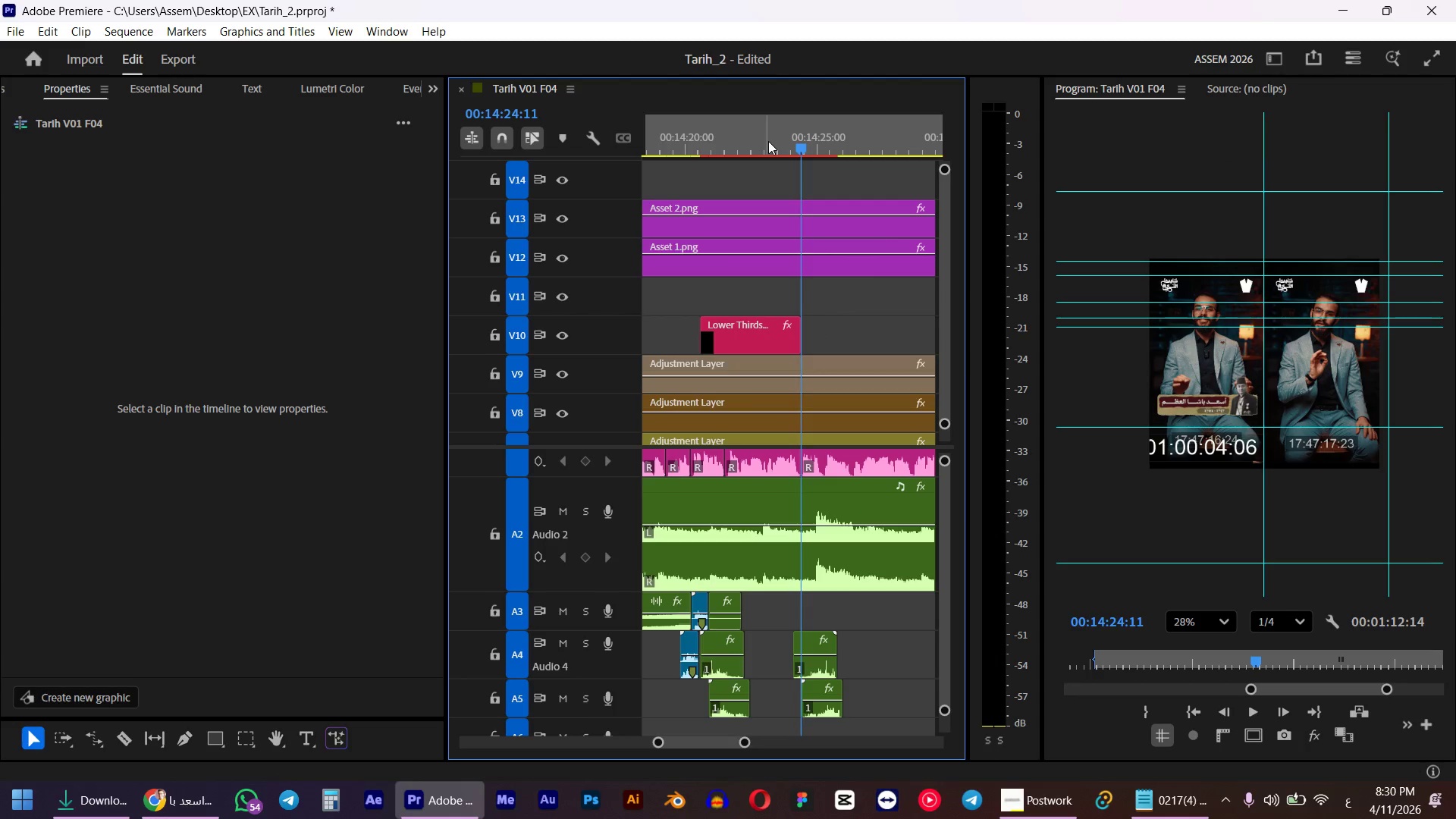 
left_click([783, 145])
 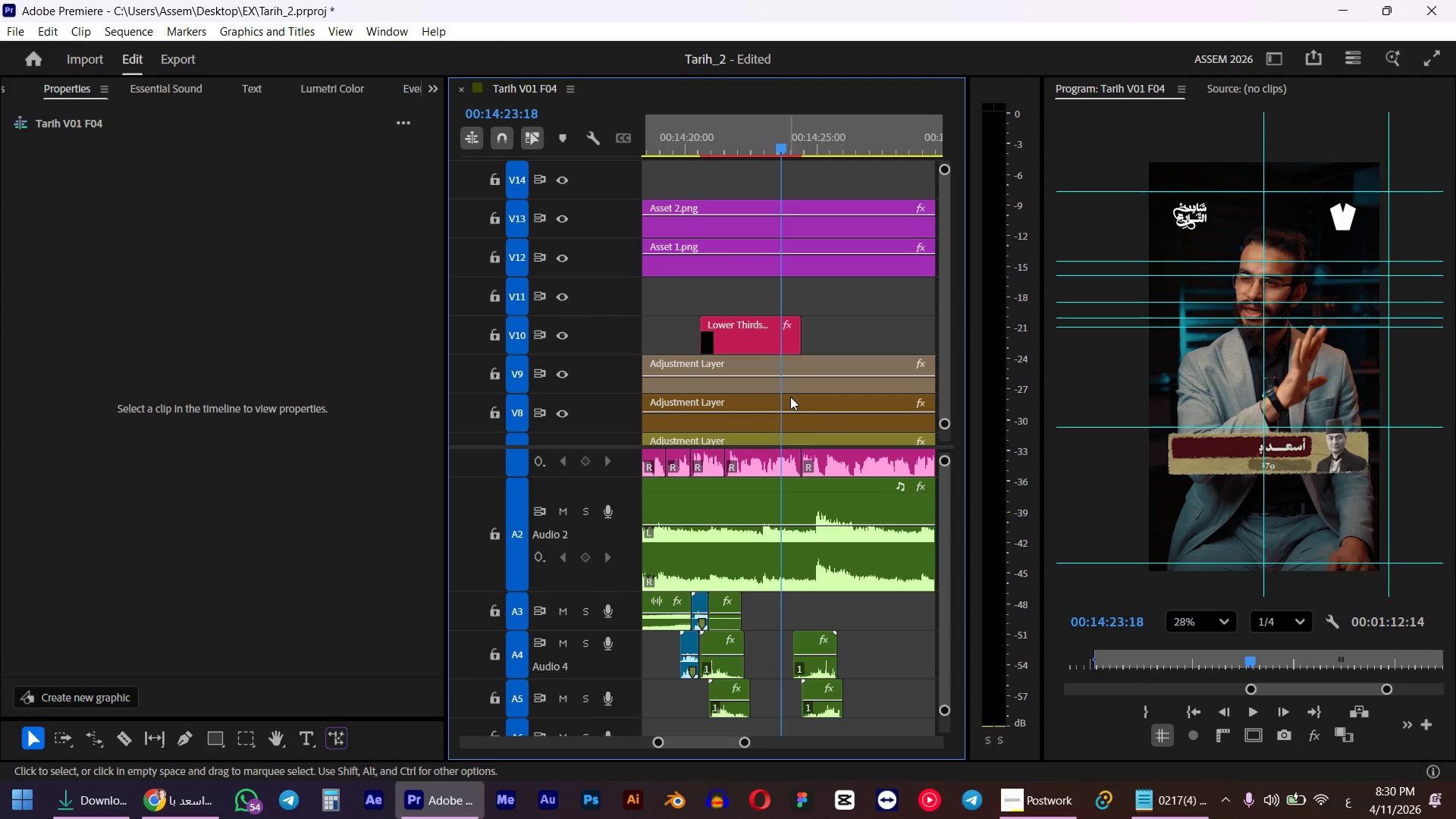 
wait(5.97)
 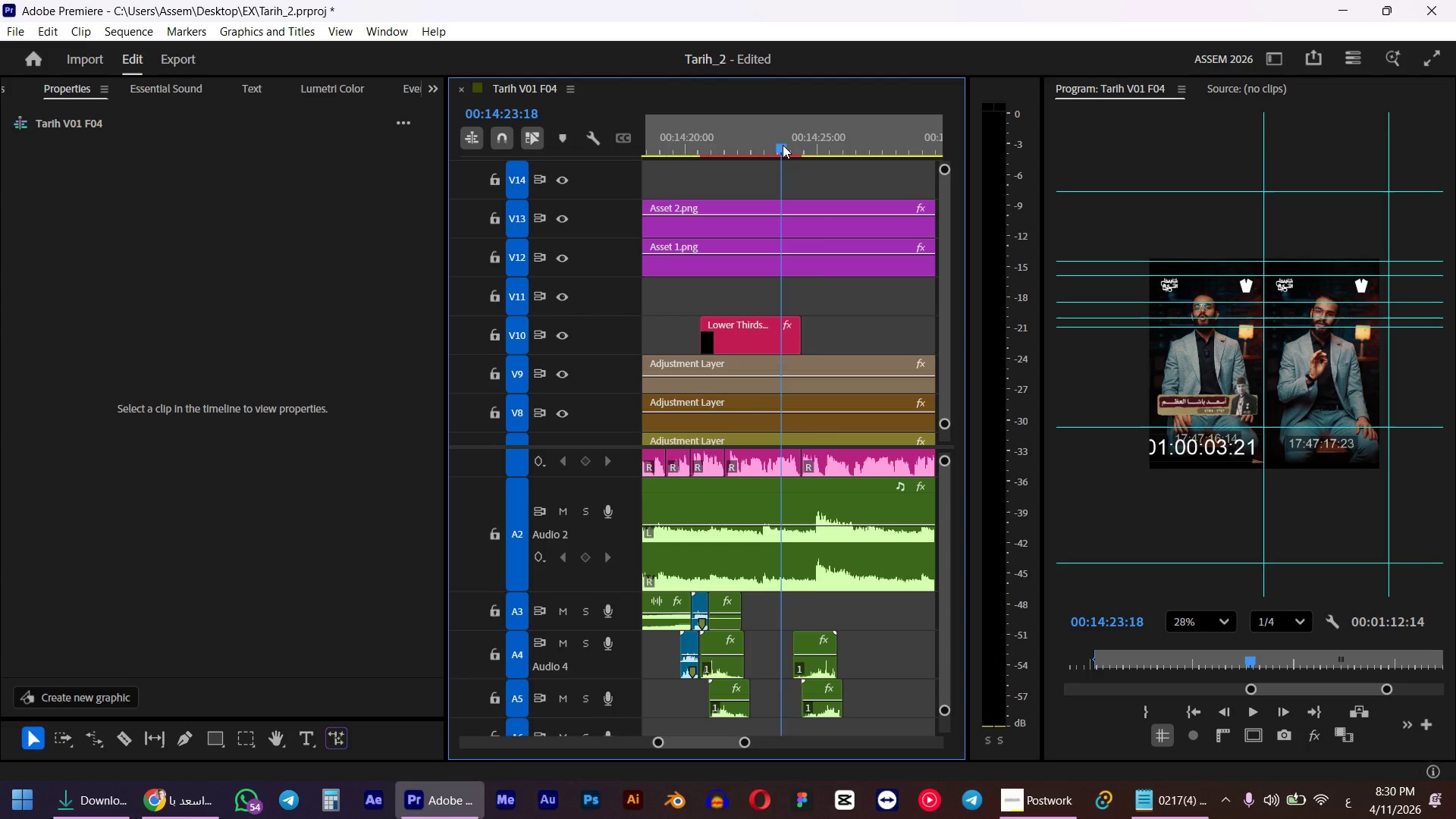 
left_click_drag(start_coordinate=[864, 622], to_coordinate=[789, 711])
 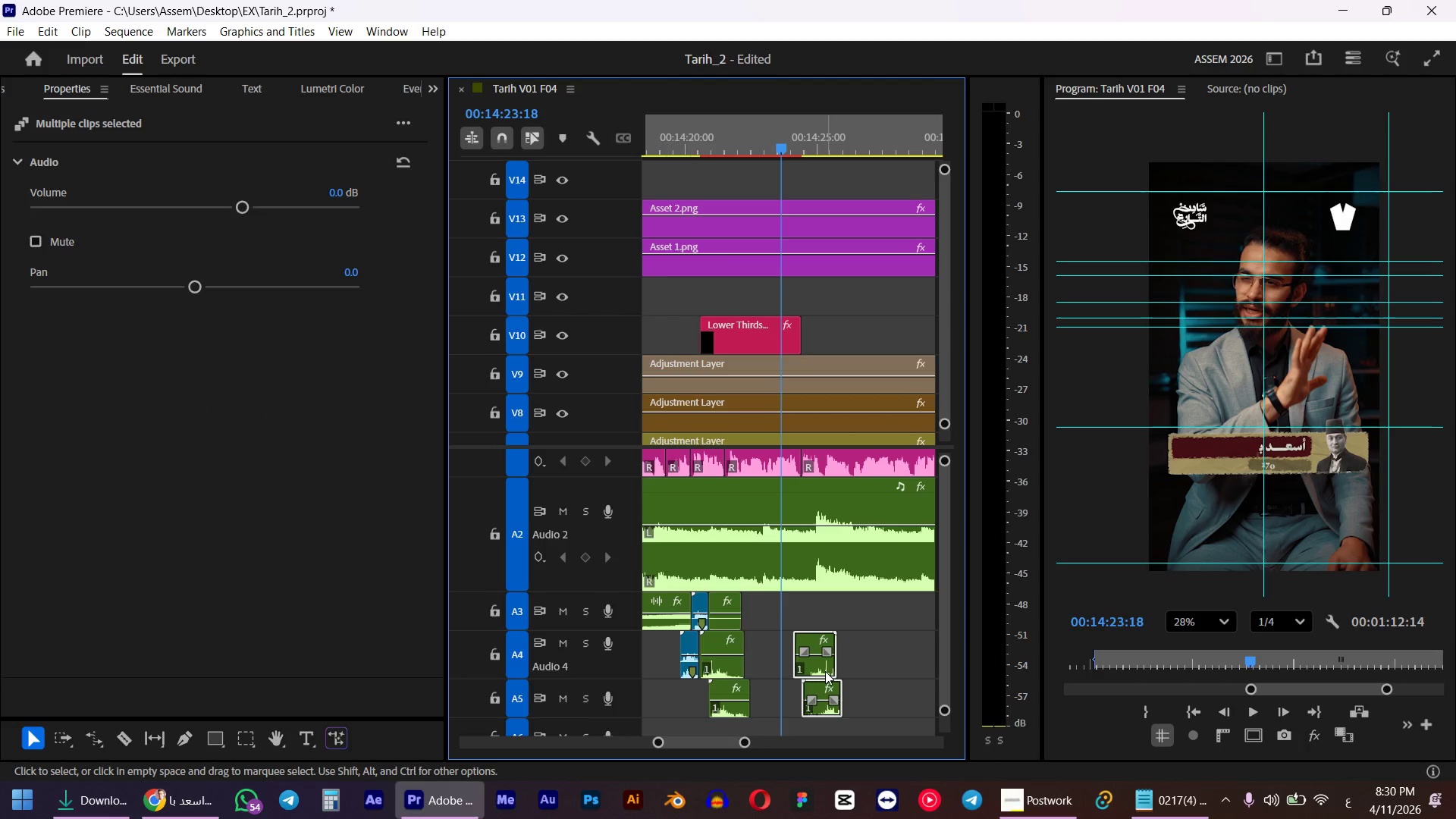 
left_click_drag(start_coordinate=[823, 671], to_coordinate=[786, 665])
 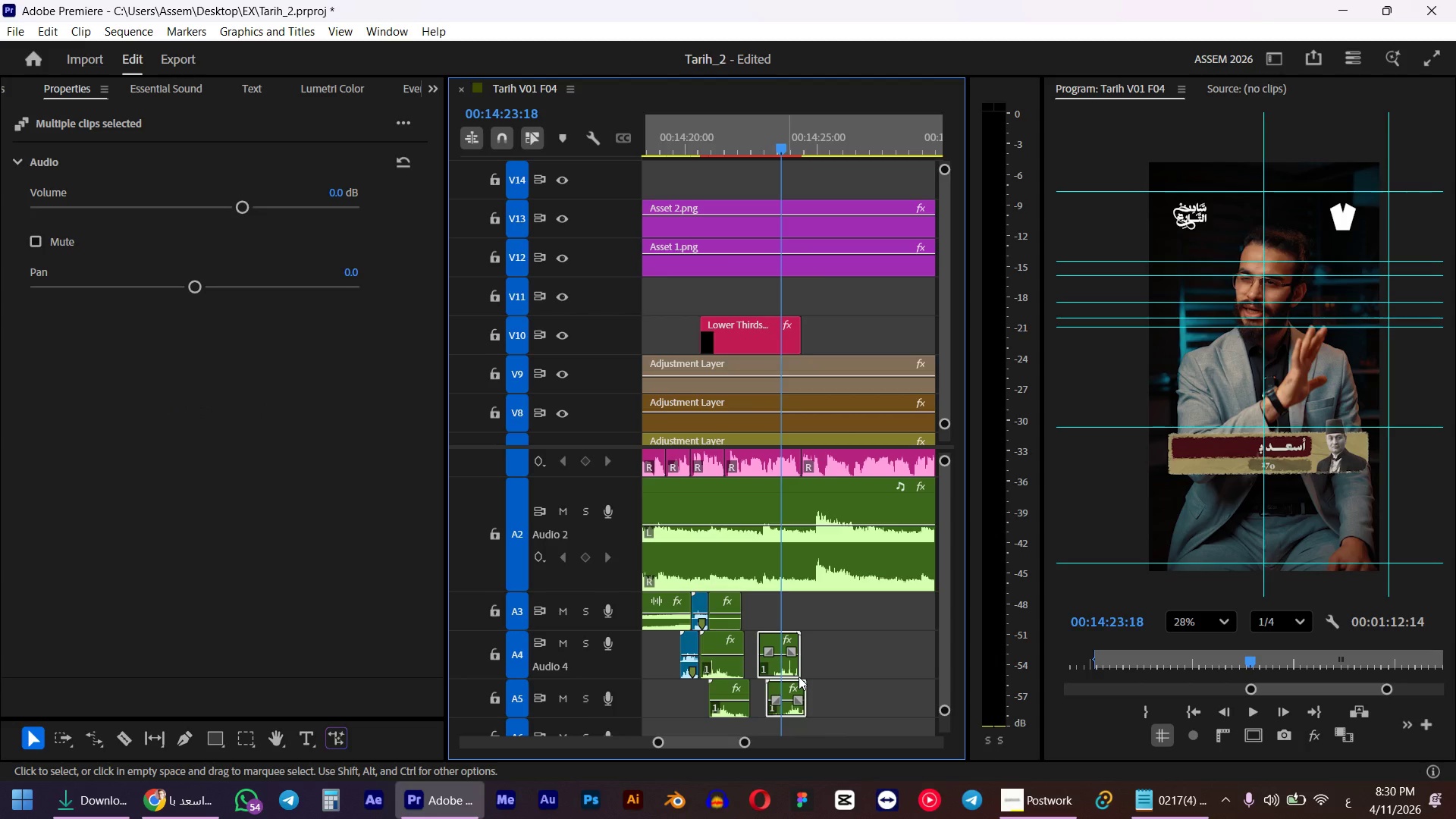 
key(Space)
 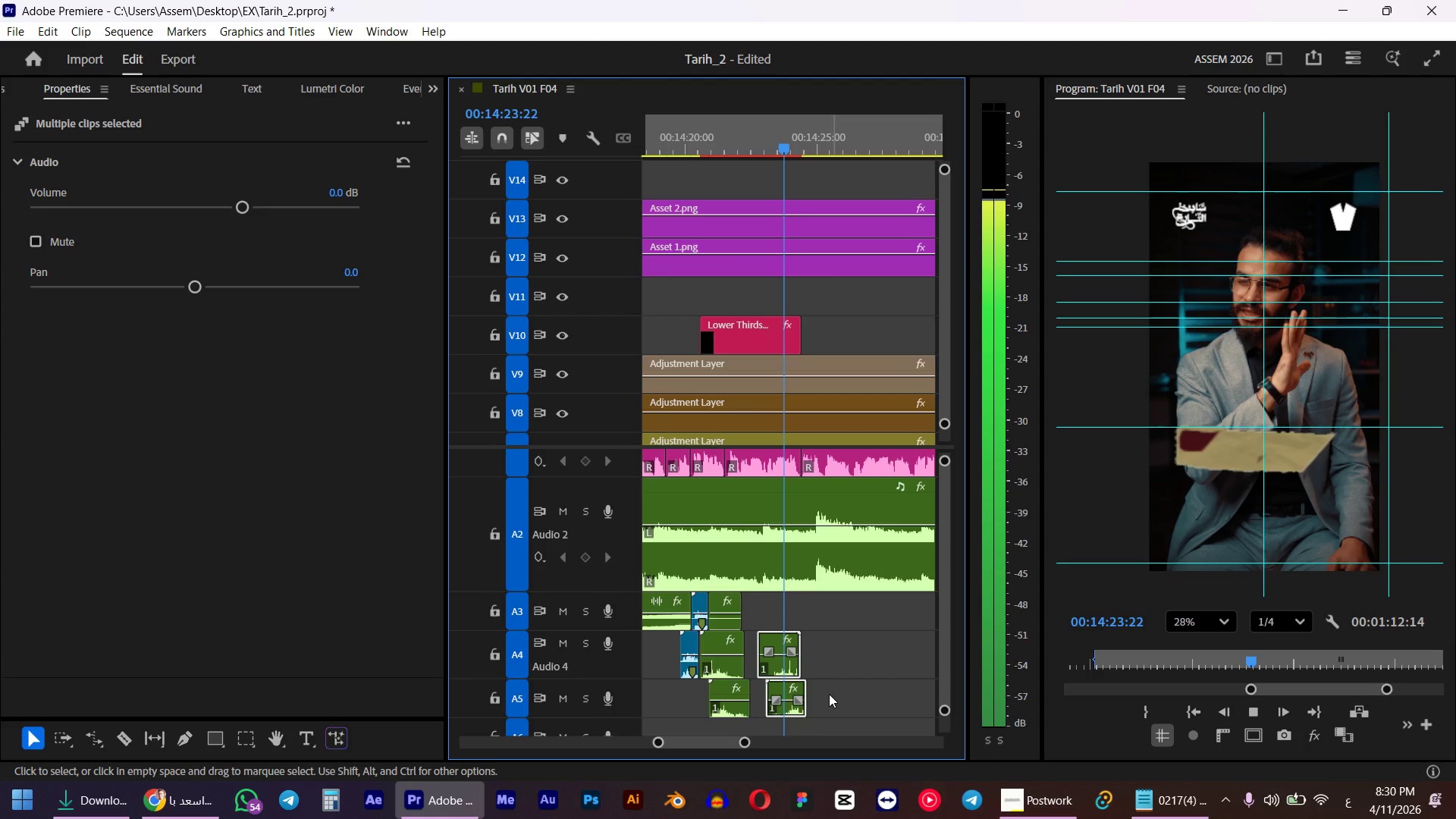 
hold_key(key=AltLeft, duration=1.83)
scroll: coordinate [886, 479], scroll_direction: down, amount: 5.0
 